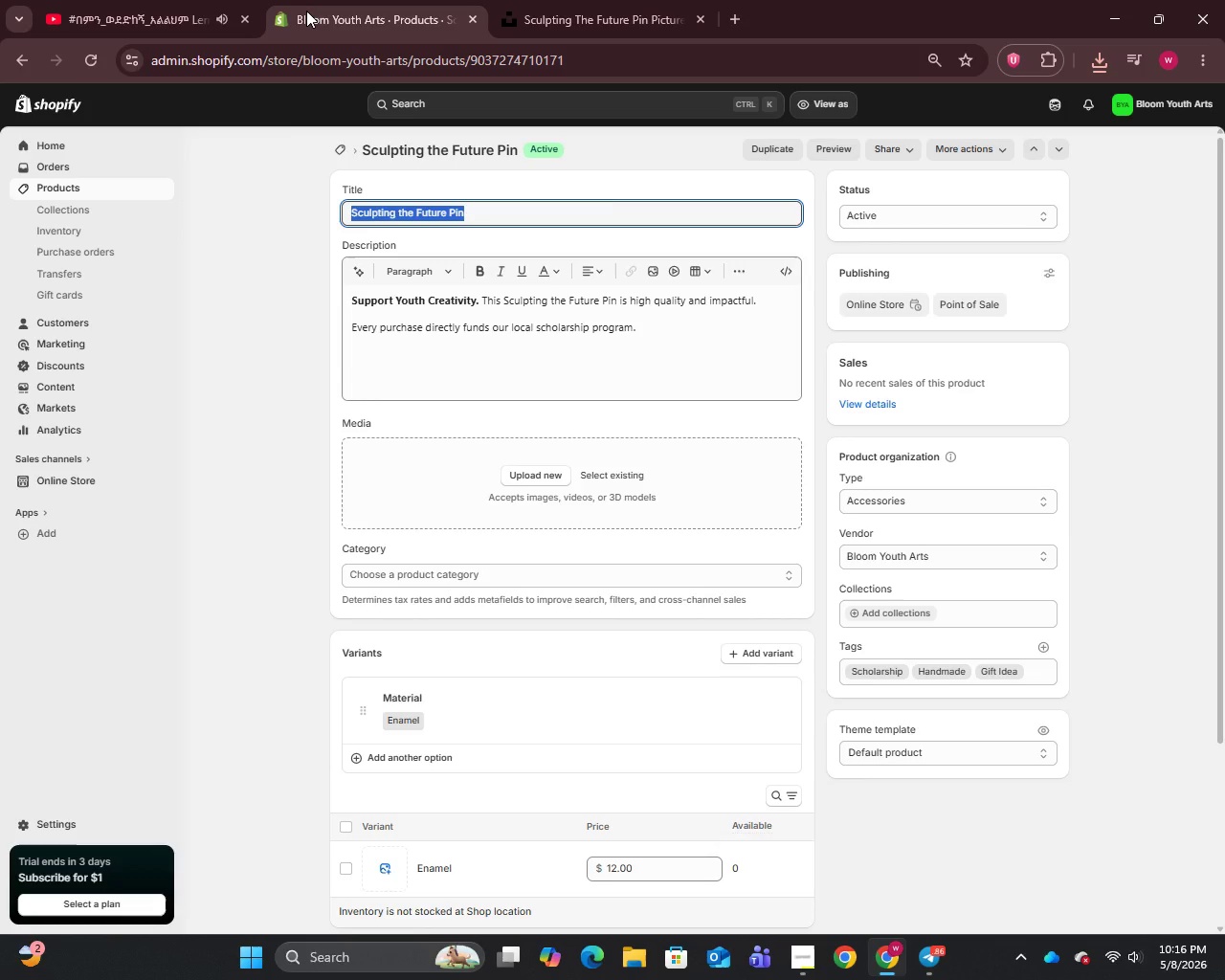 
key(Control+C)
 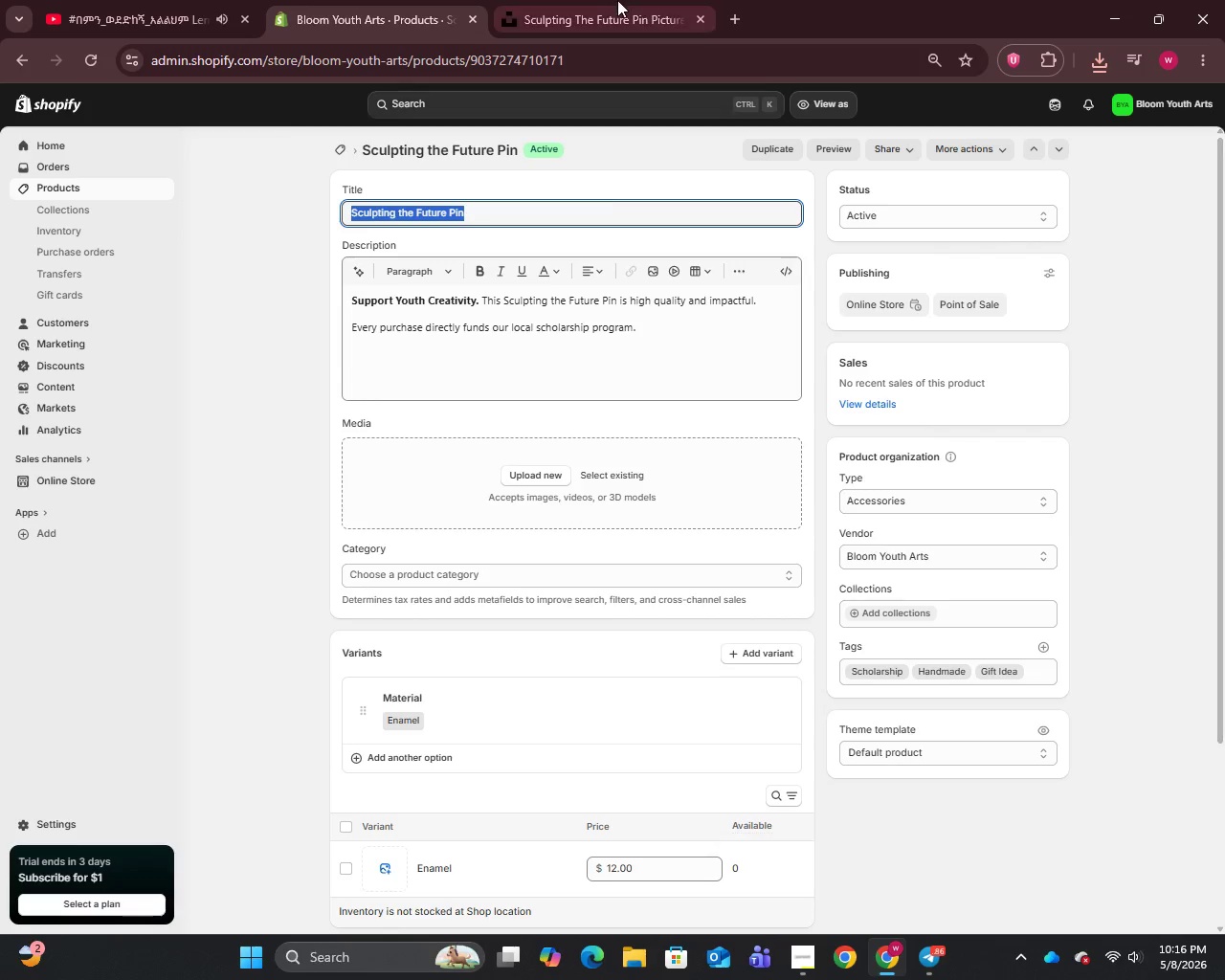 
left_click([593, 0])
 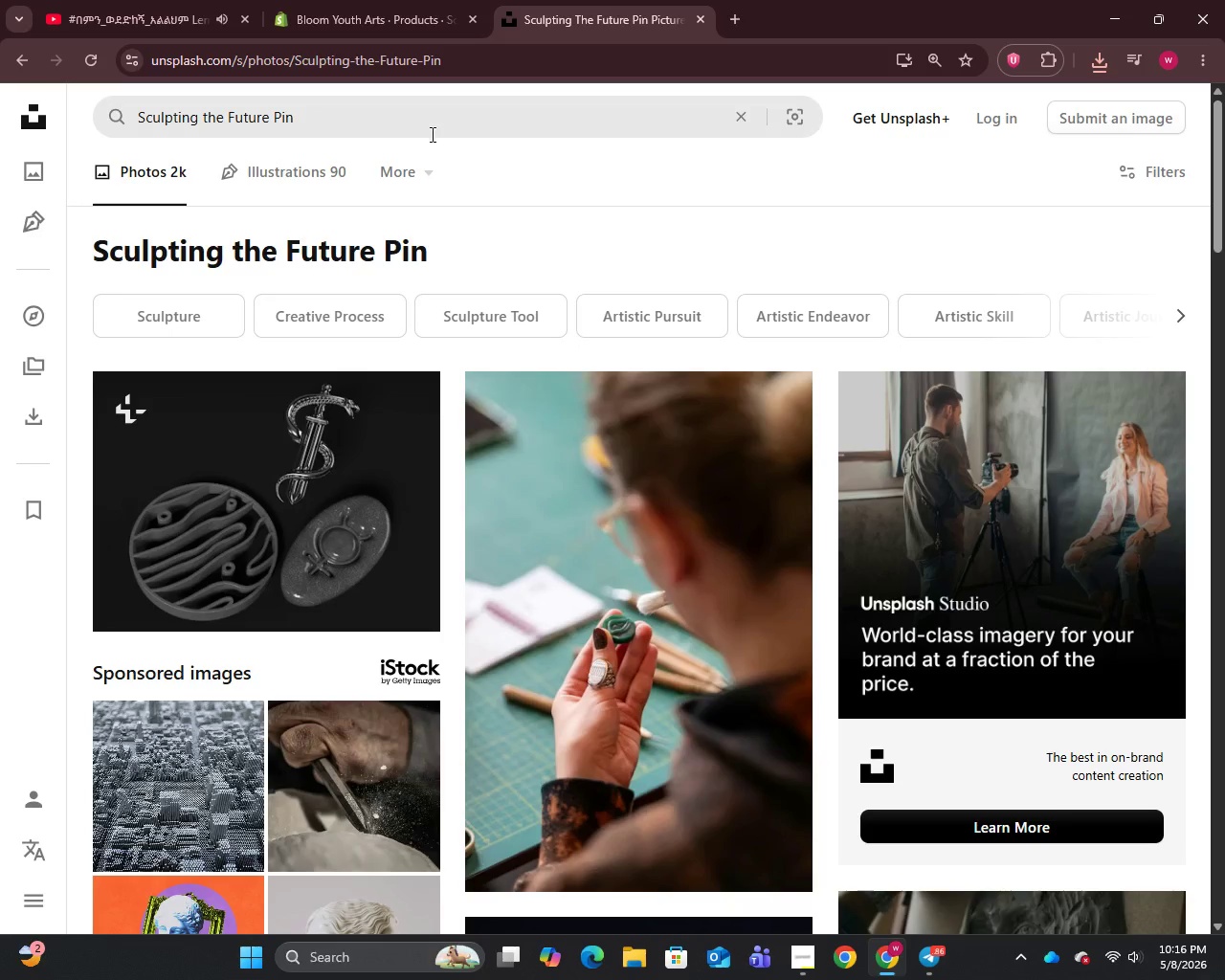 
left_click([432, 121])
 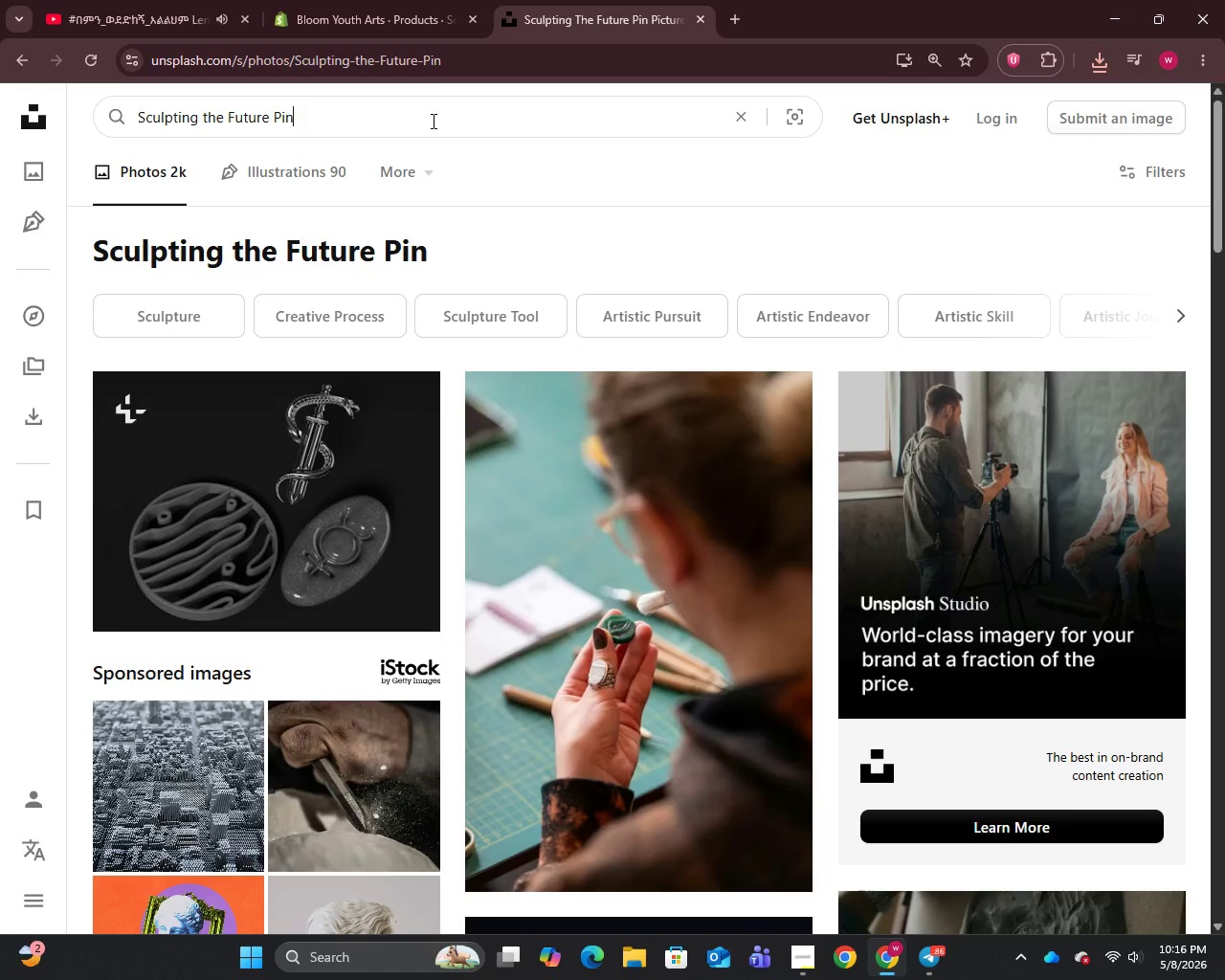 
key(Control+A)
 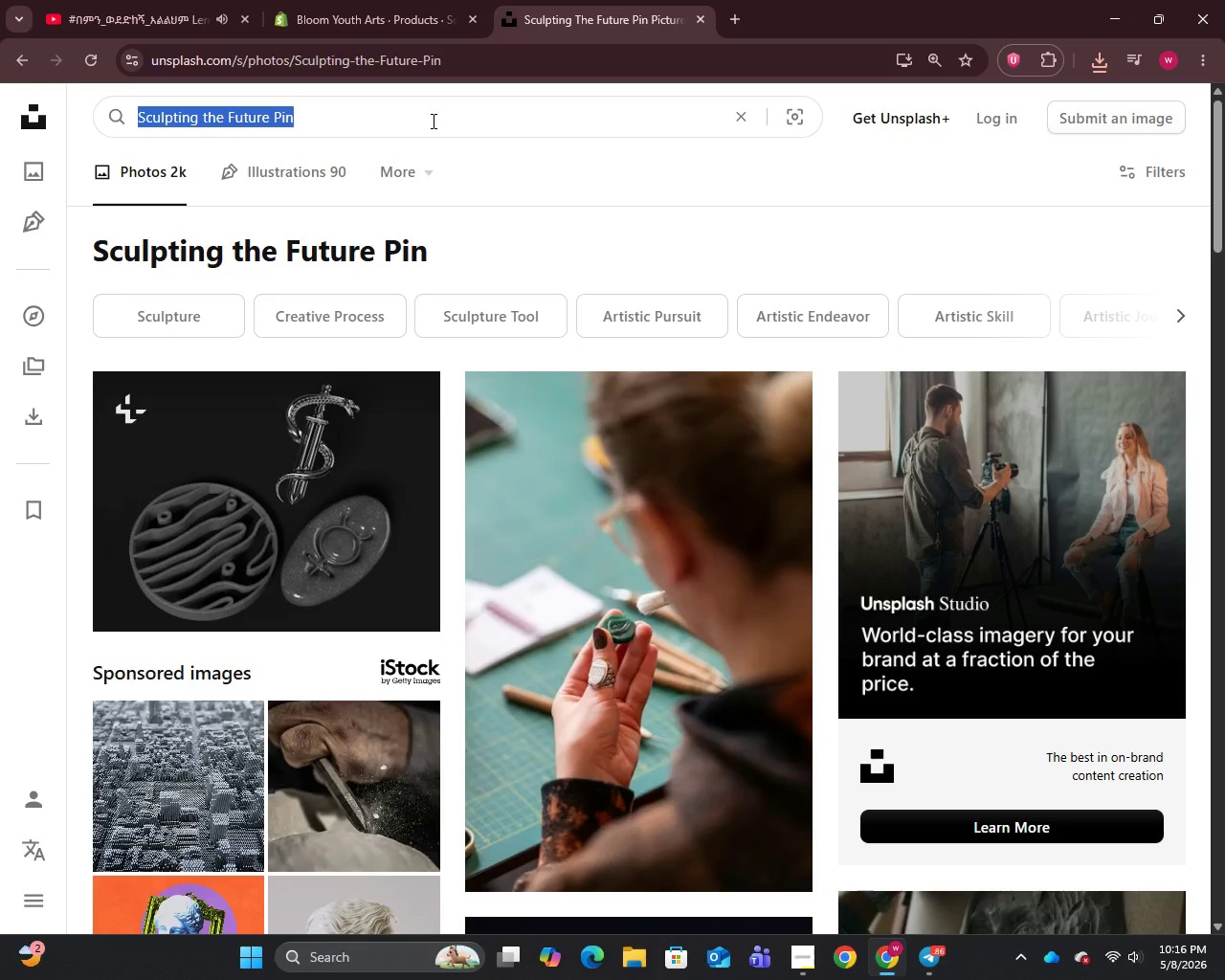 
key(Control+V)
 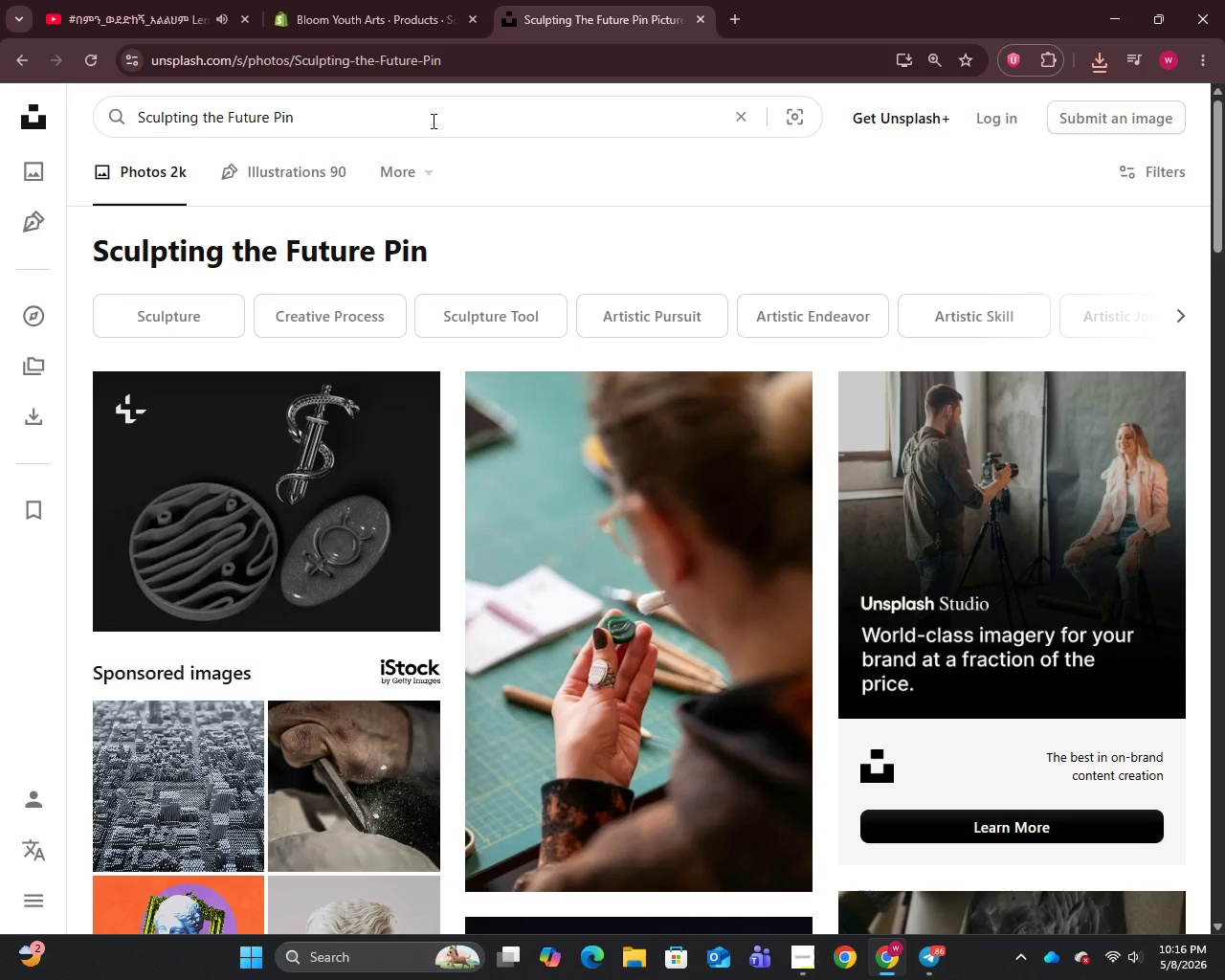 
key(Enter)
 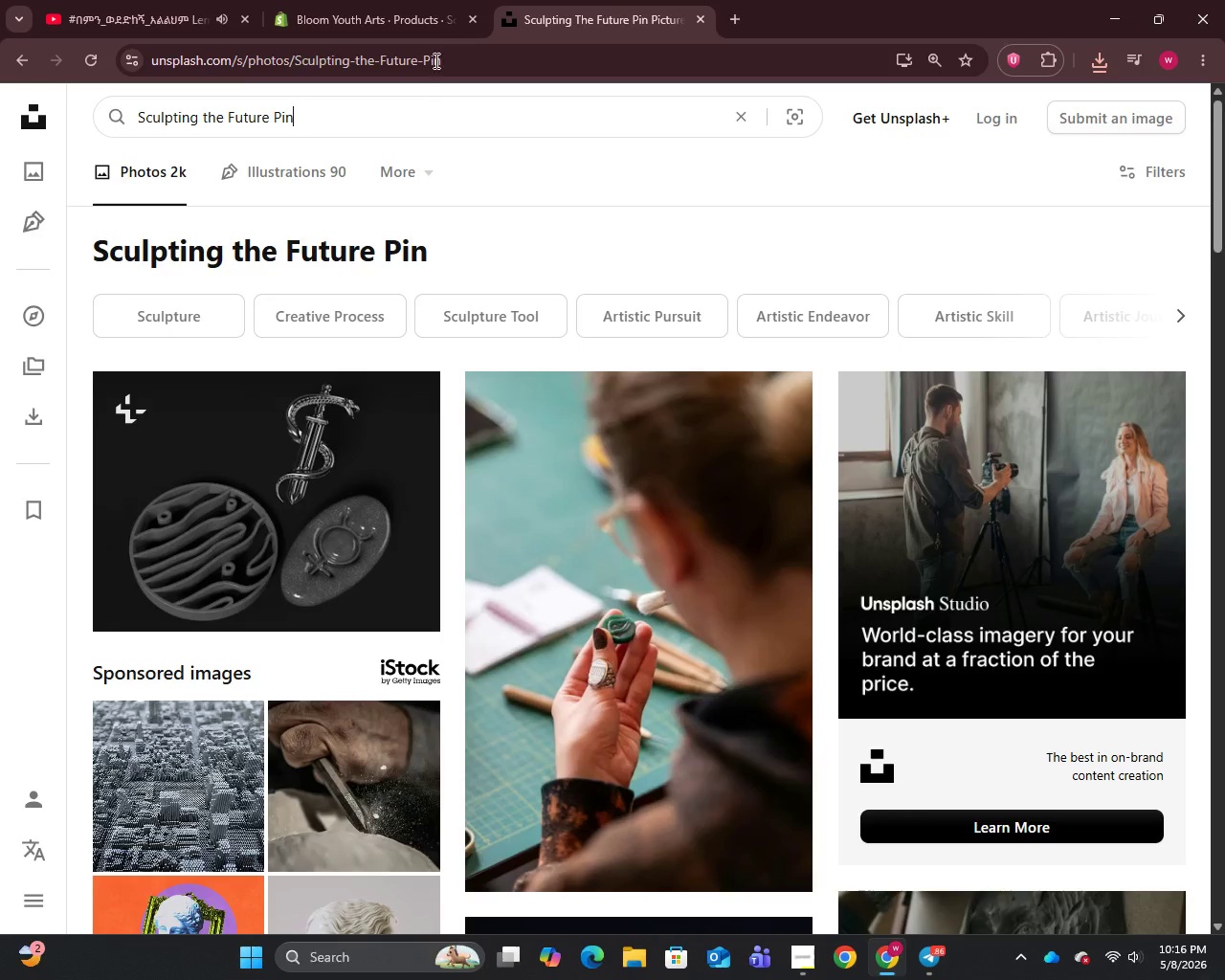 
left_click([416, 0])
 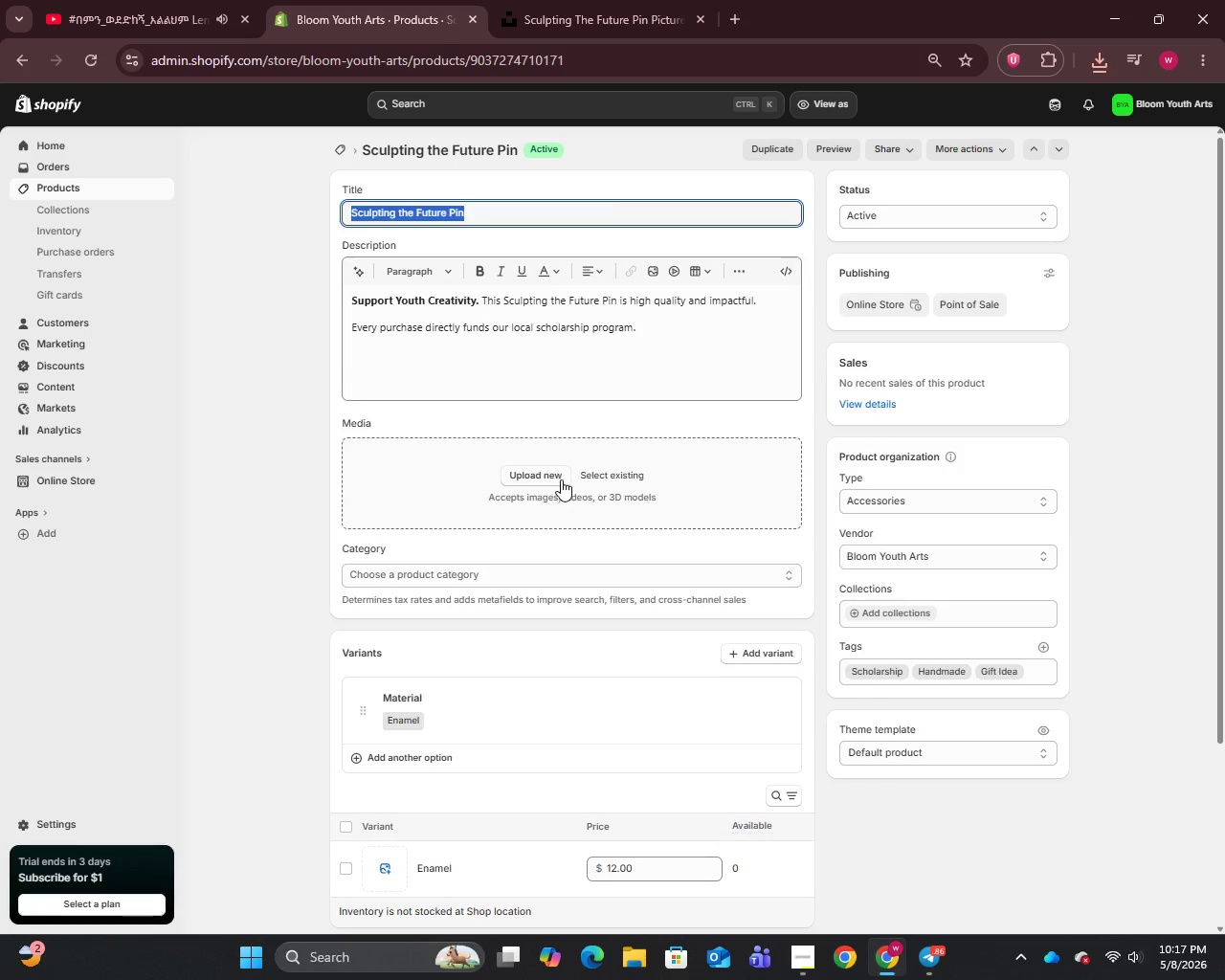 
left_click([552, 474])
 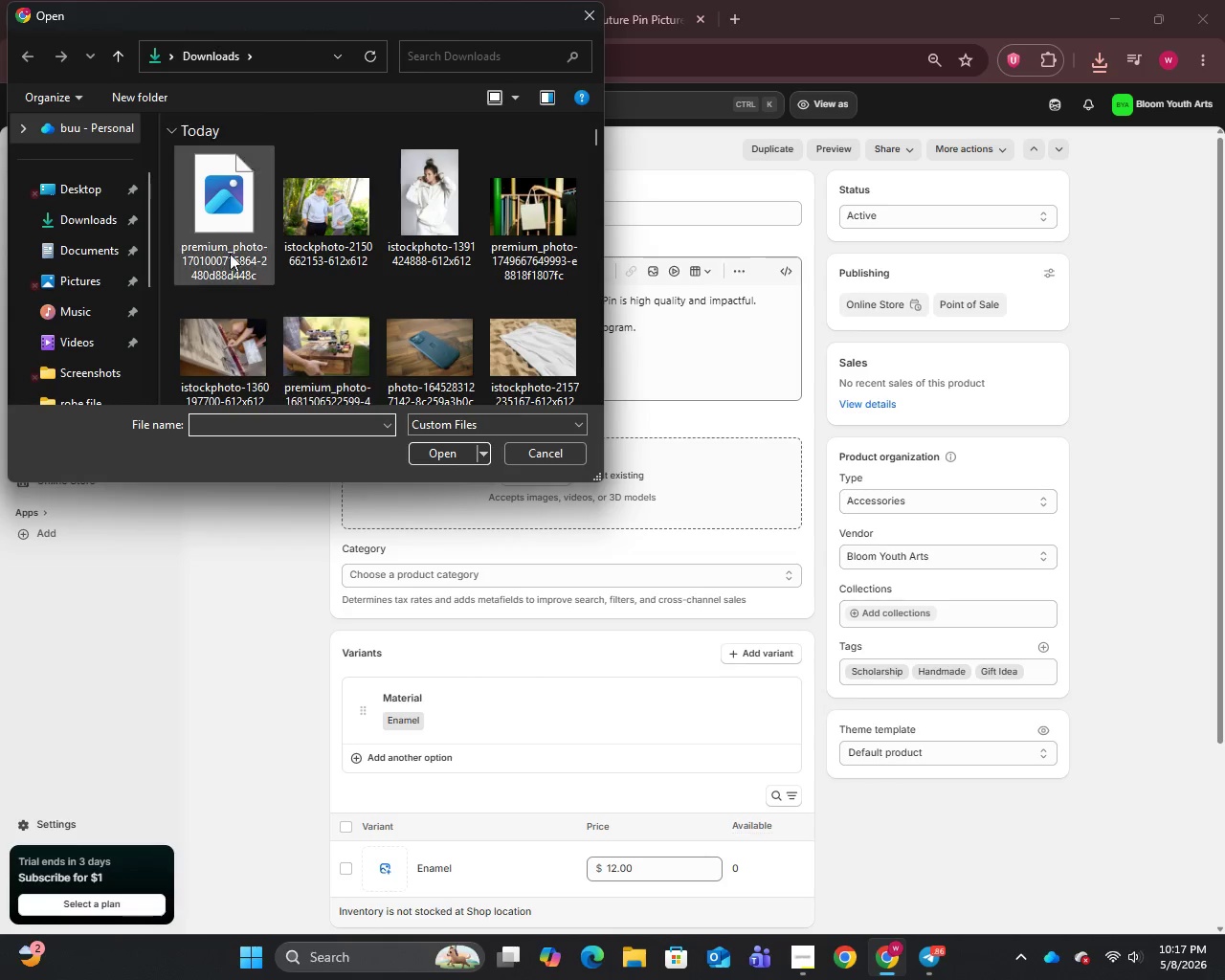 
left_click([235, 214])
 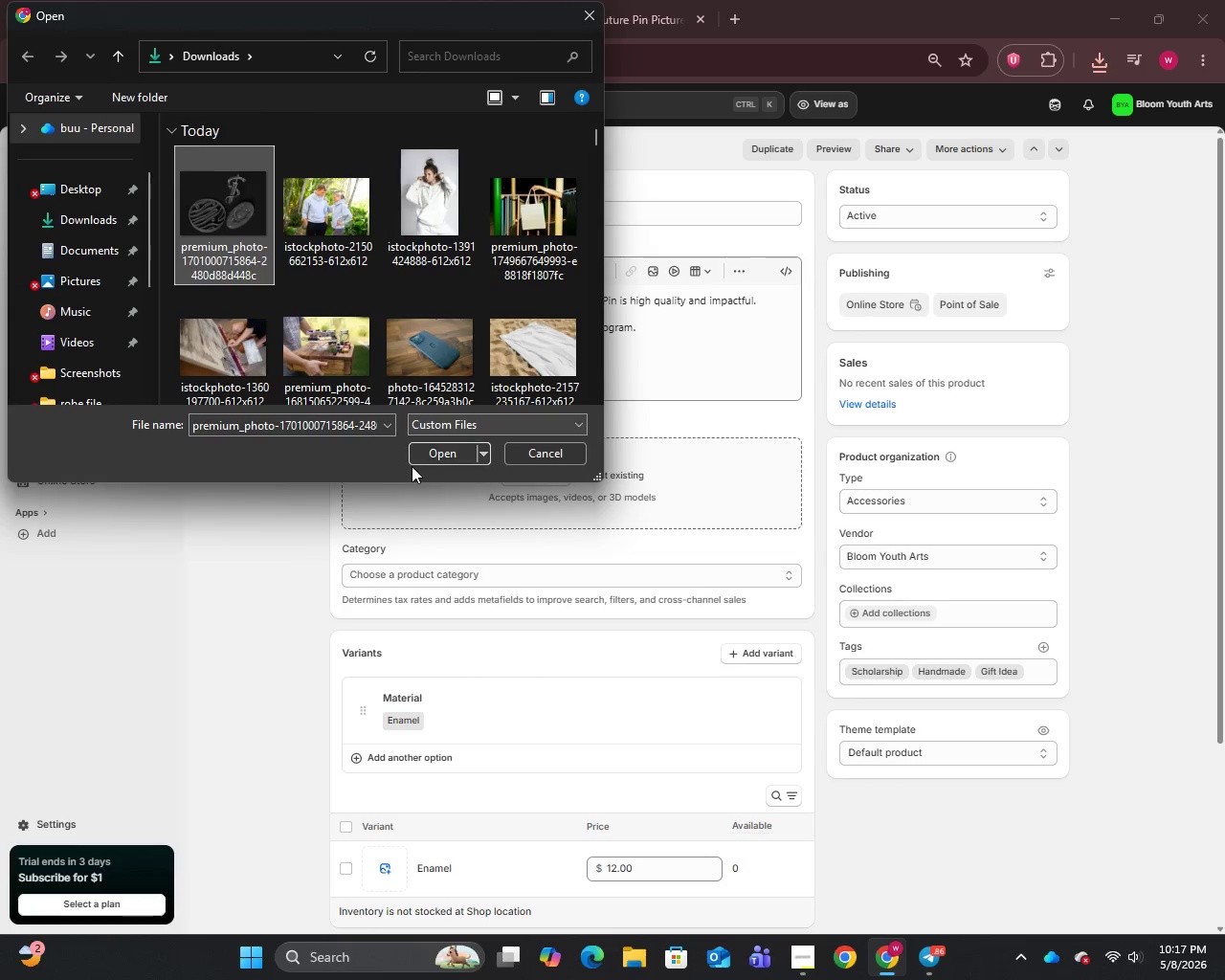 
left_click([451, 450])
 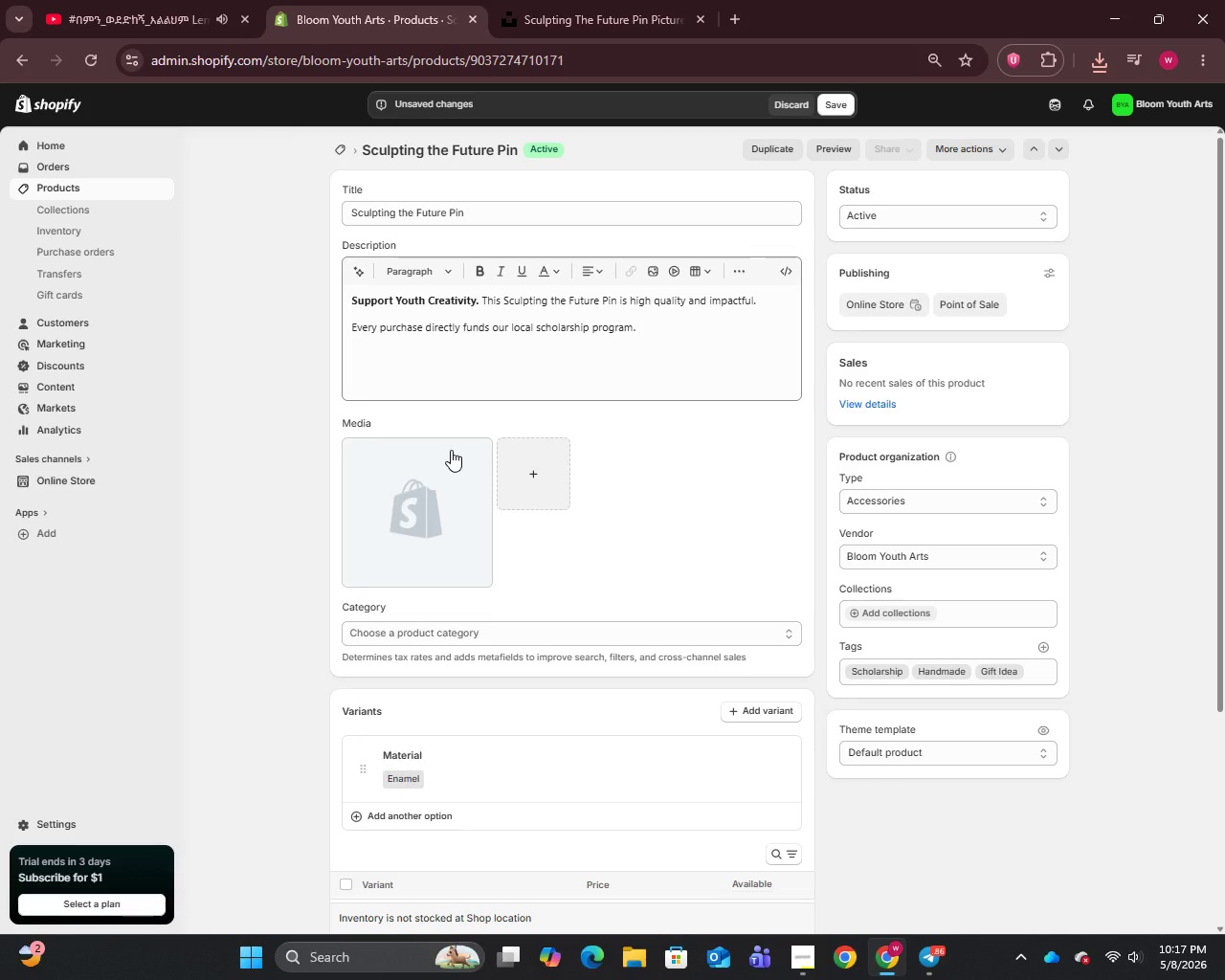 
wait(7.28)
 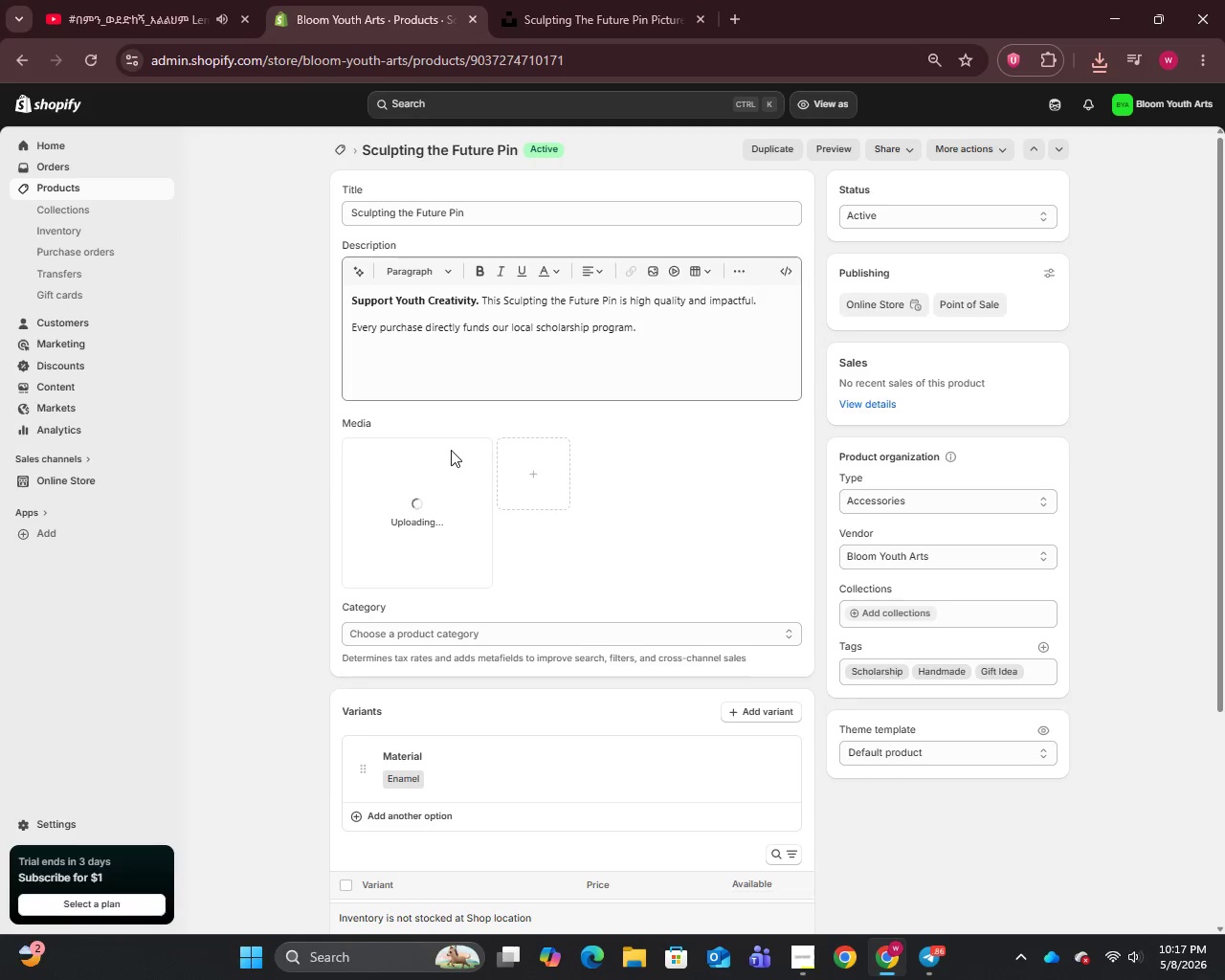 
left_click([411, 511])
 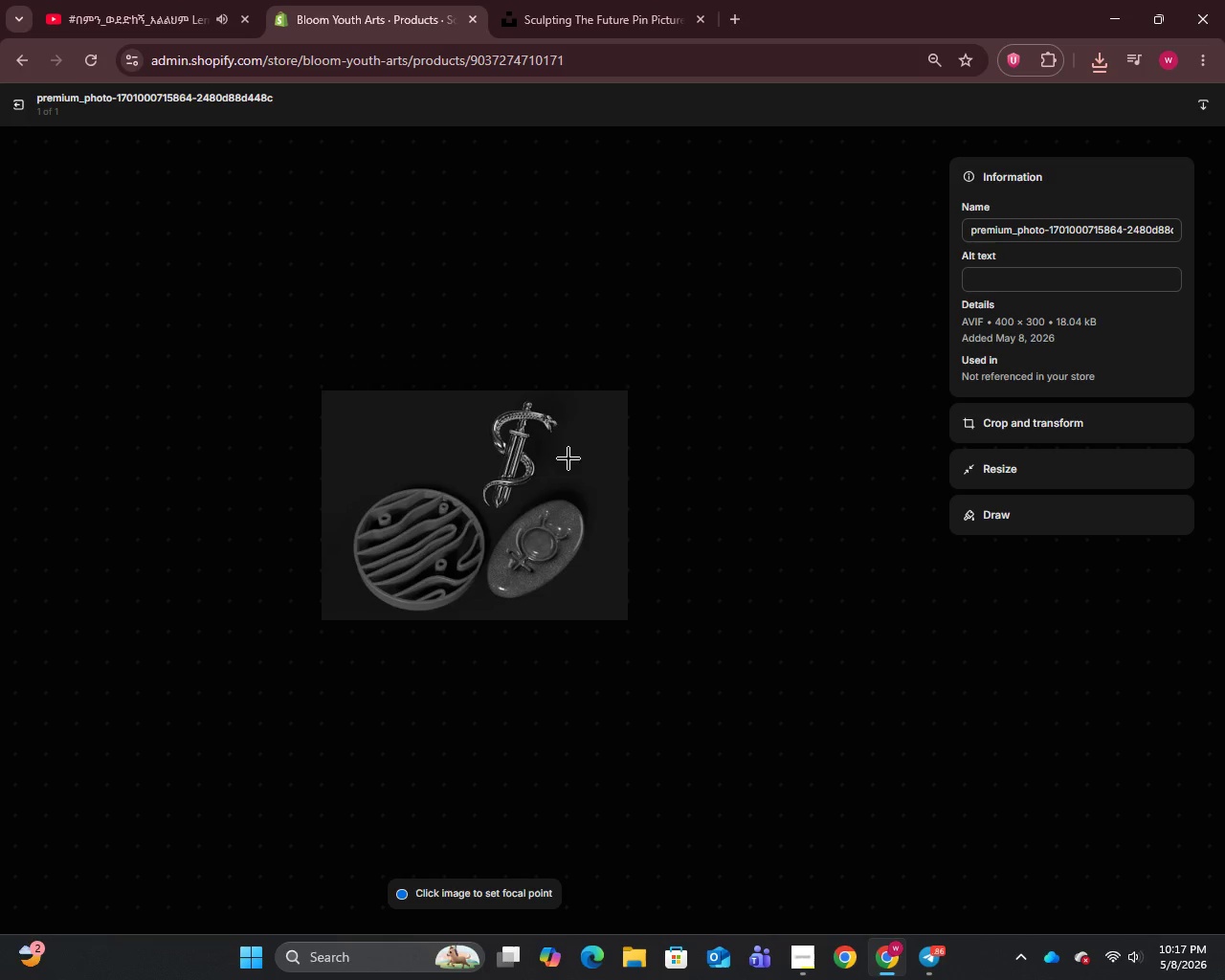 
left_click([1079, 219])
 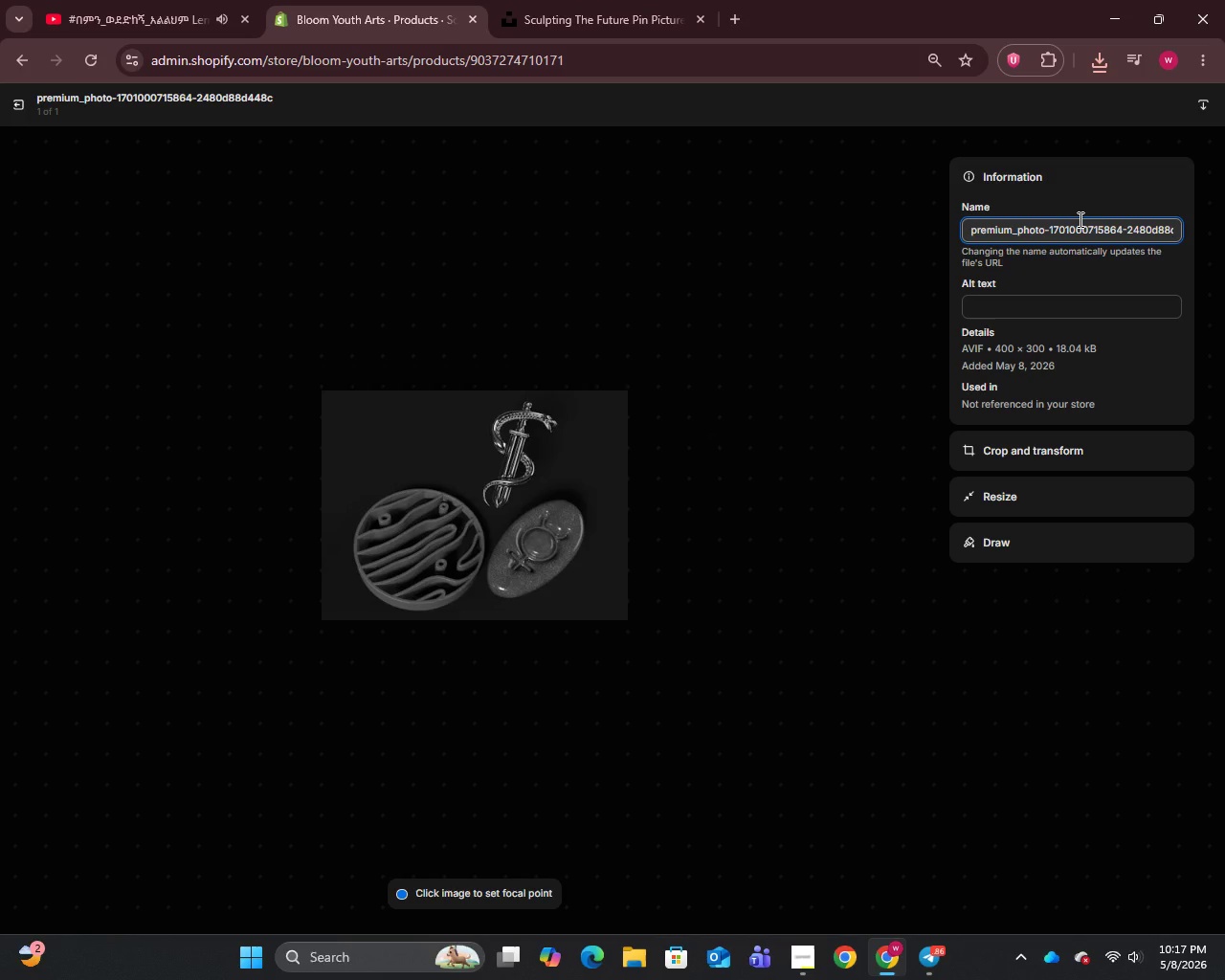 
key(Control+A)
 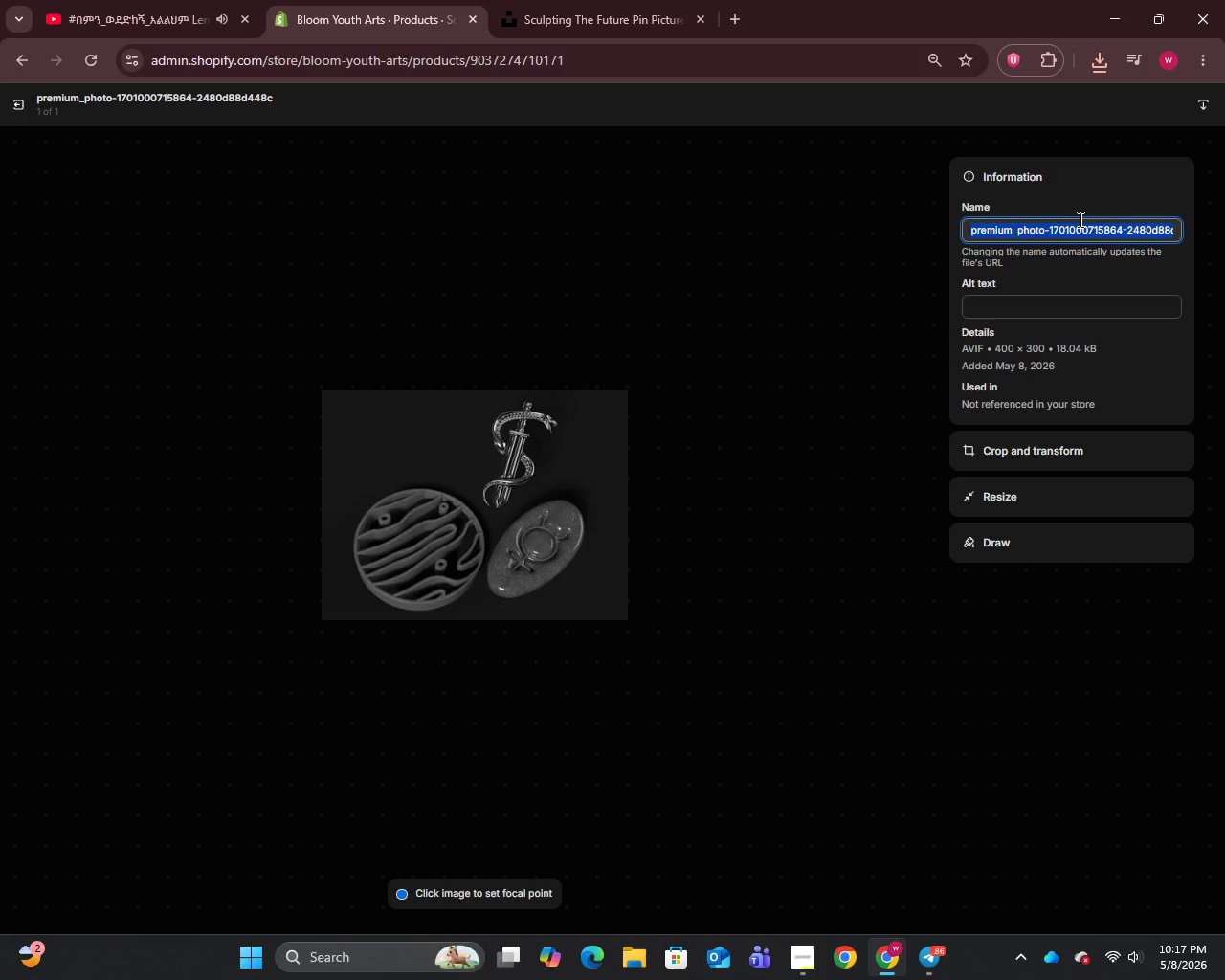 
key(Control+V)
 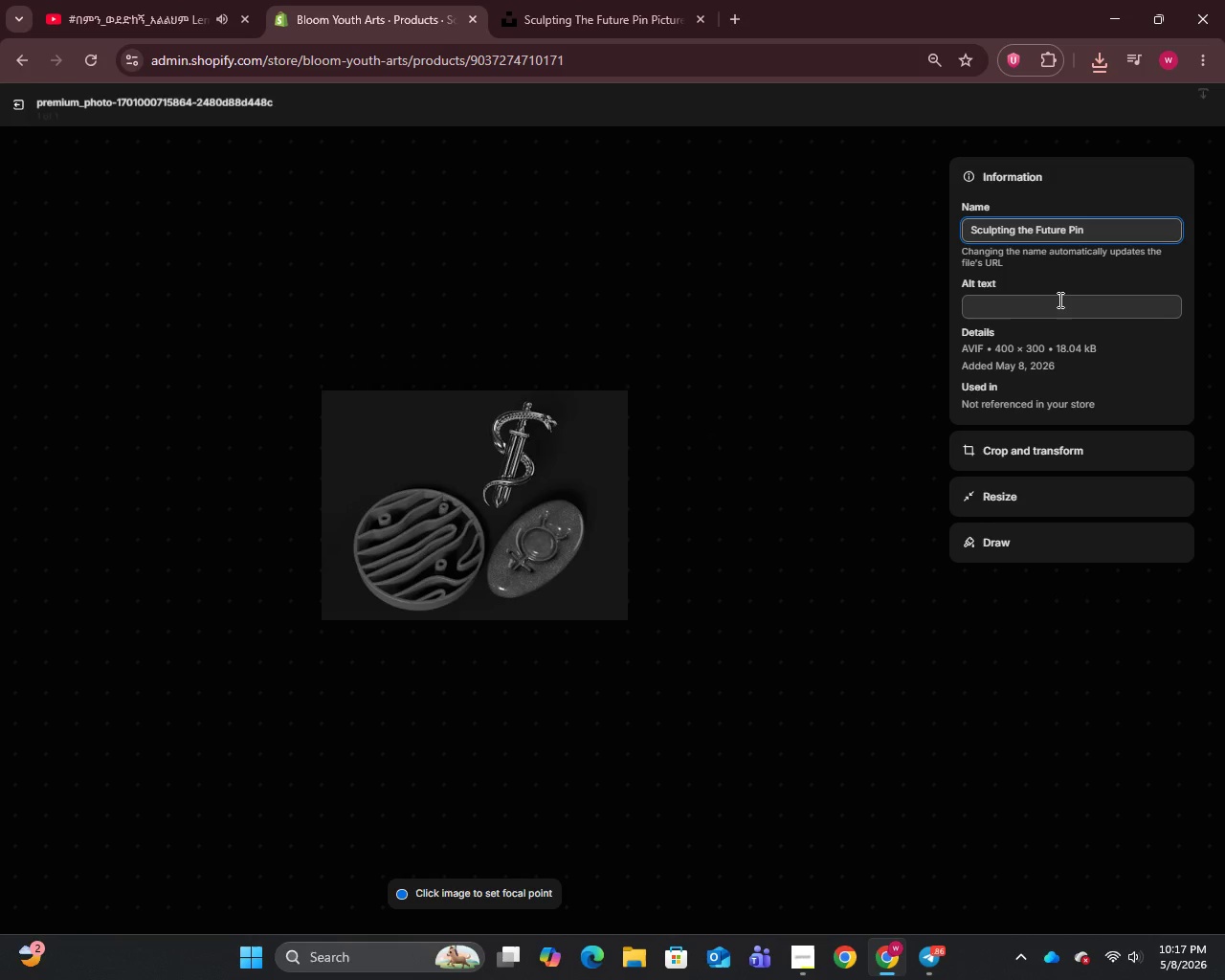 
left_click([1058, 301])
 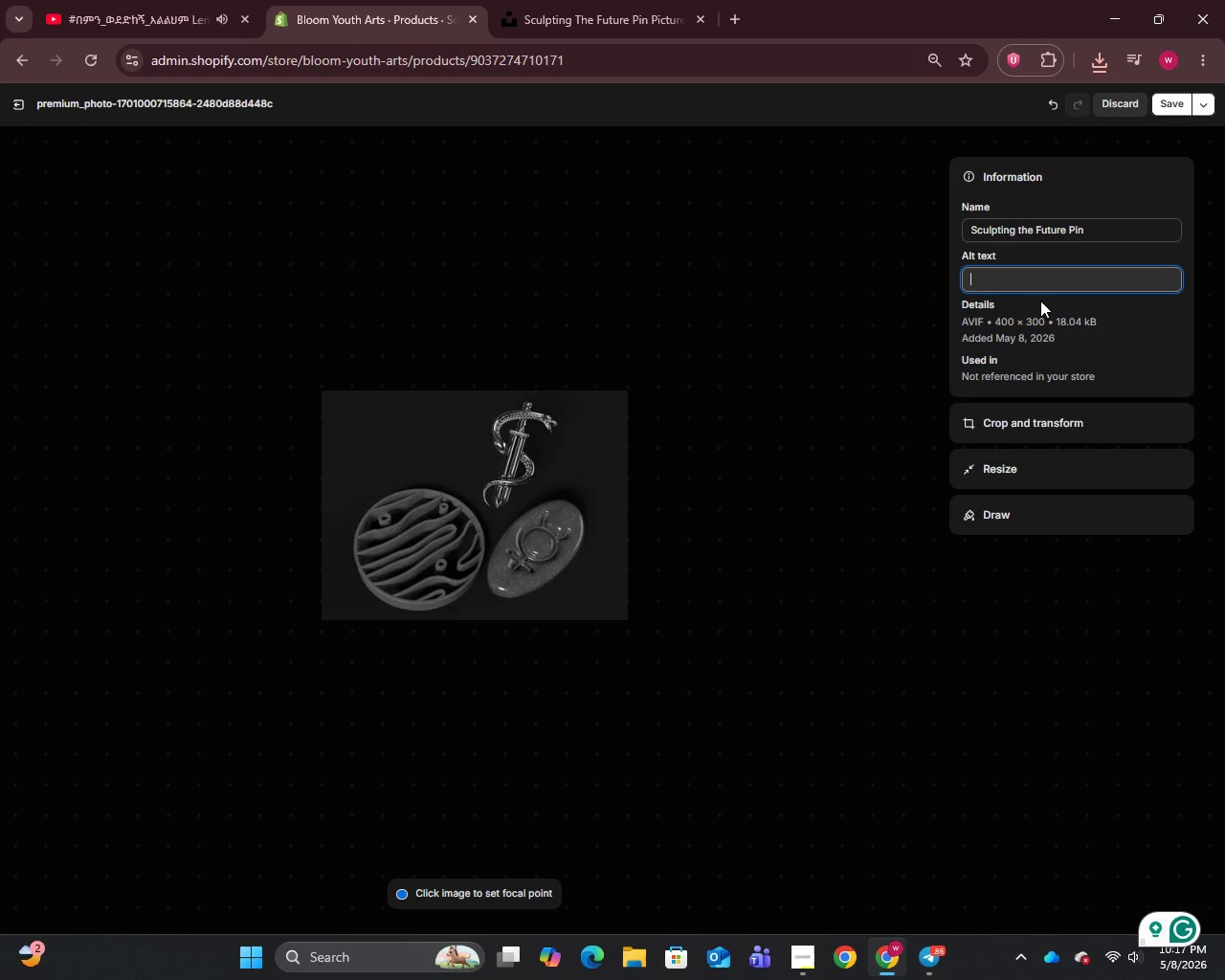 
wait(9.44)
 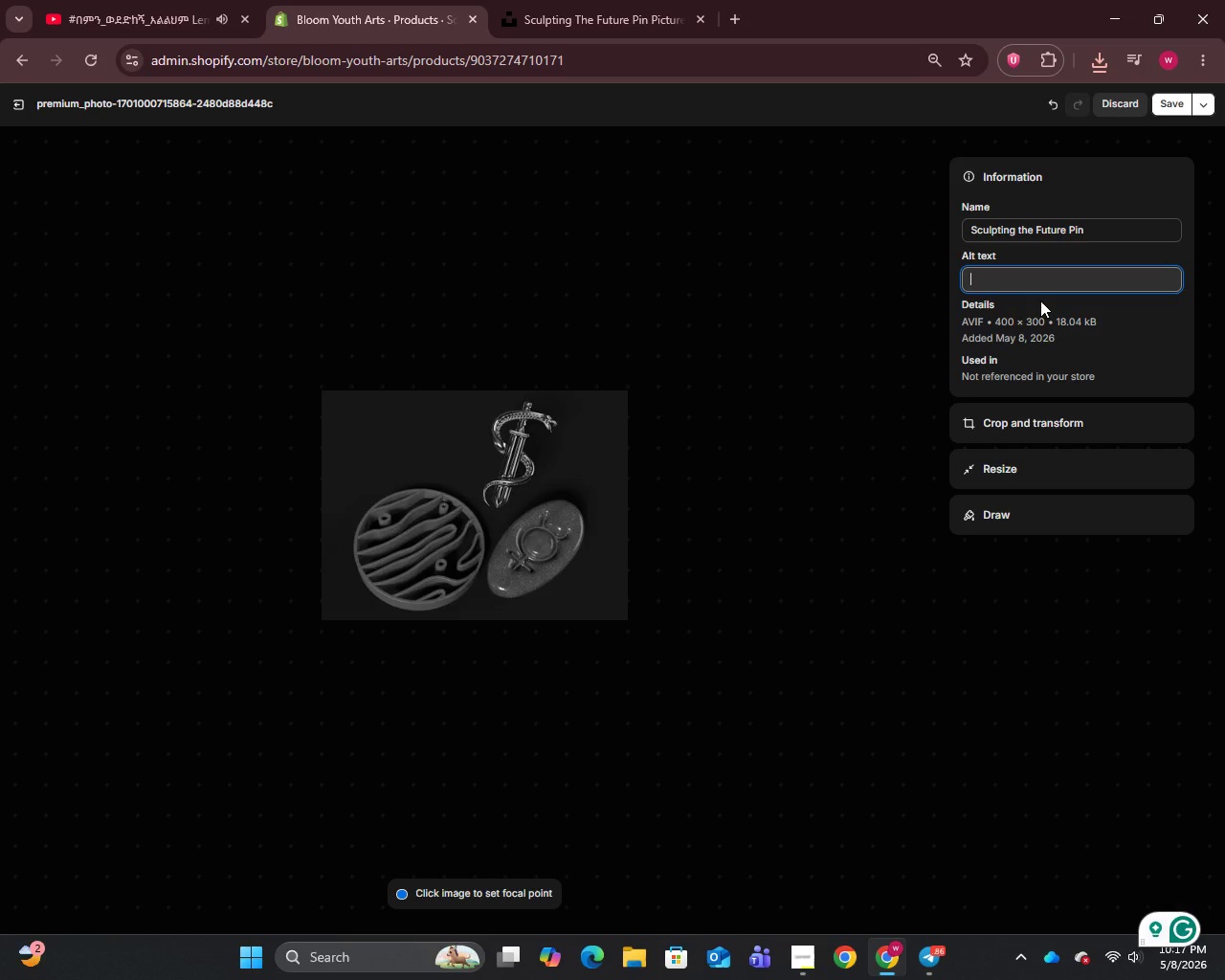 
type(Promotional photo)
 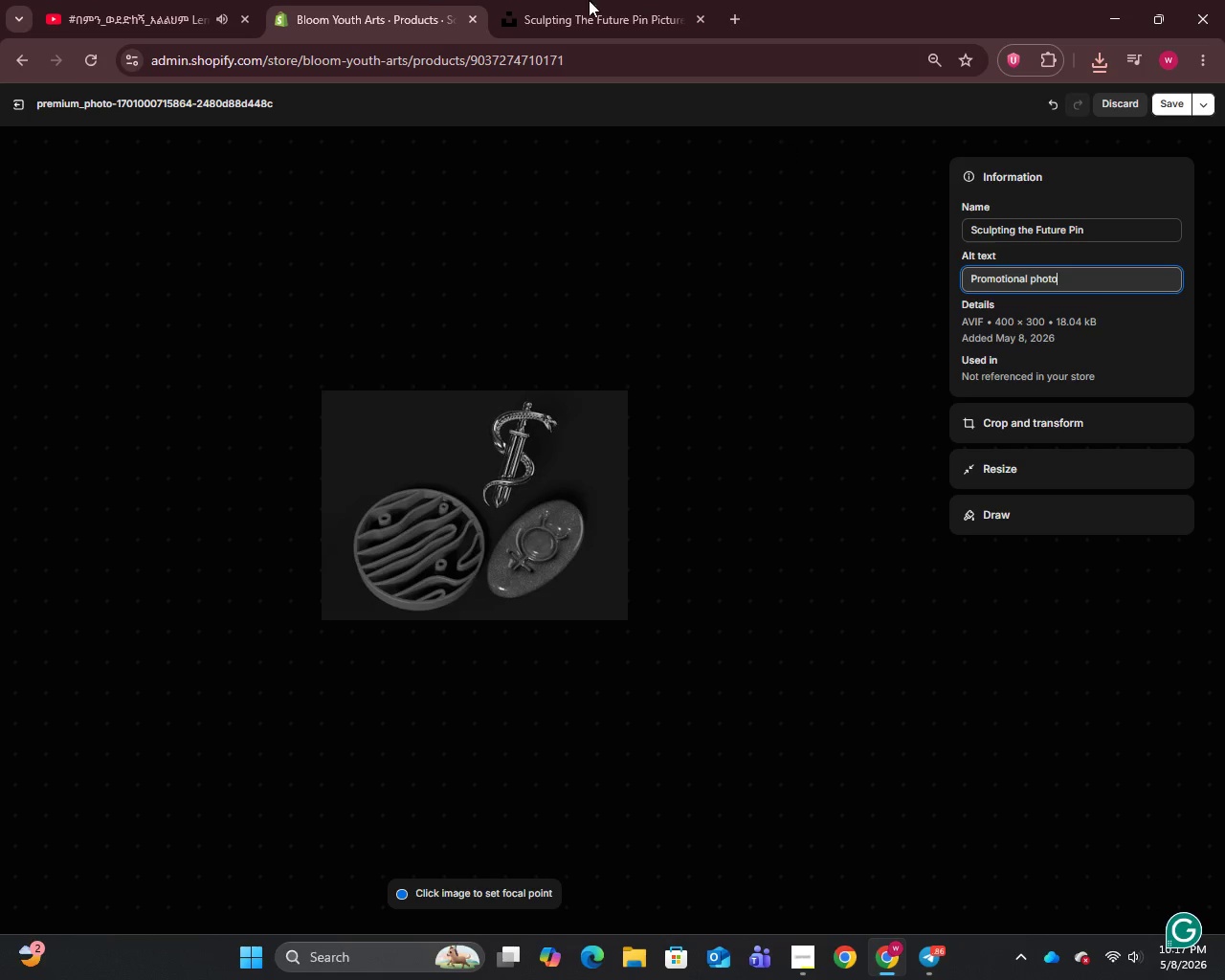 
left_click([71, 0])
 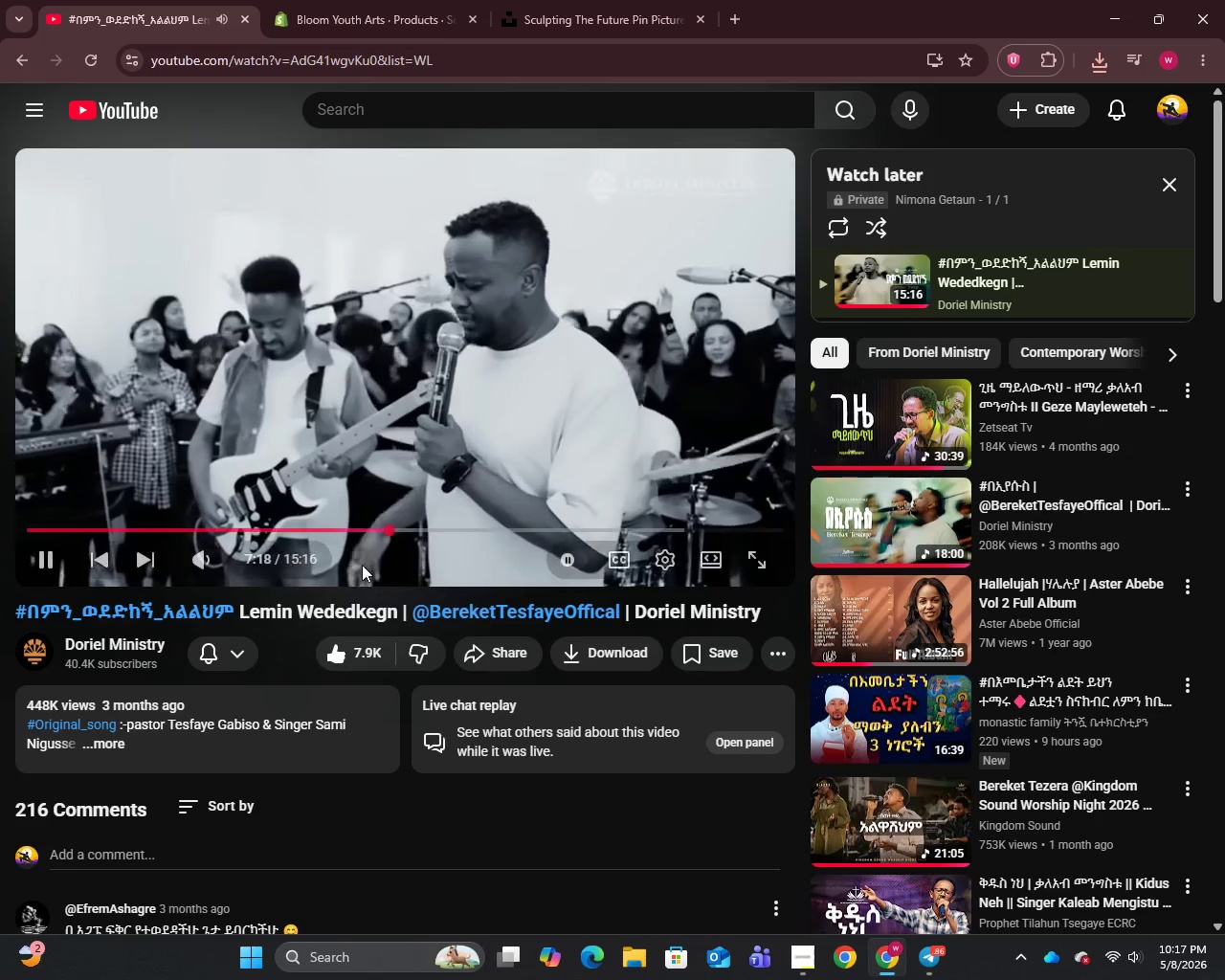 
left_click([361, 526])
 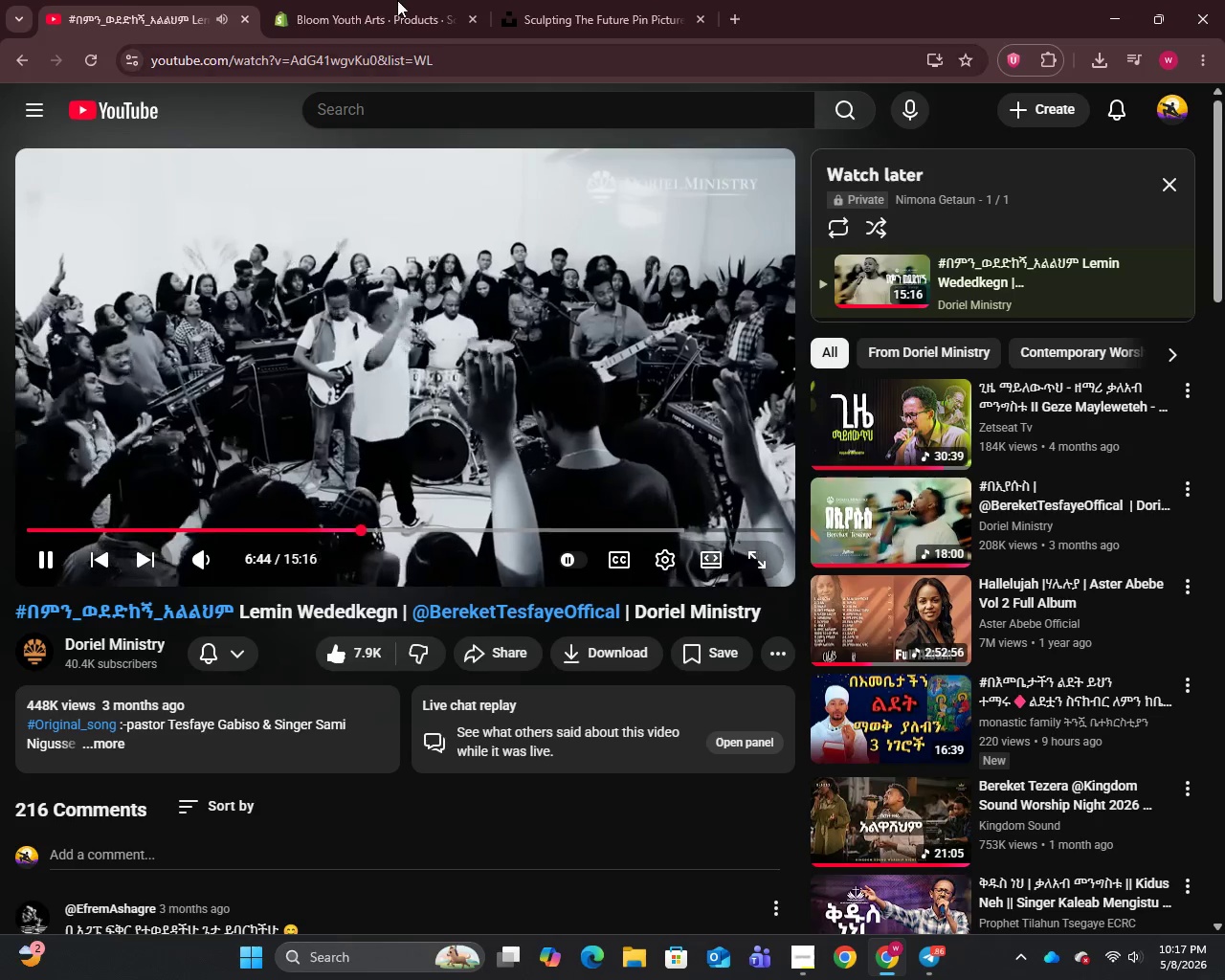 
left_click([399, 0])
 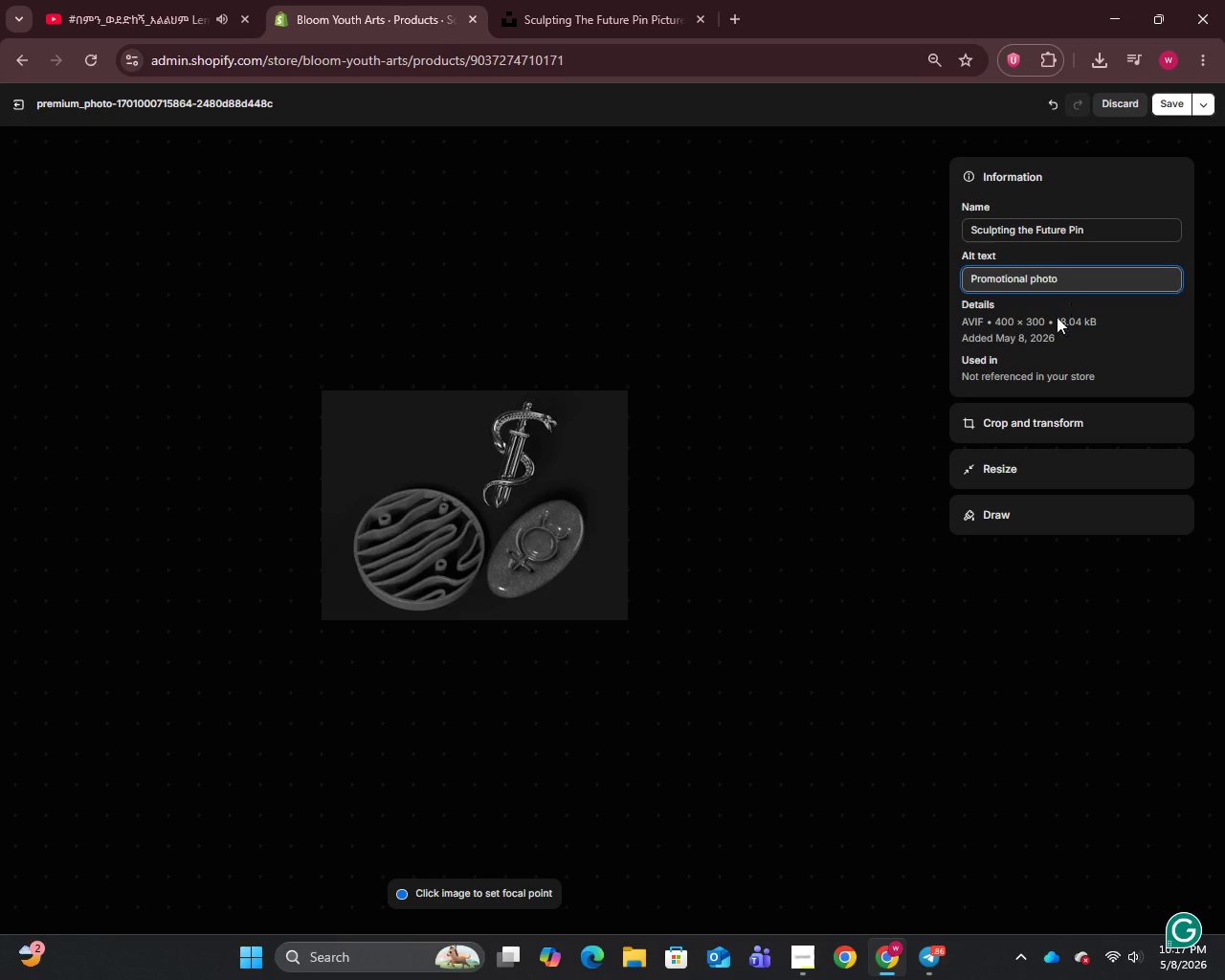 
type( of Sculpting the Future Pin for Bloom Youth Arts scholarship fundraising.)
 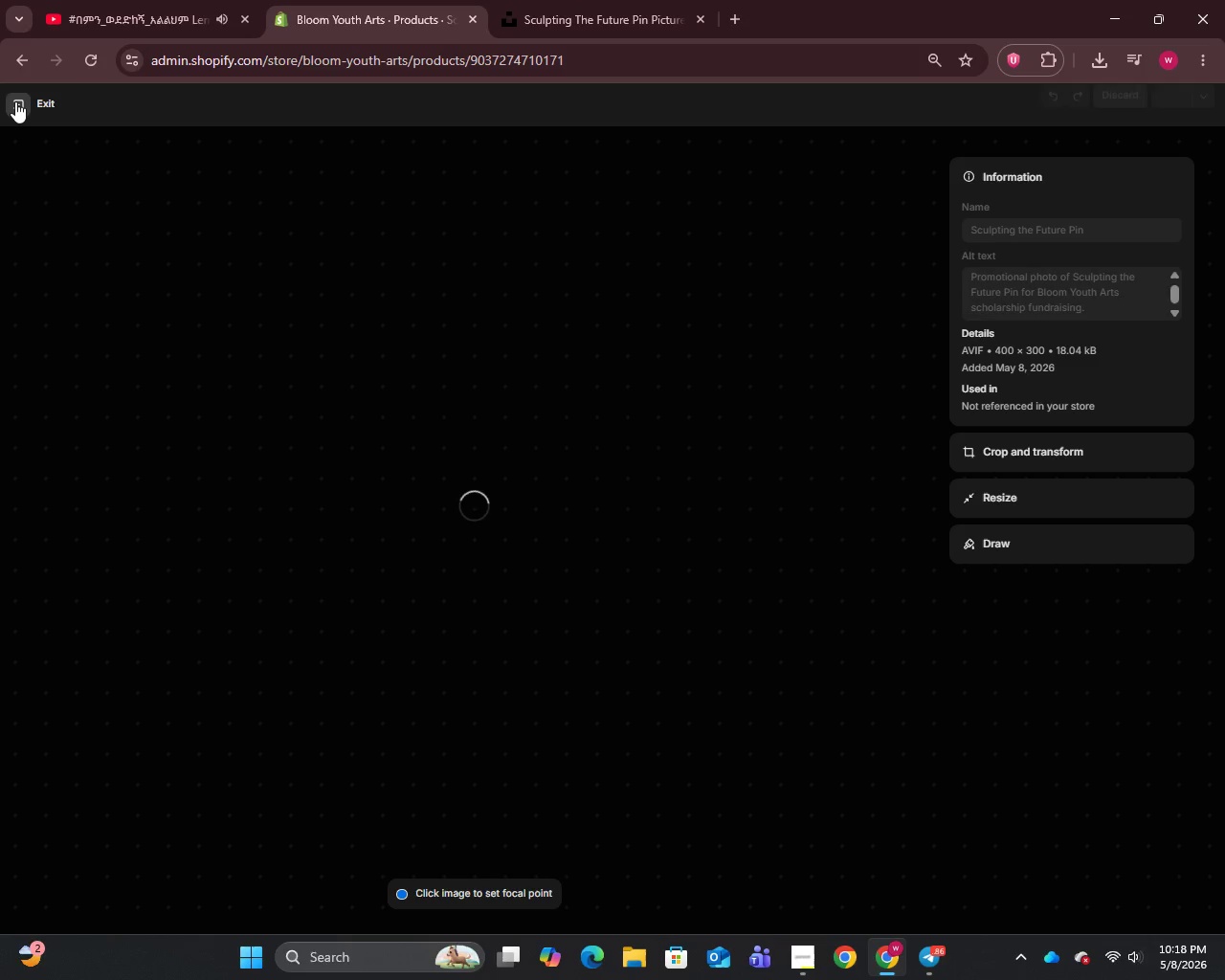 
left_click([15, 101])
 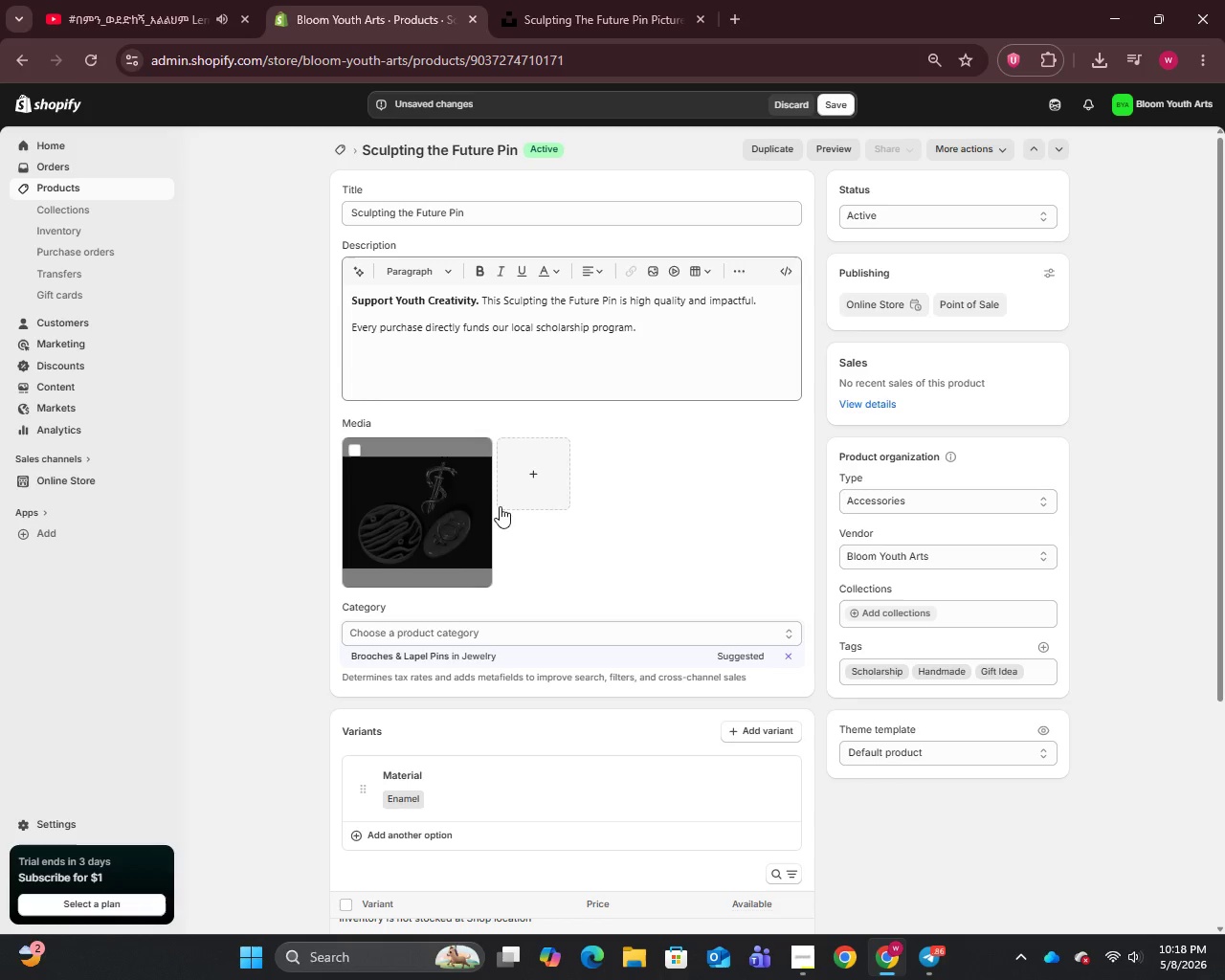 
scroll: coordinate [532, 560], scroll_direction: down, amount: 2.0
 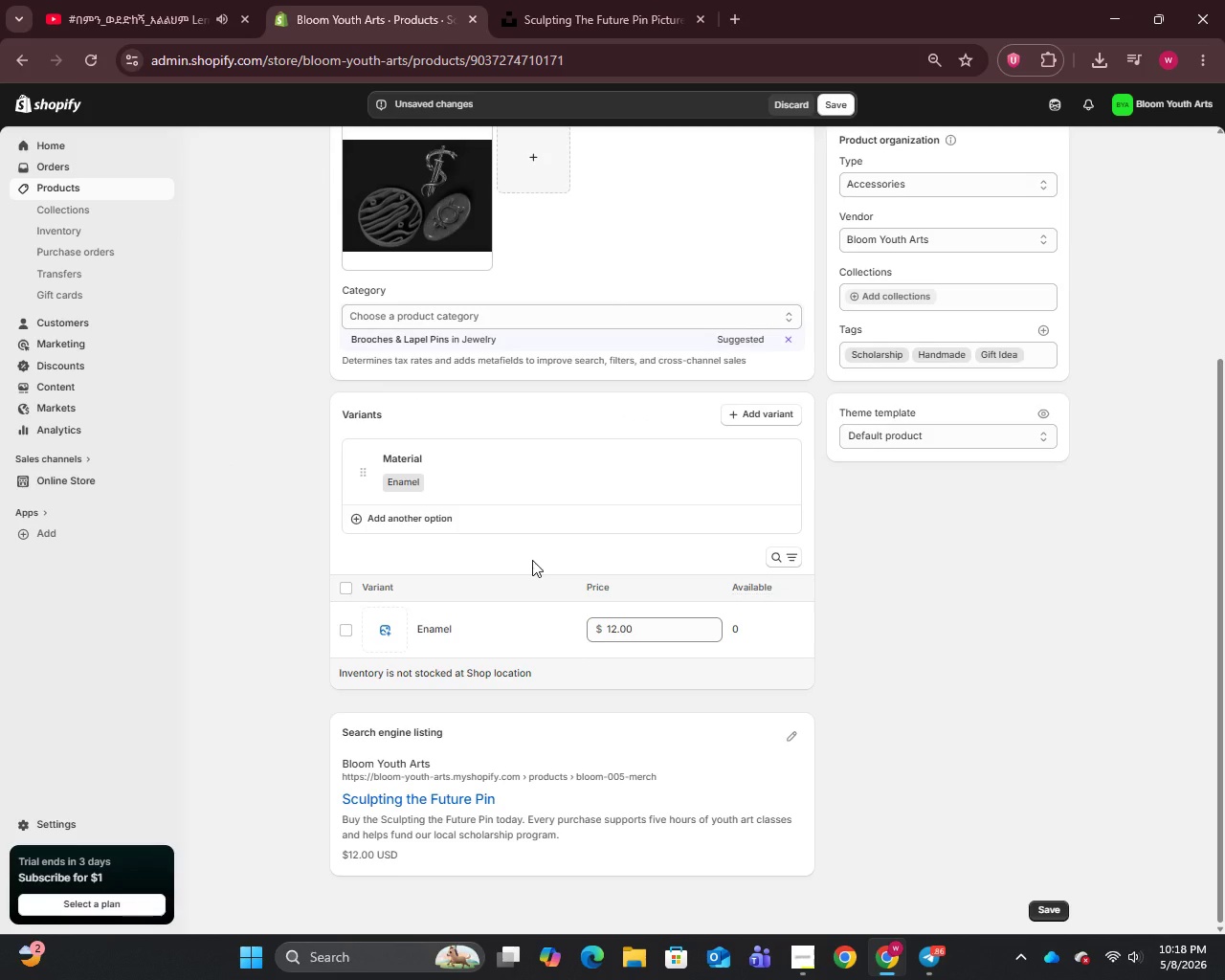 
scroll: coordinate [618, 573], scroll_direction: up, amount: 13.0
 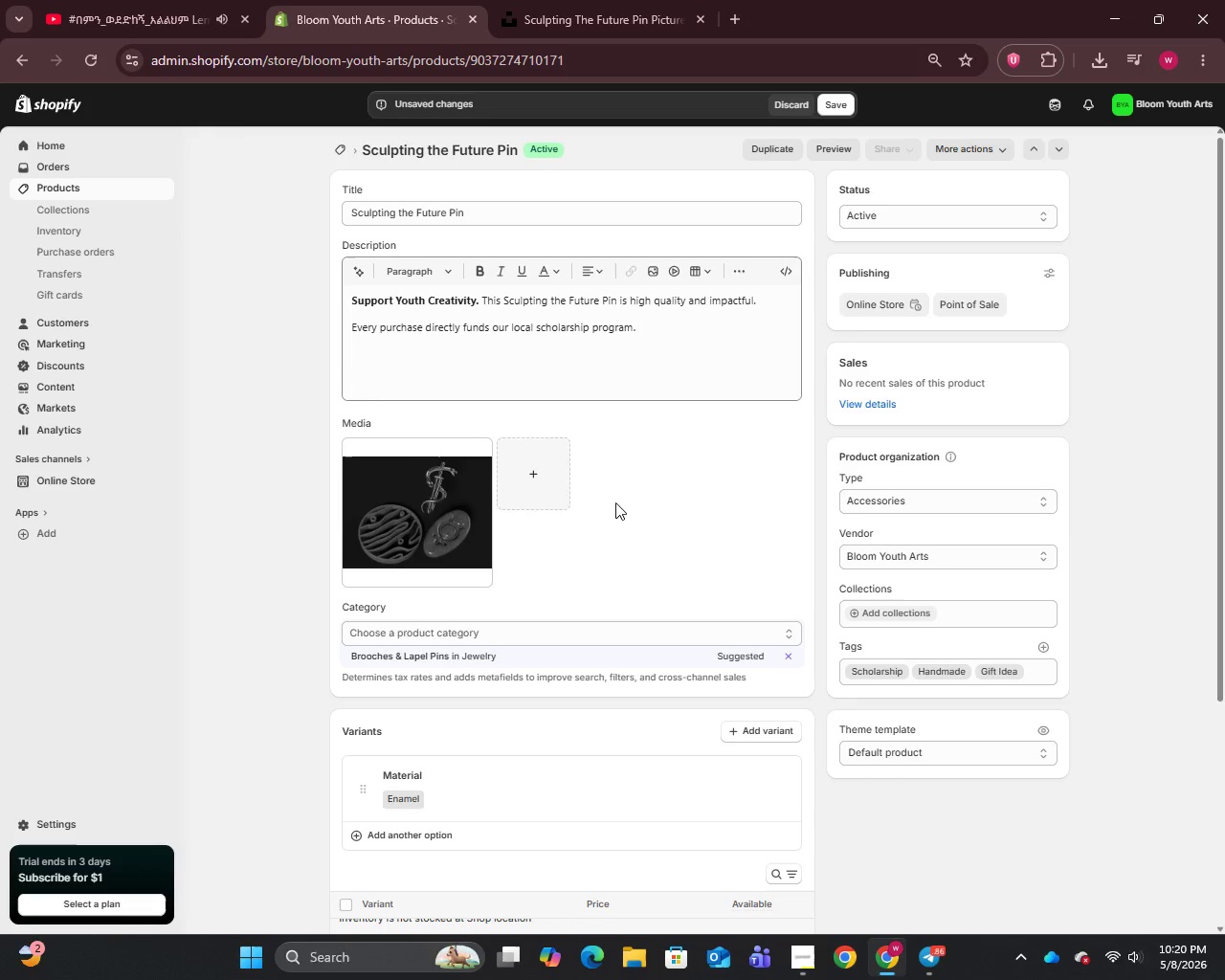 
wait(106.9)
 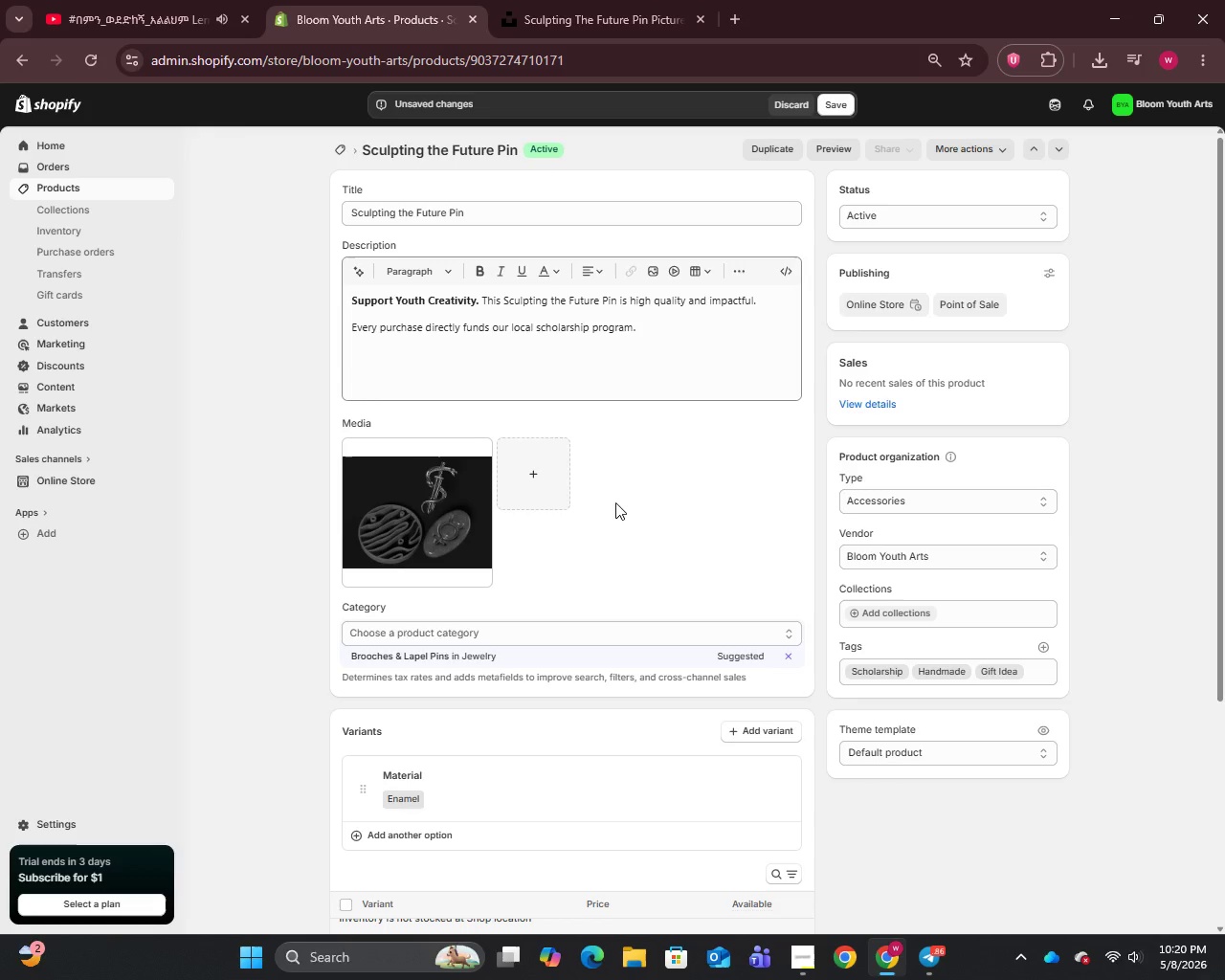 
left_click([838, 107])
 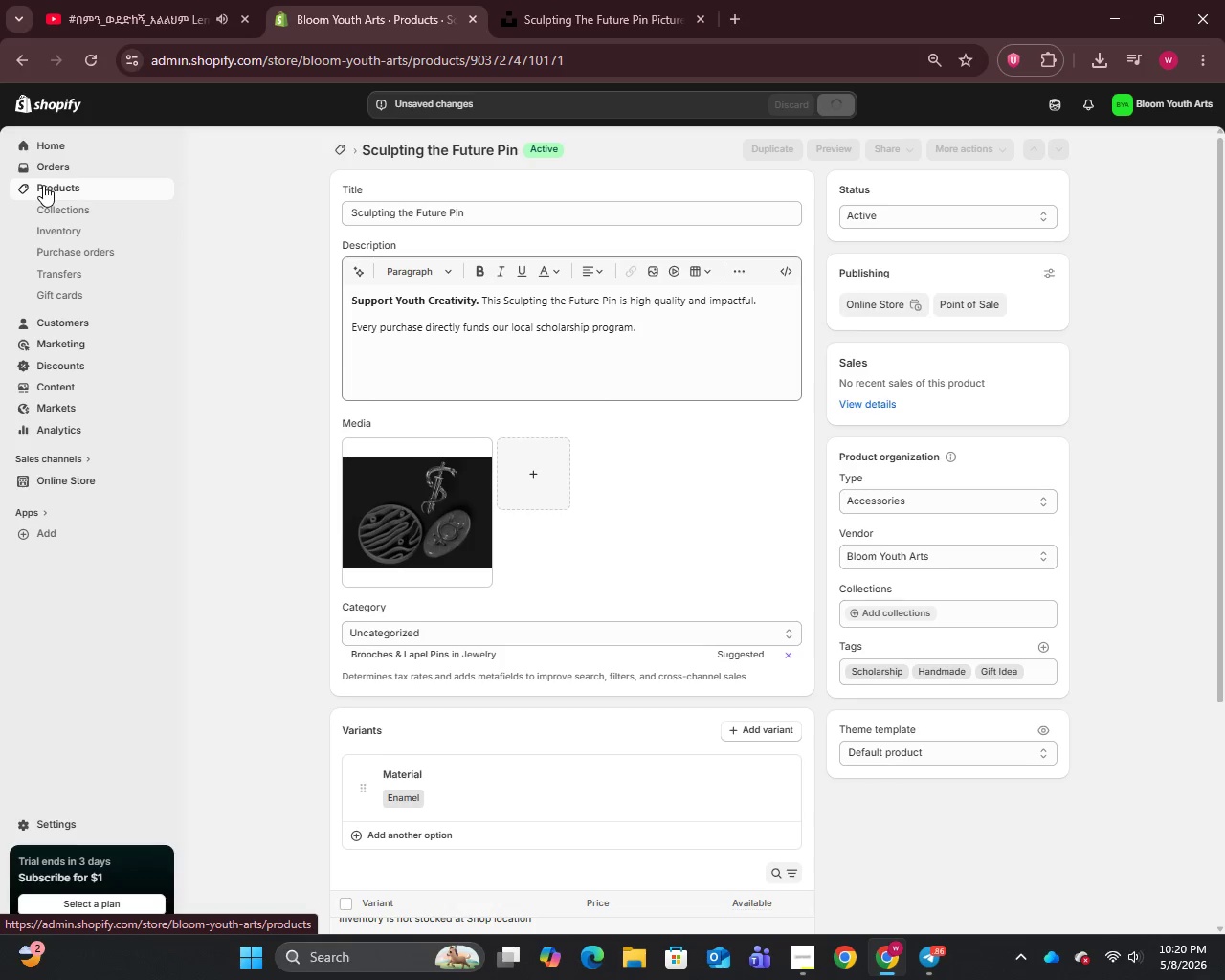 
wait(5.2)
 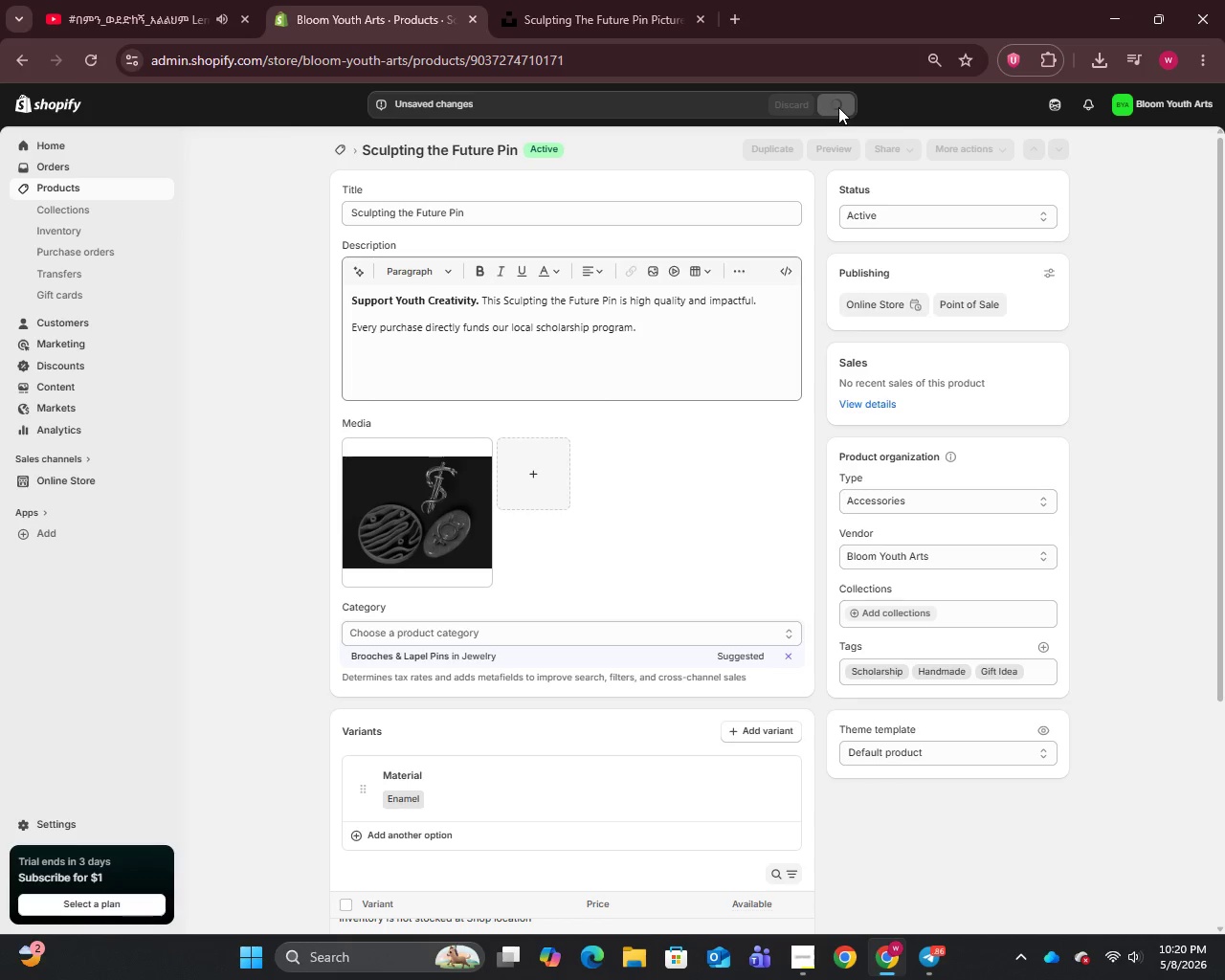 
left_click([43, 185])
 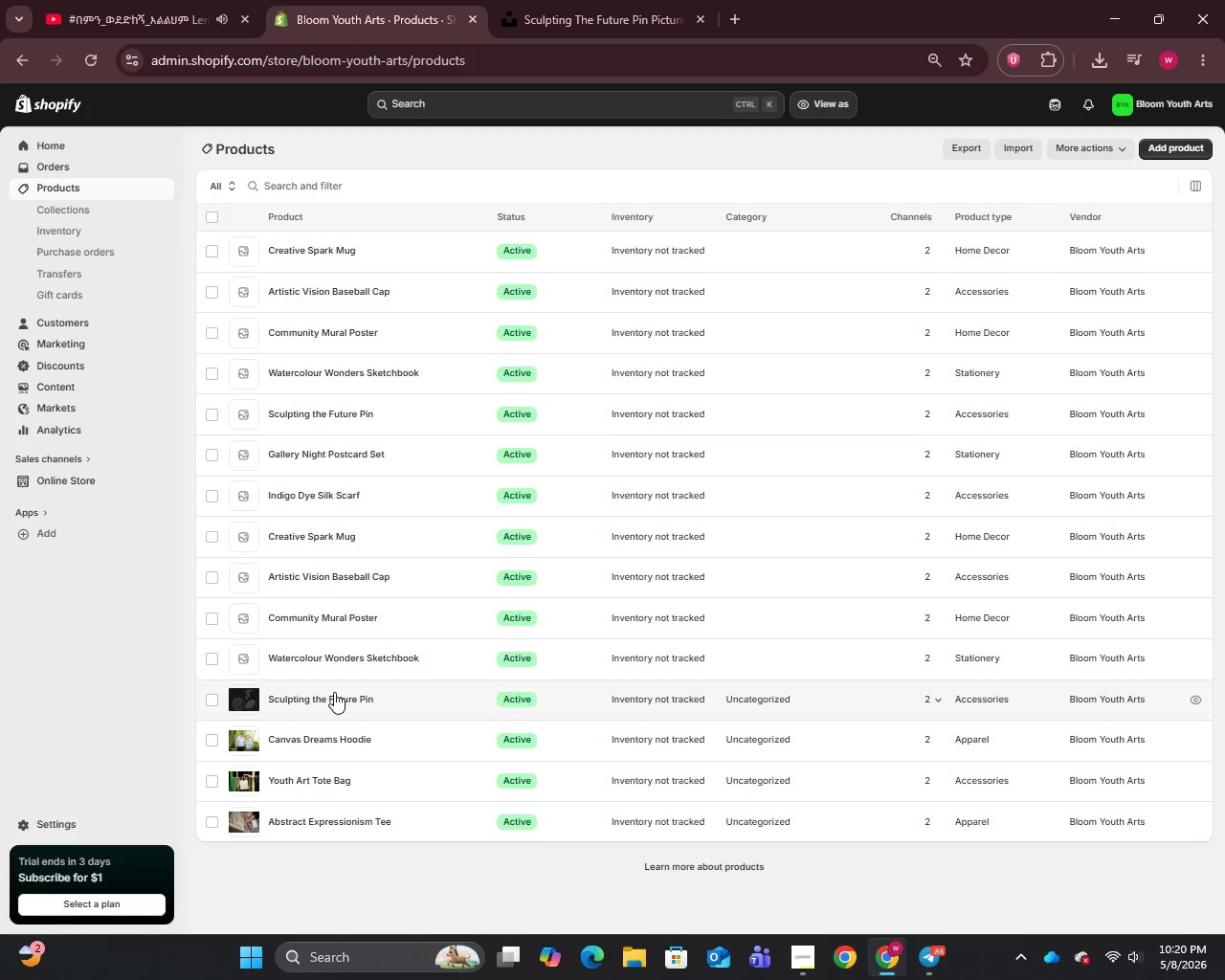 
wait(8.95)
 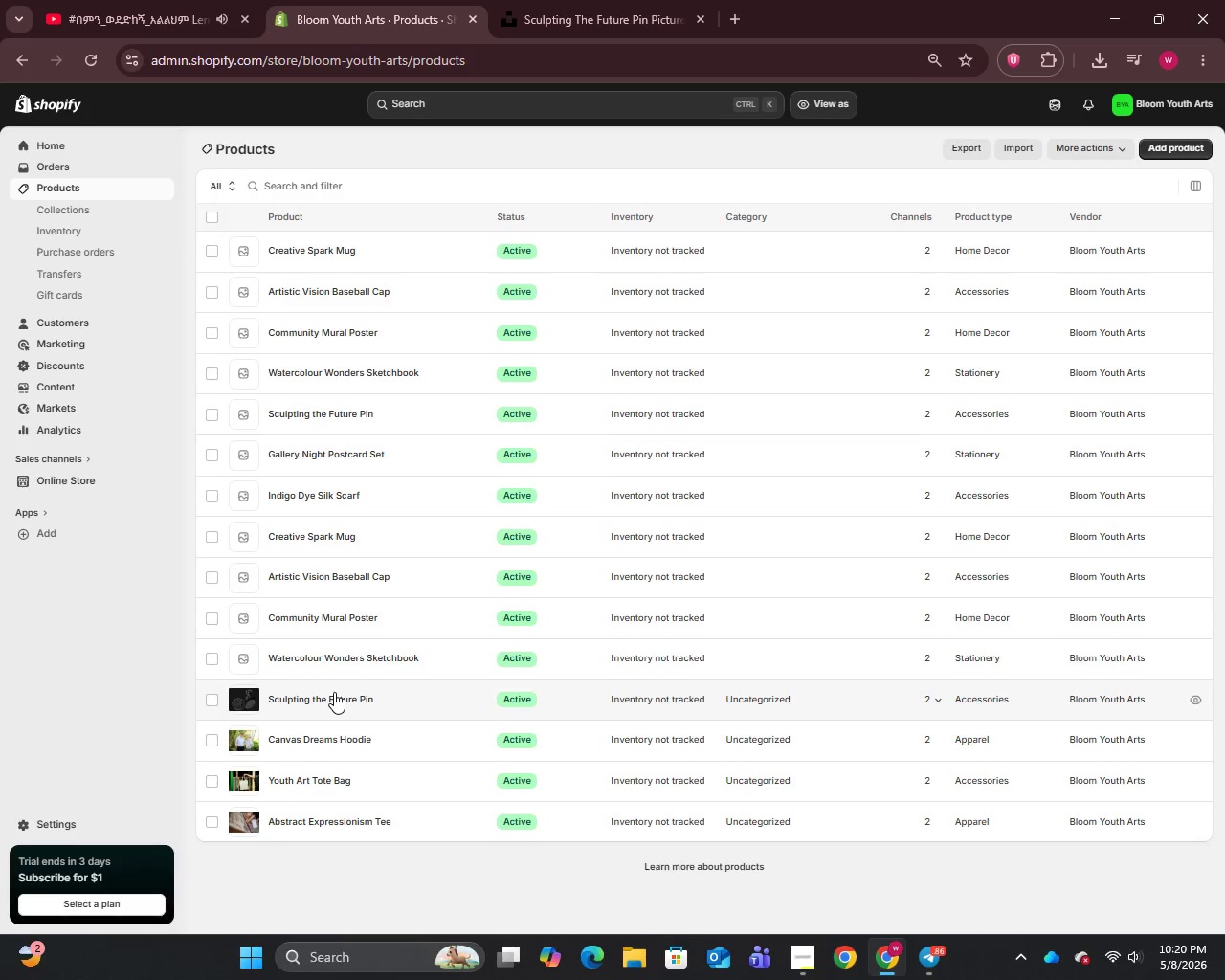 
left_click([100, 0])
 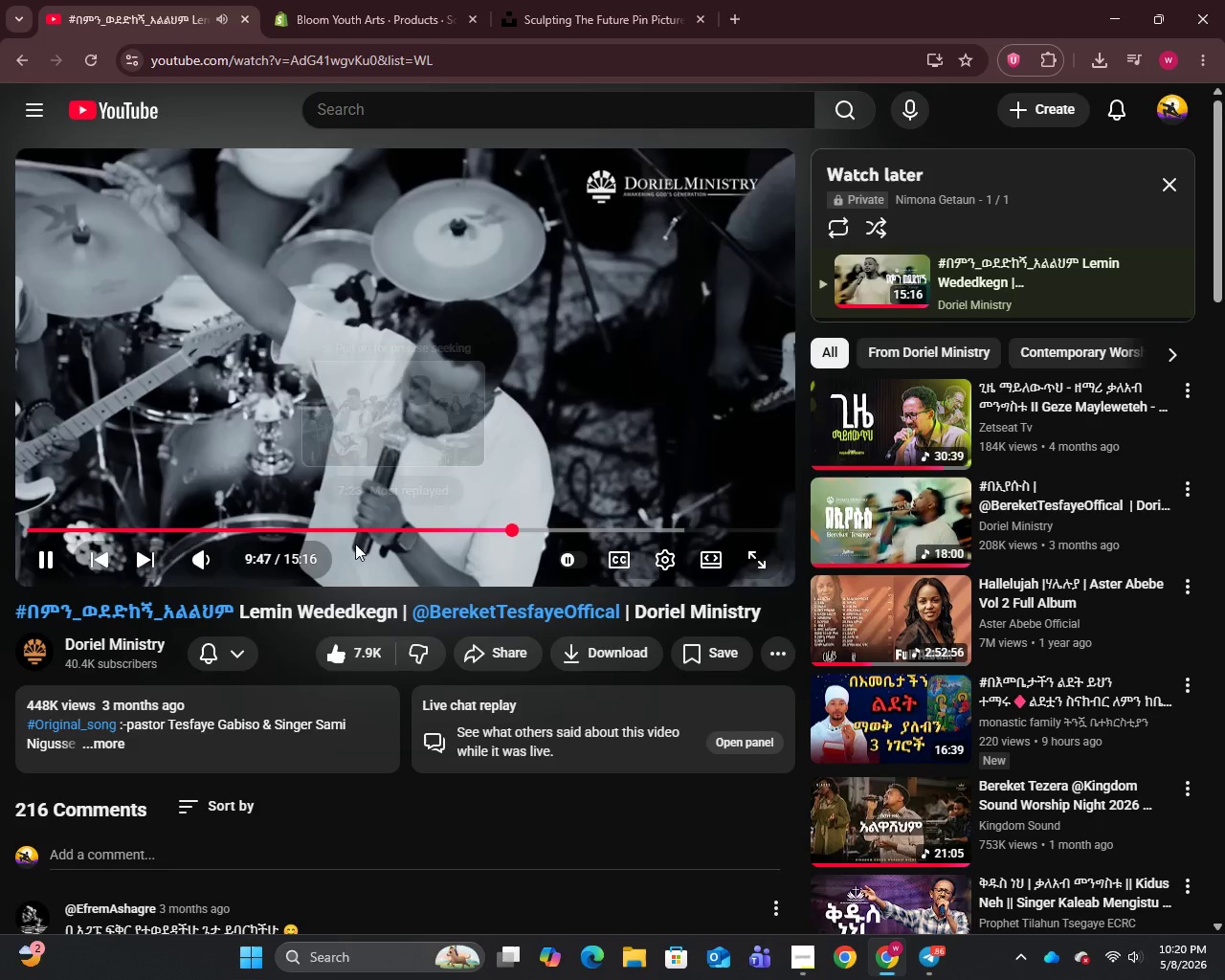 
left_click([348, 524])
 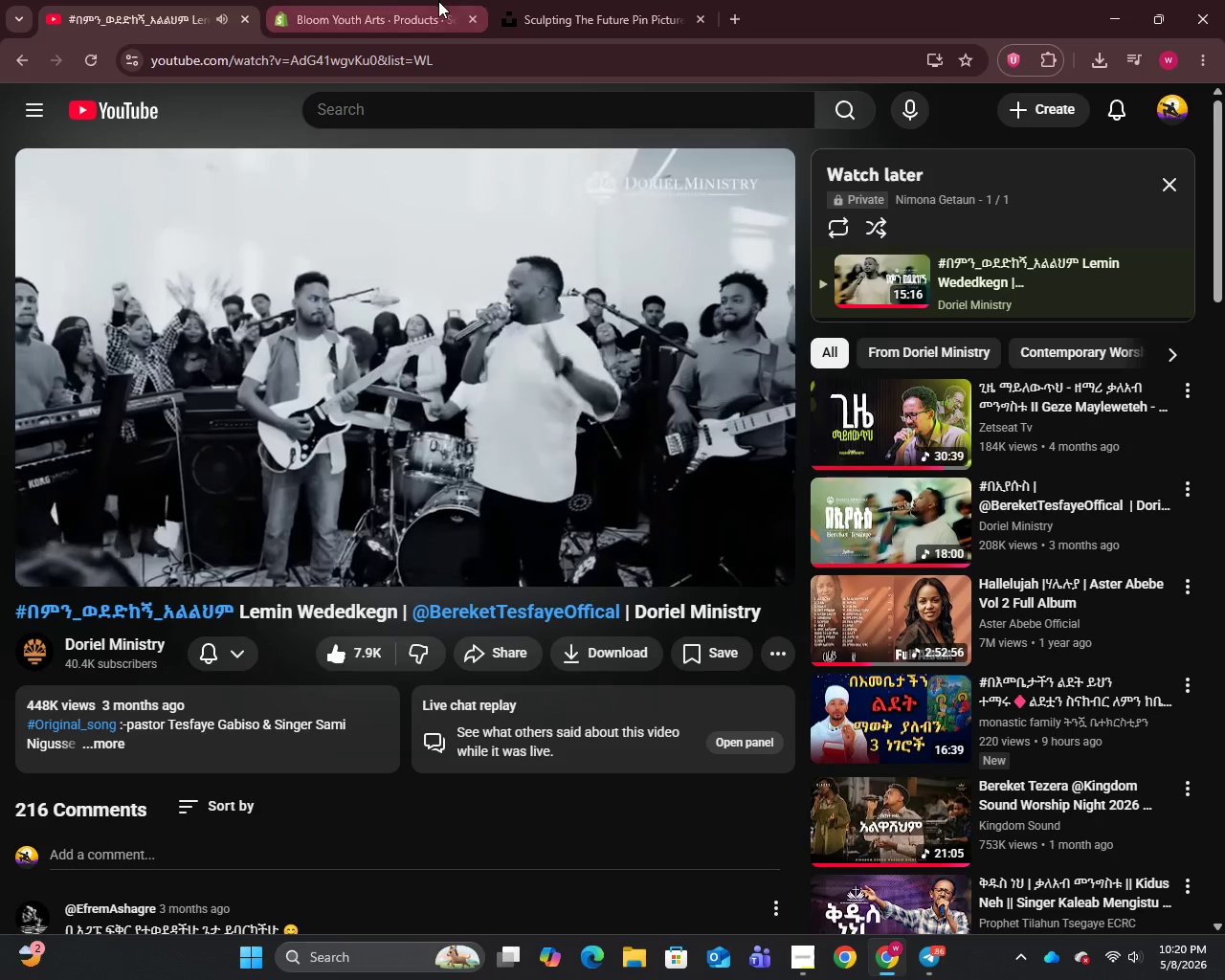 
left_click([387, 13])
 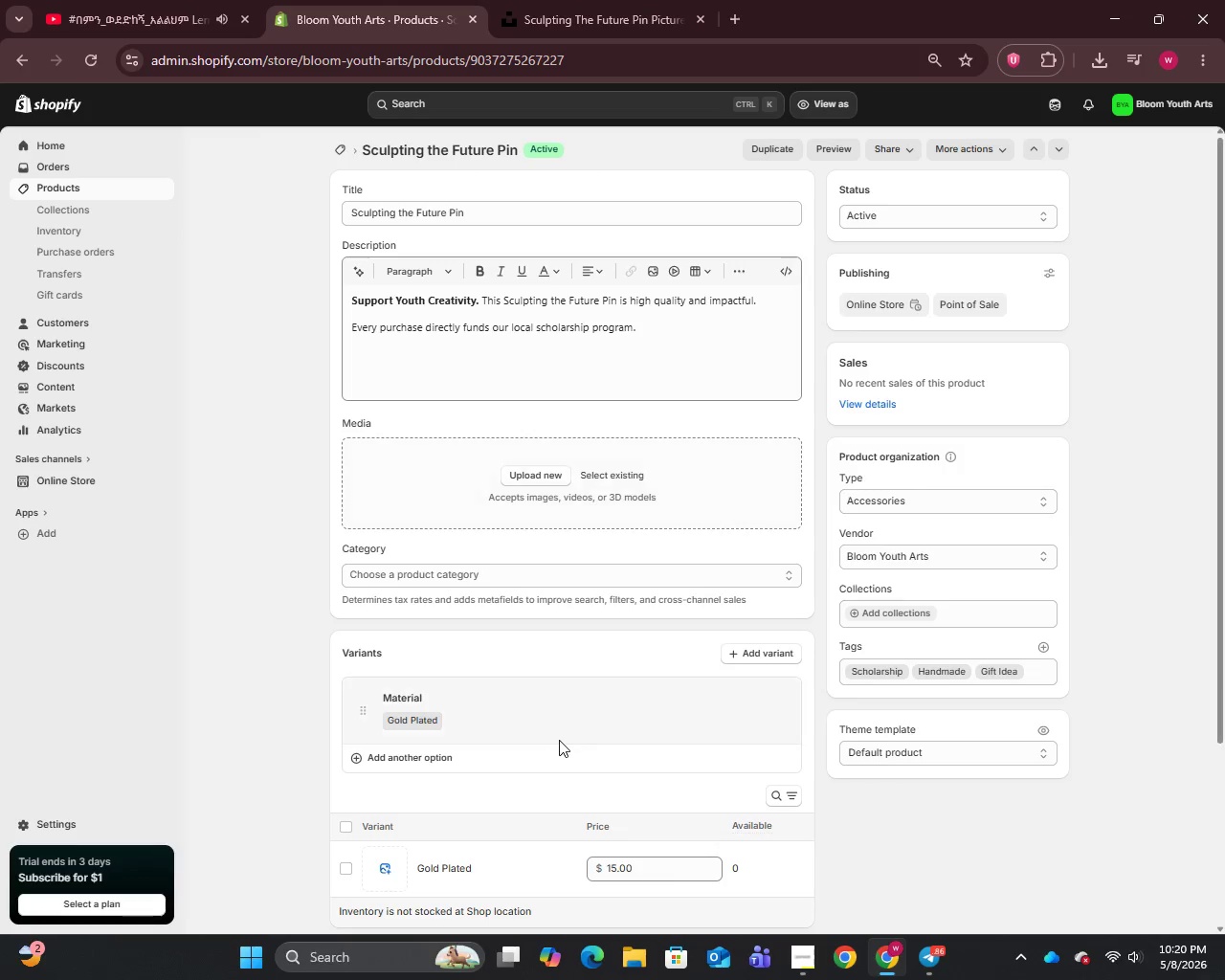 
scroll: coordinate [559, 740], scroll_direction: down, amount: 2.0
 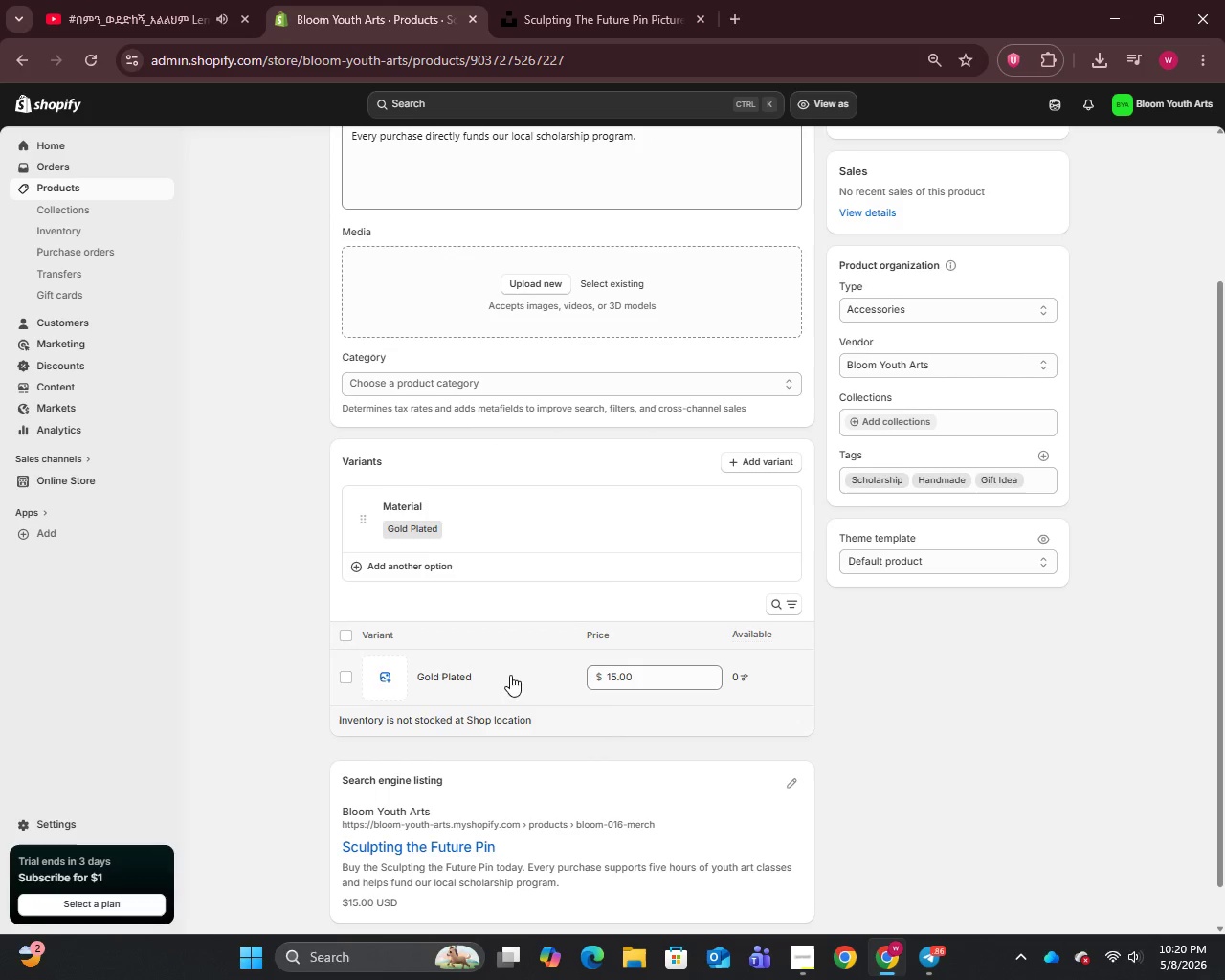 
left_click([478, 679])
 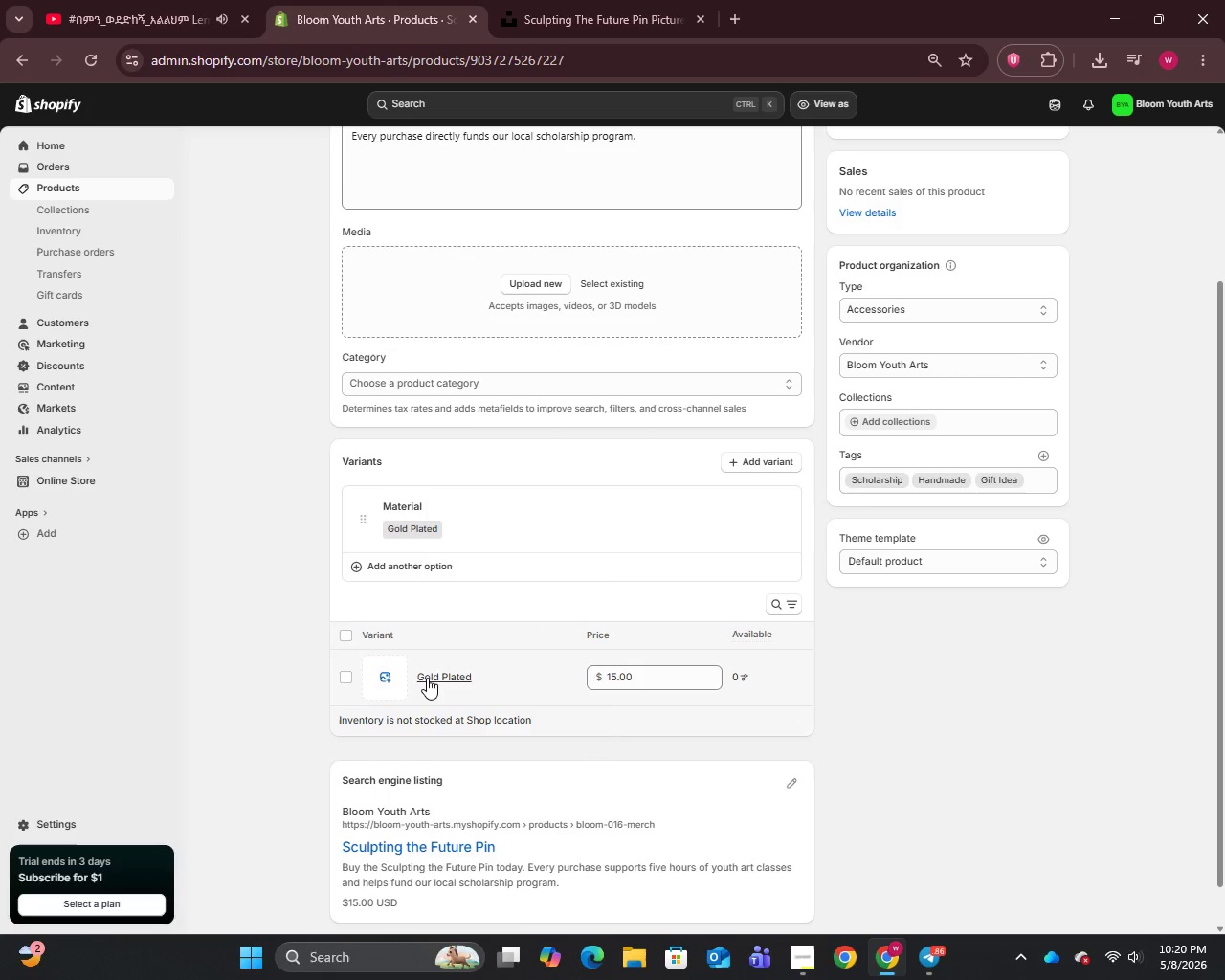 
left_click([427, 678])
 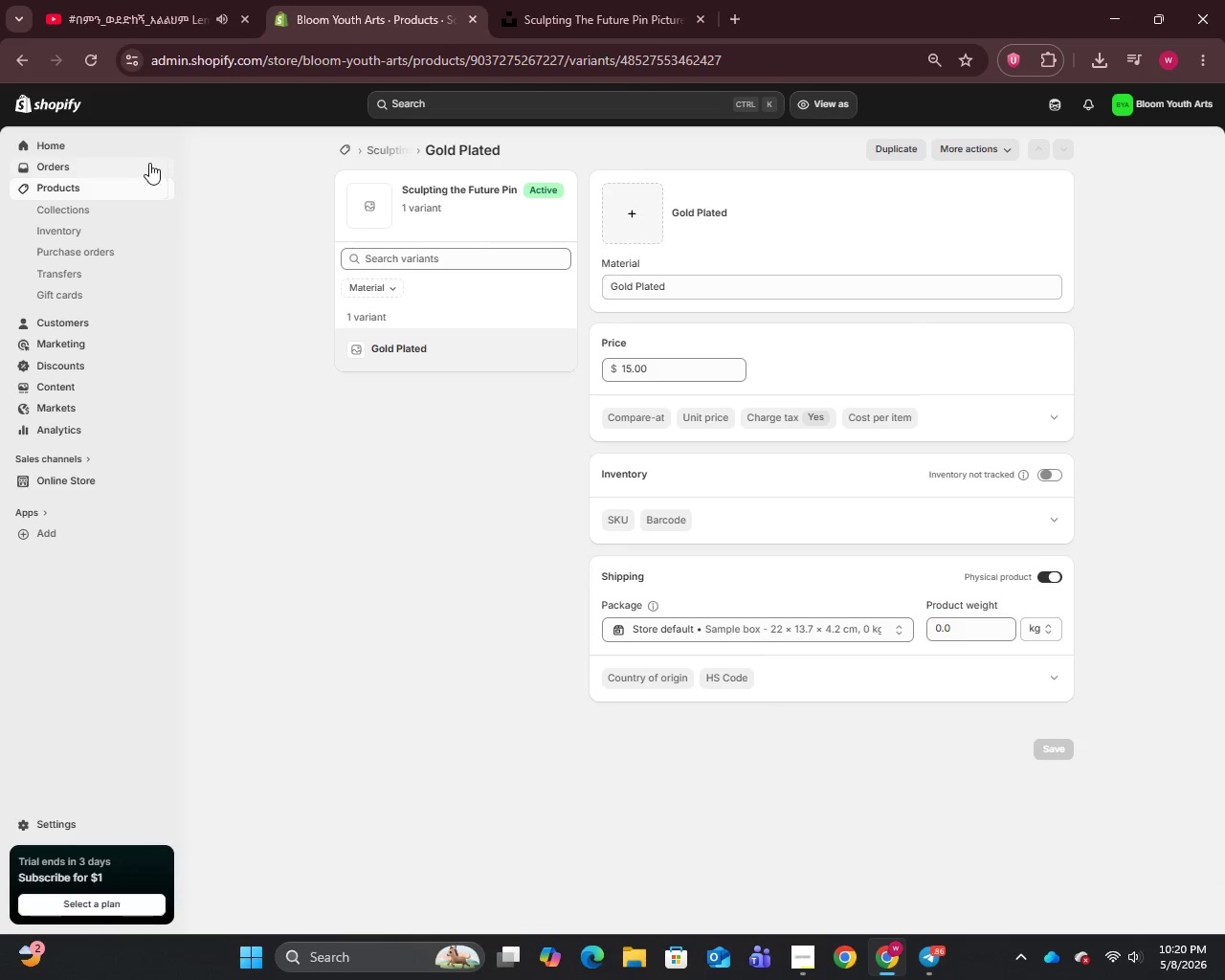 
wait(8.97)
 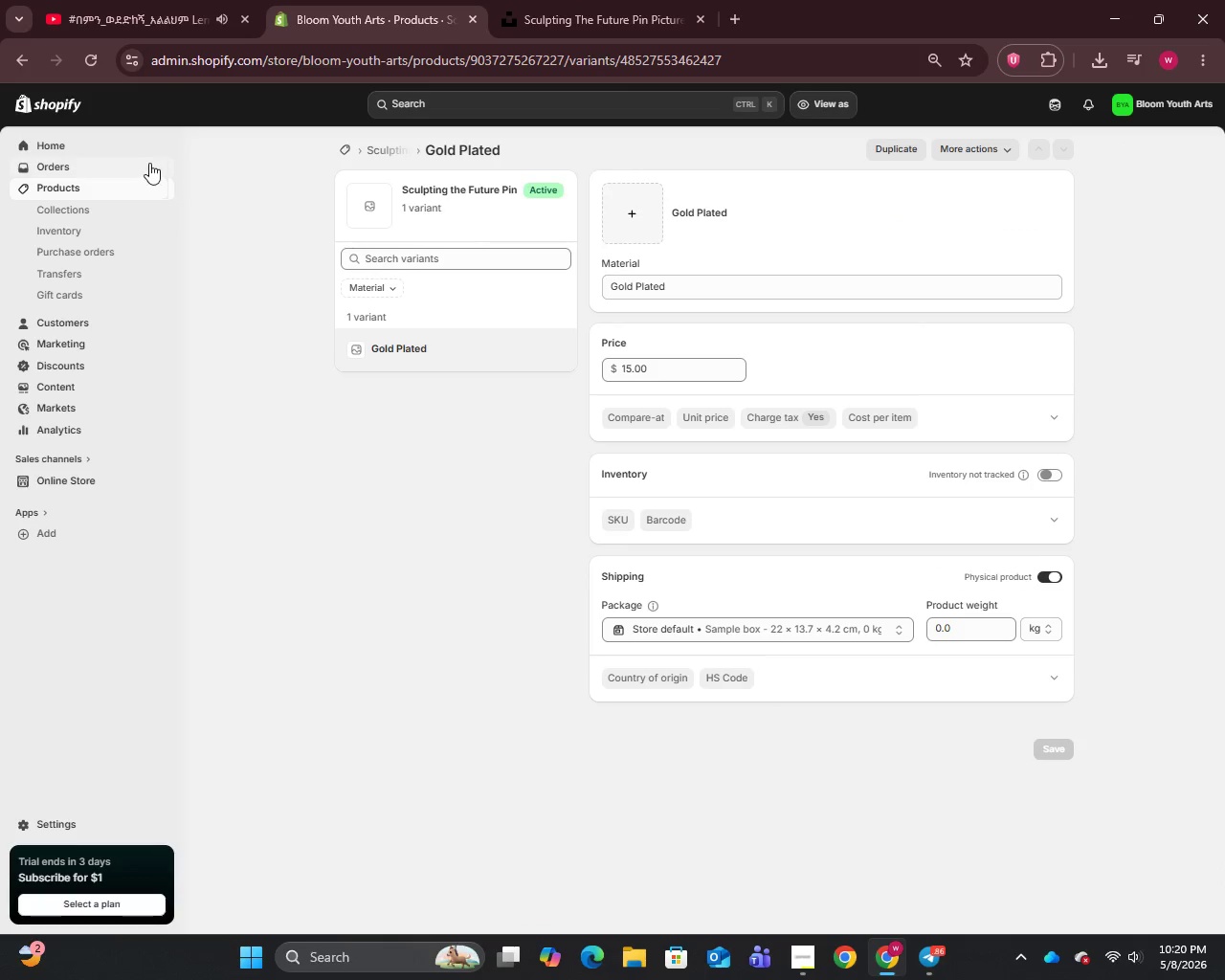 
left_click([450, 705])
 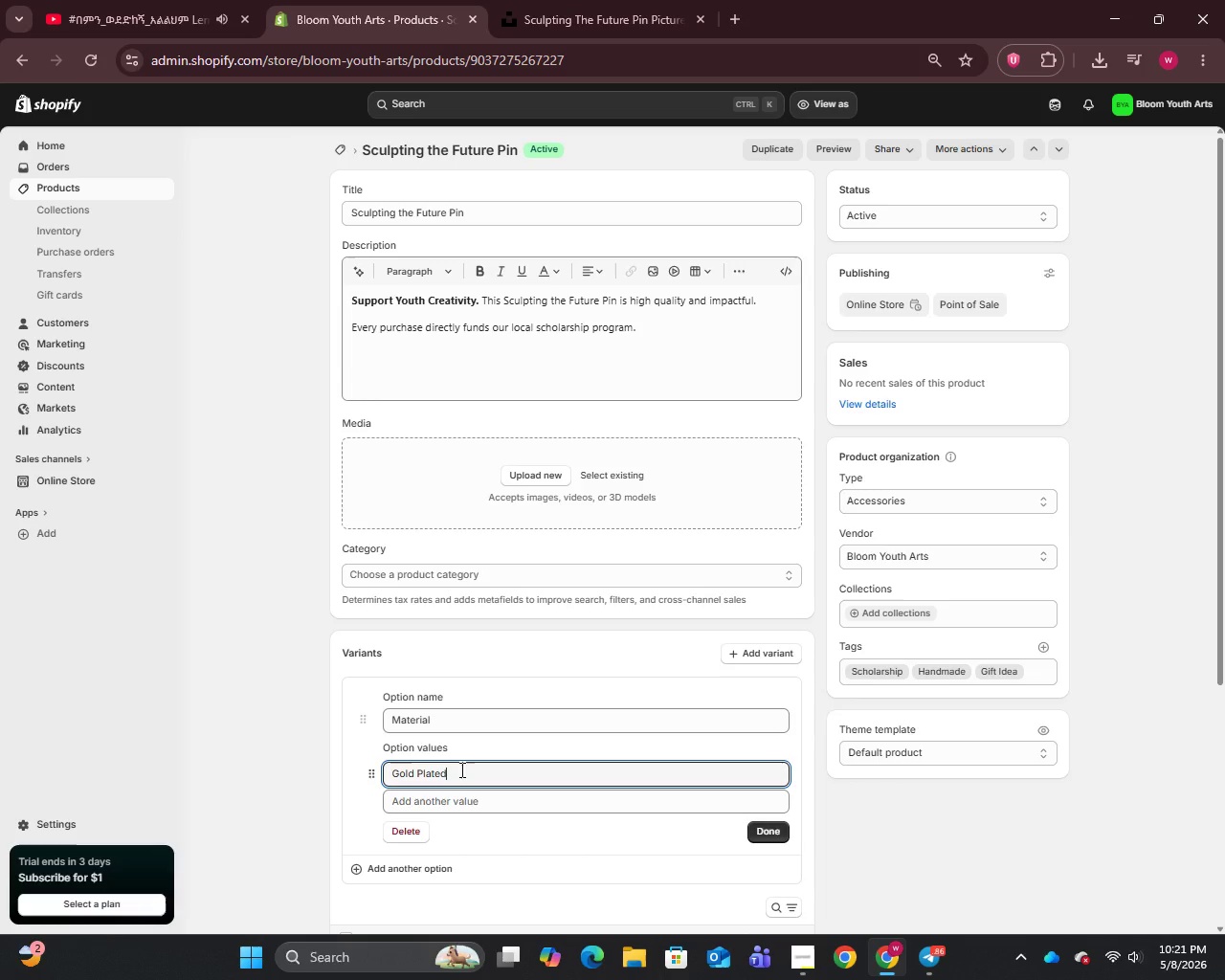 
key(Control+A)
 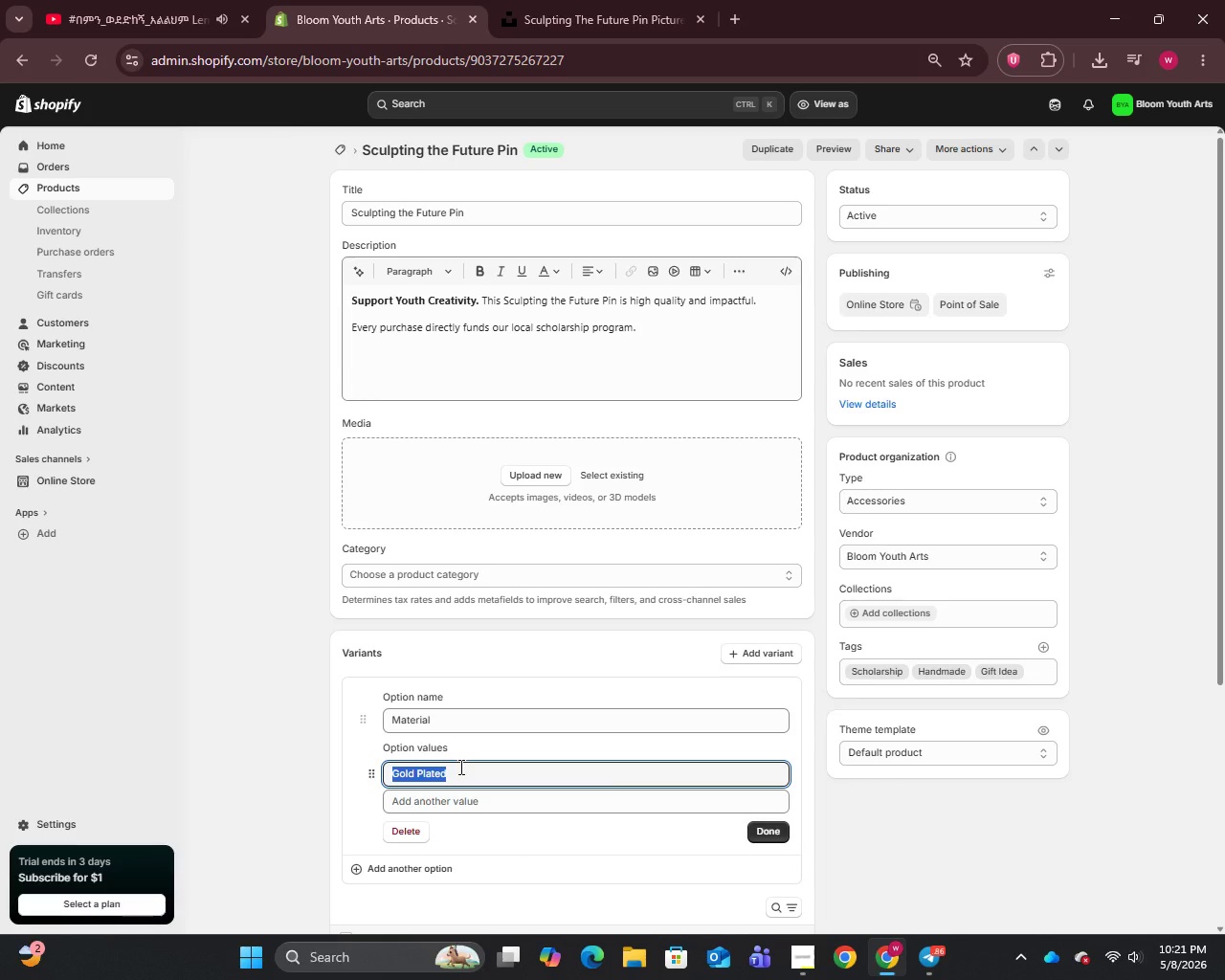 
key(Control+C)
 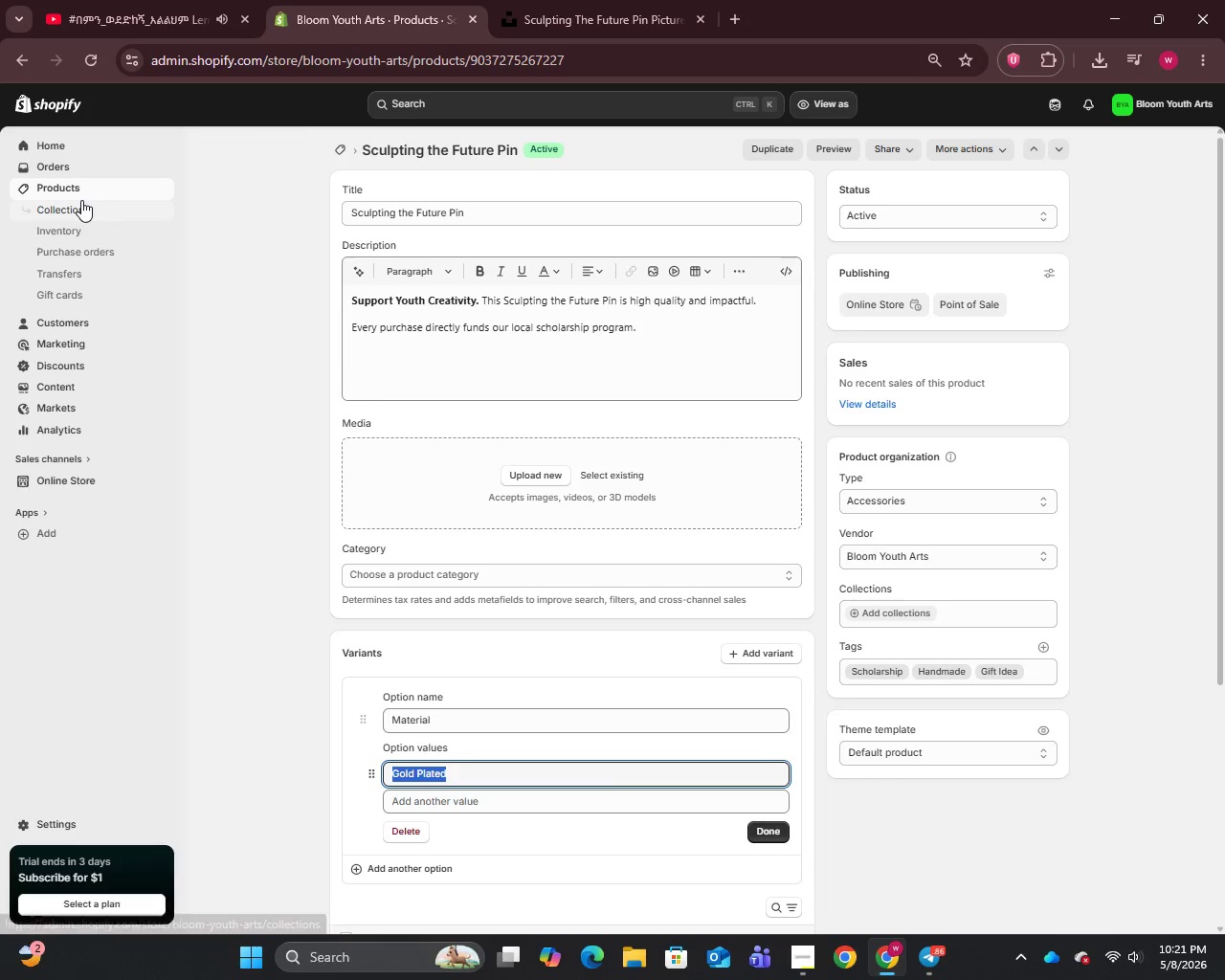 
left_click([48, 185])
 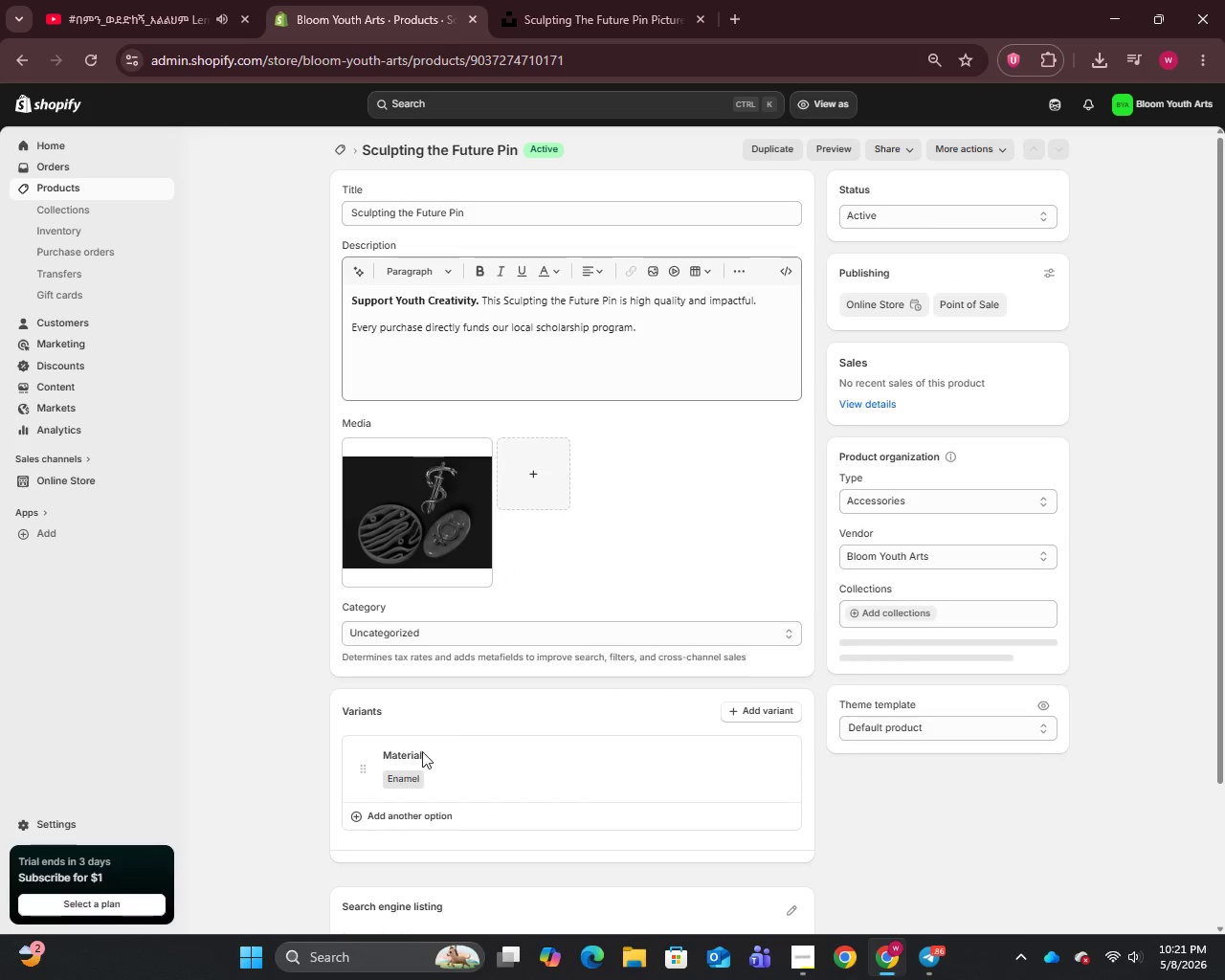 
wait(6.81)
 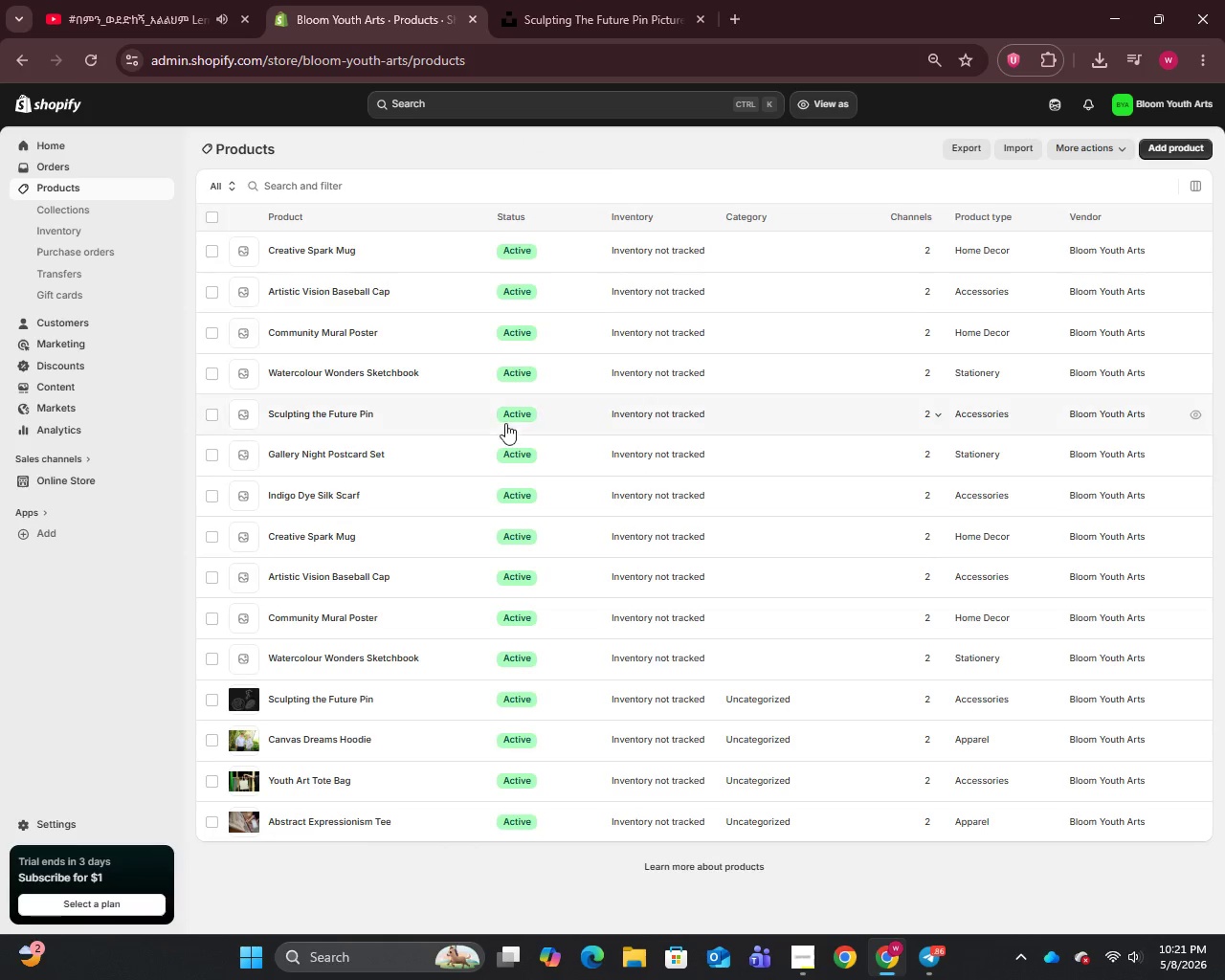 
scroll: coordinate [459, 778], scroll_direction: down, amount: 2.0
 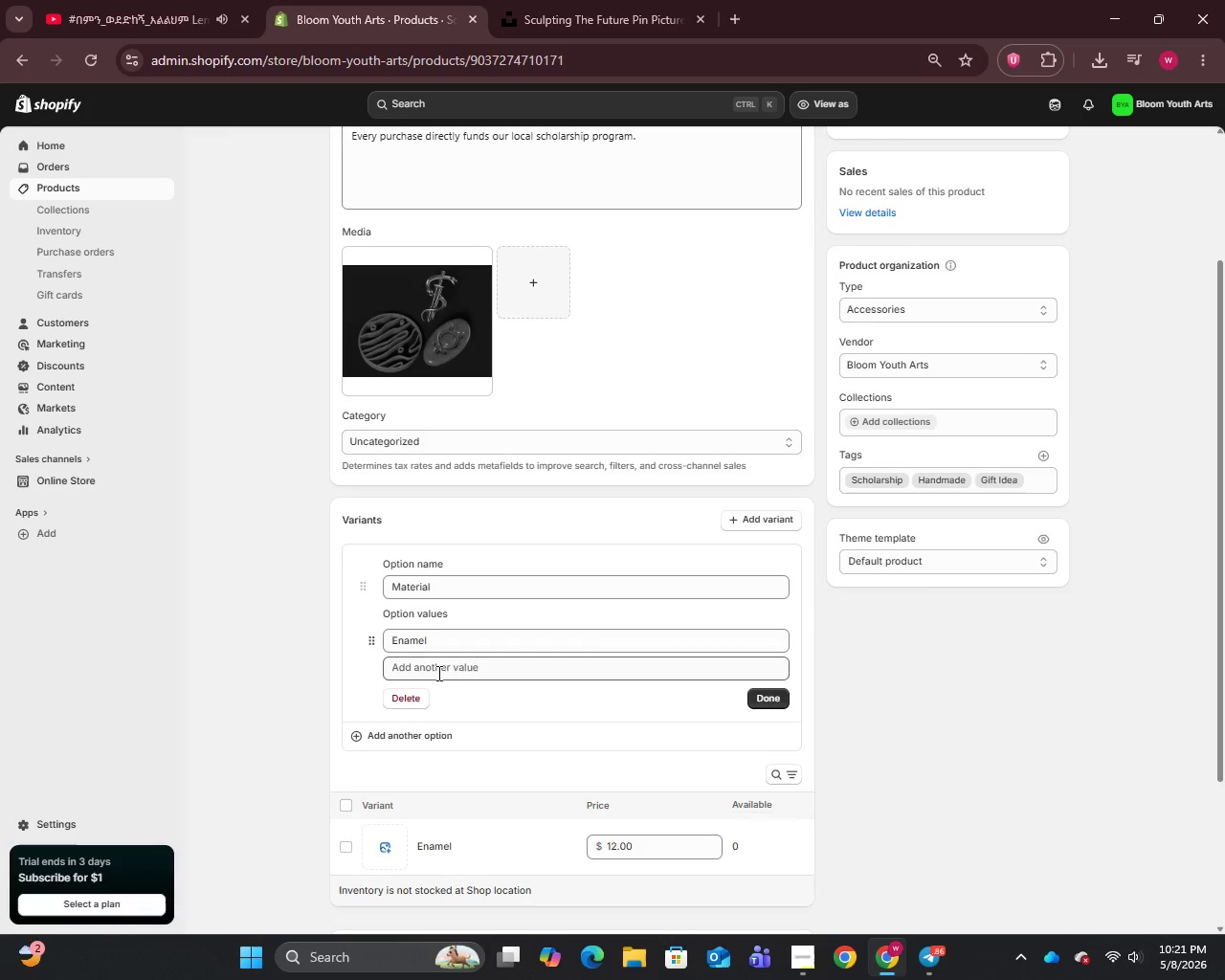 
left_click([437, 673])
 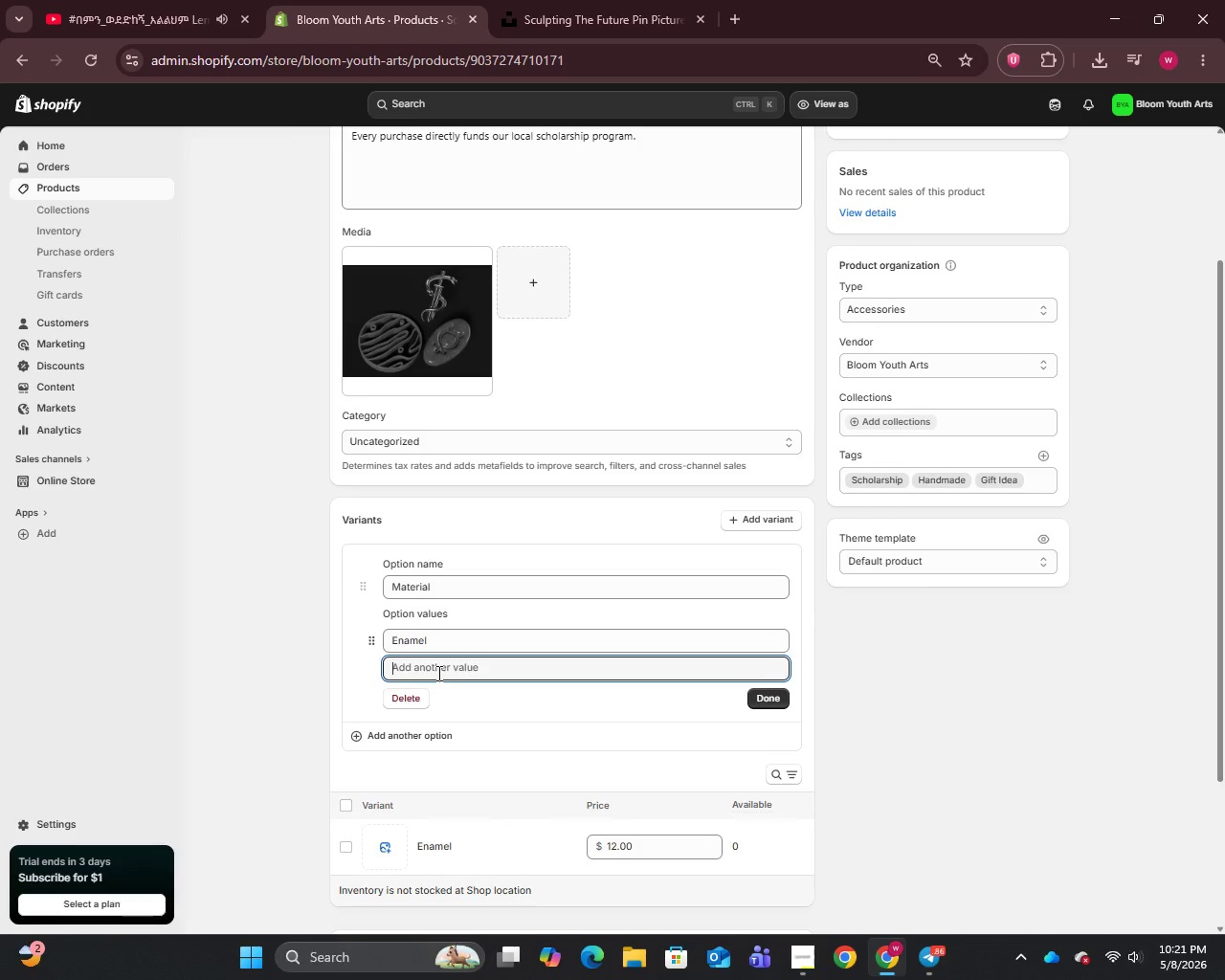 
key(Control+V)
 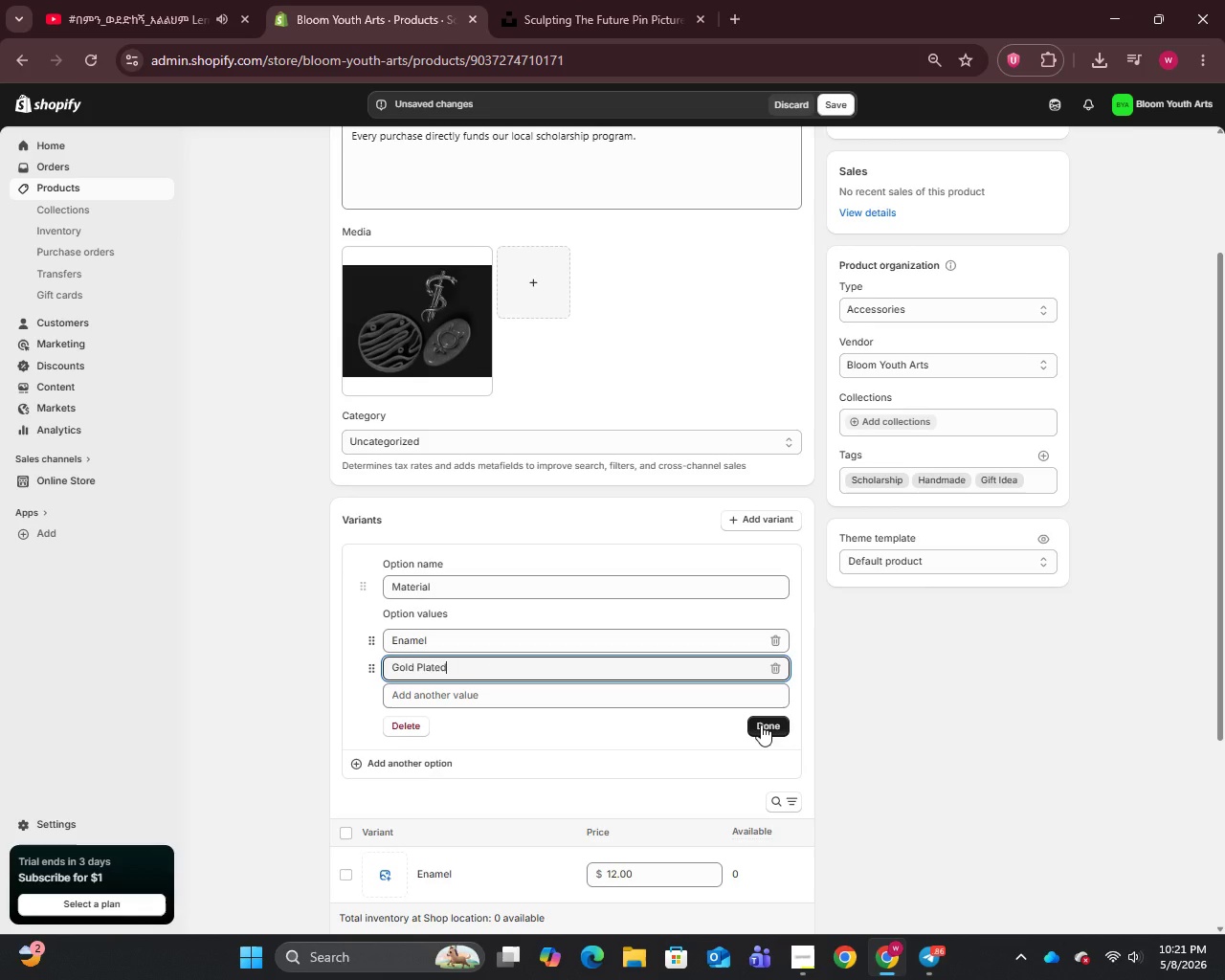 
left_click([761, 724])
 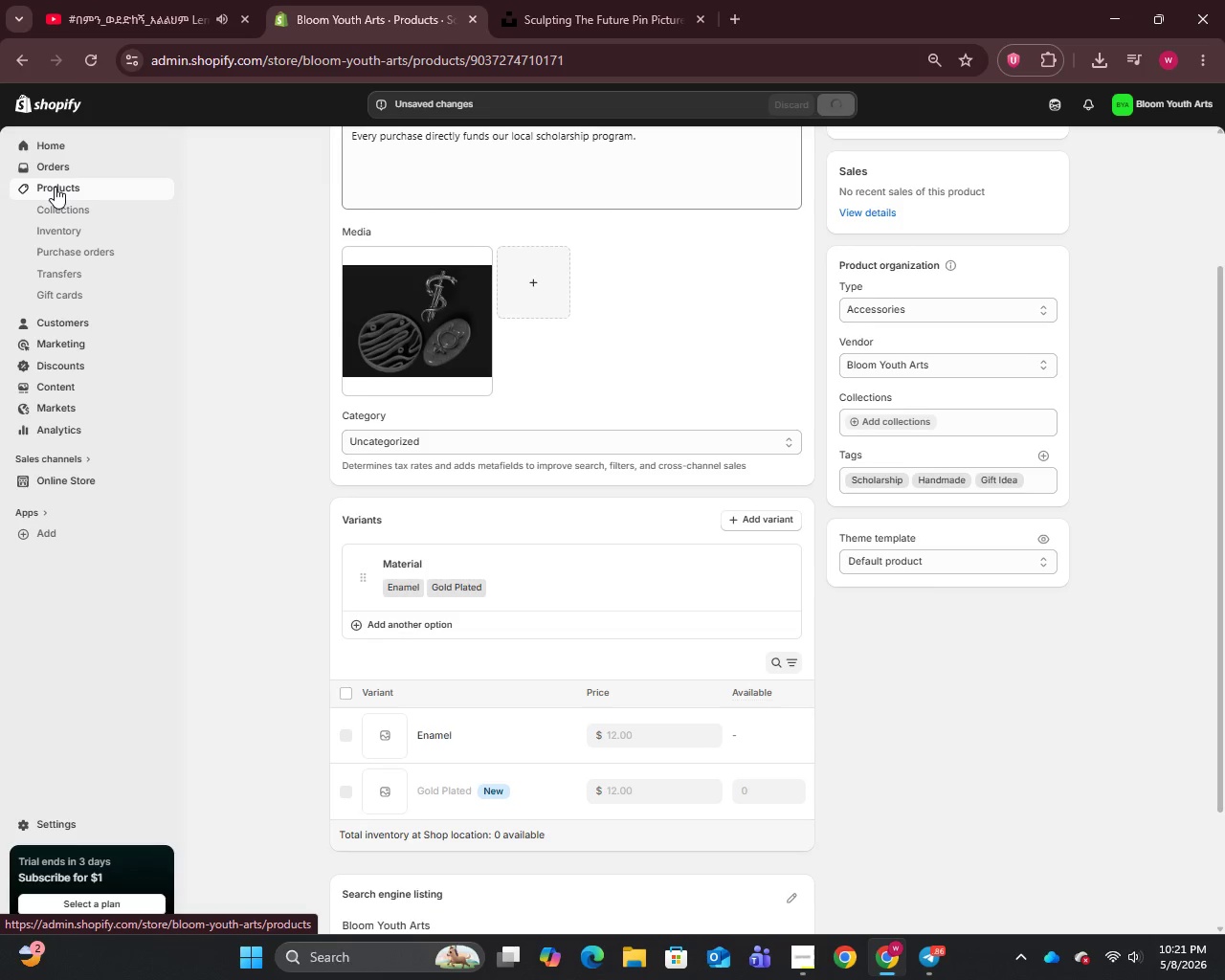 
wait(6.02)
 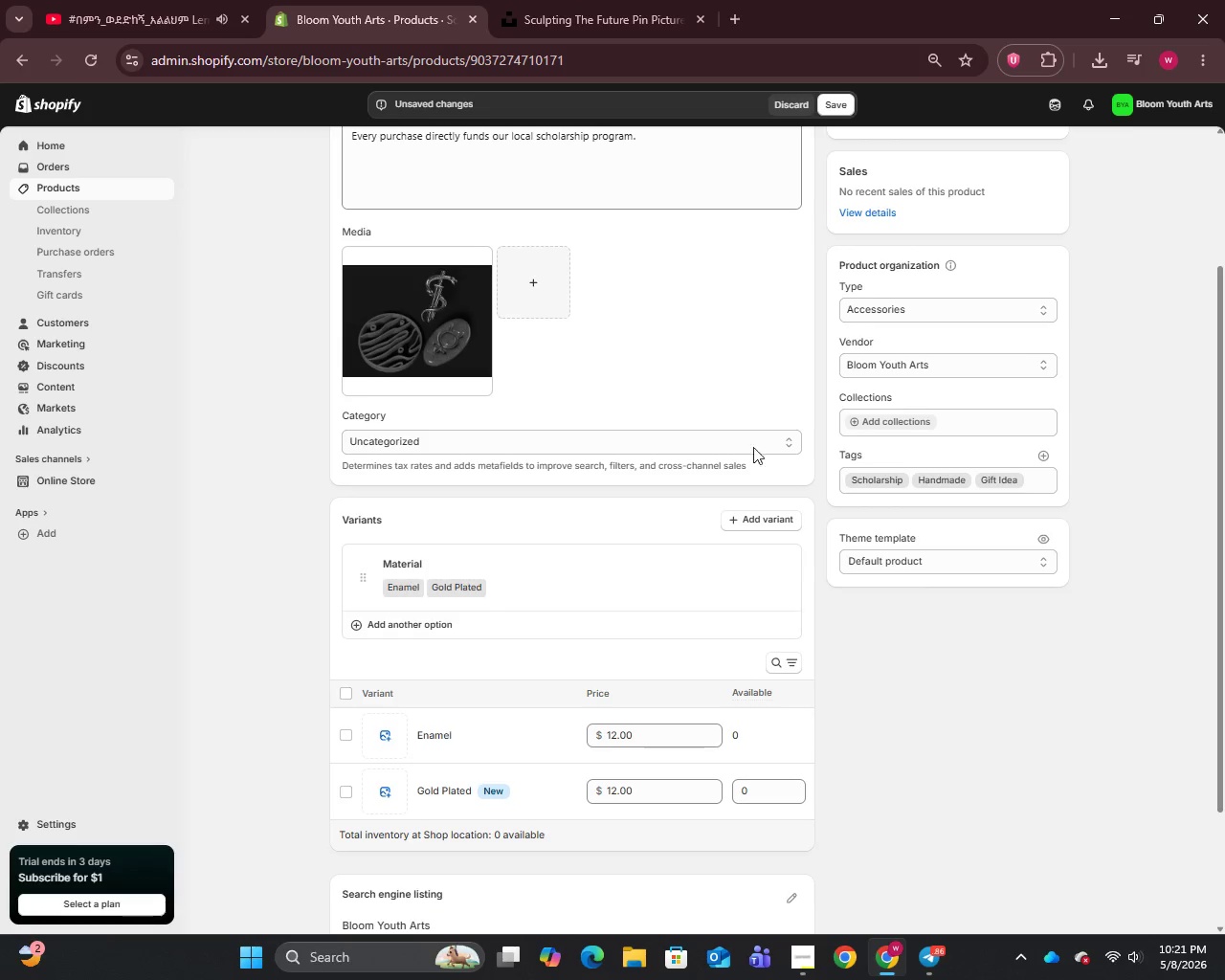 
left_click([55, 187])
 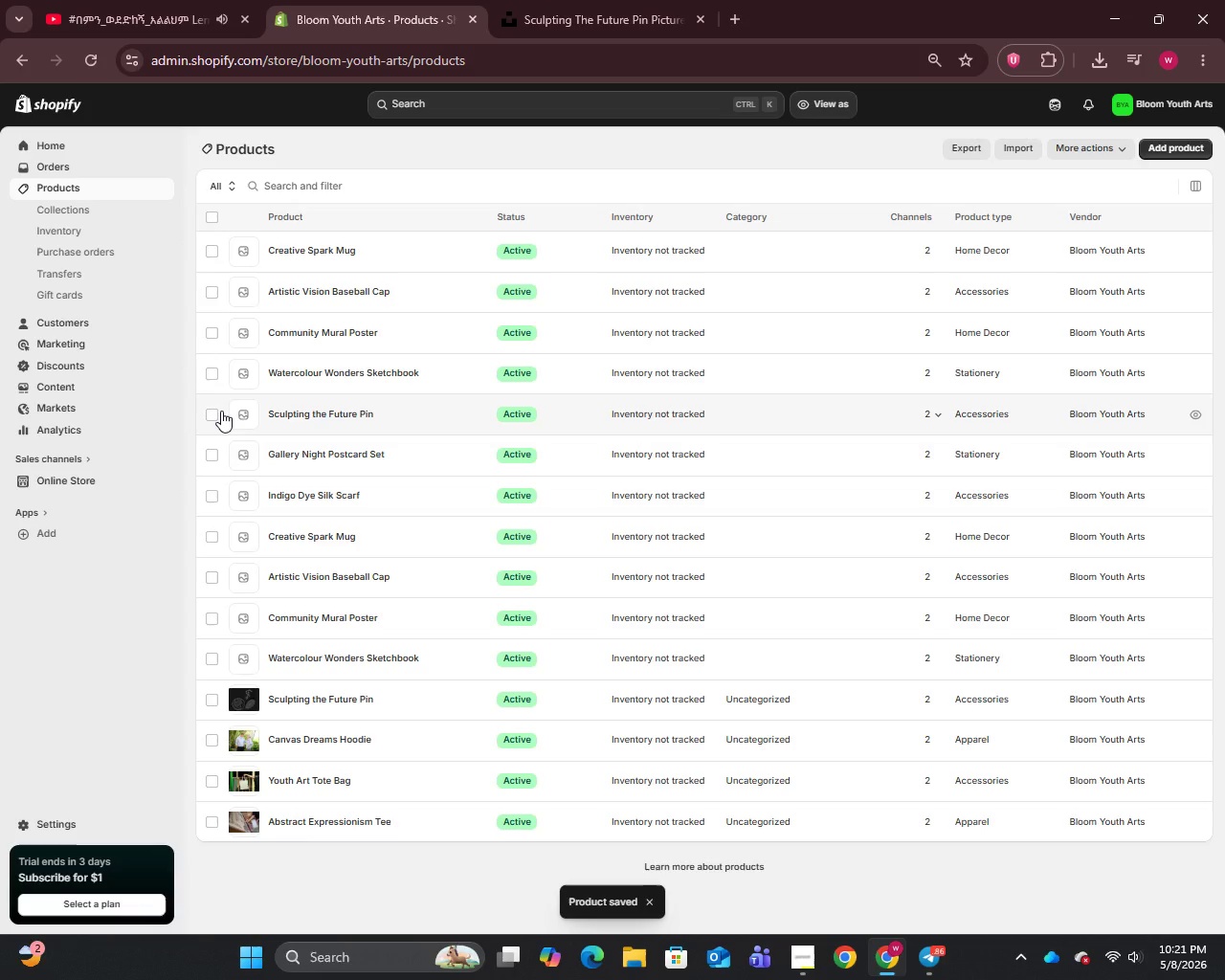 
left_click([205, 416])
 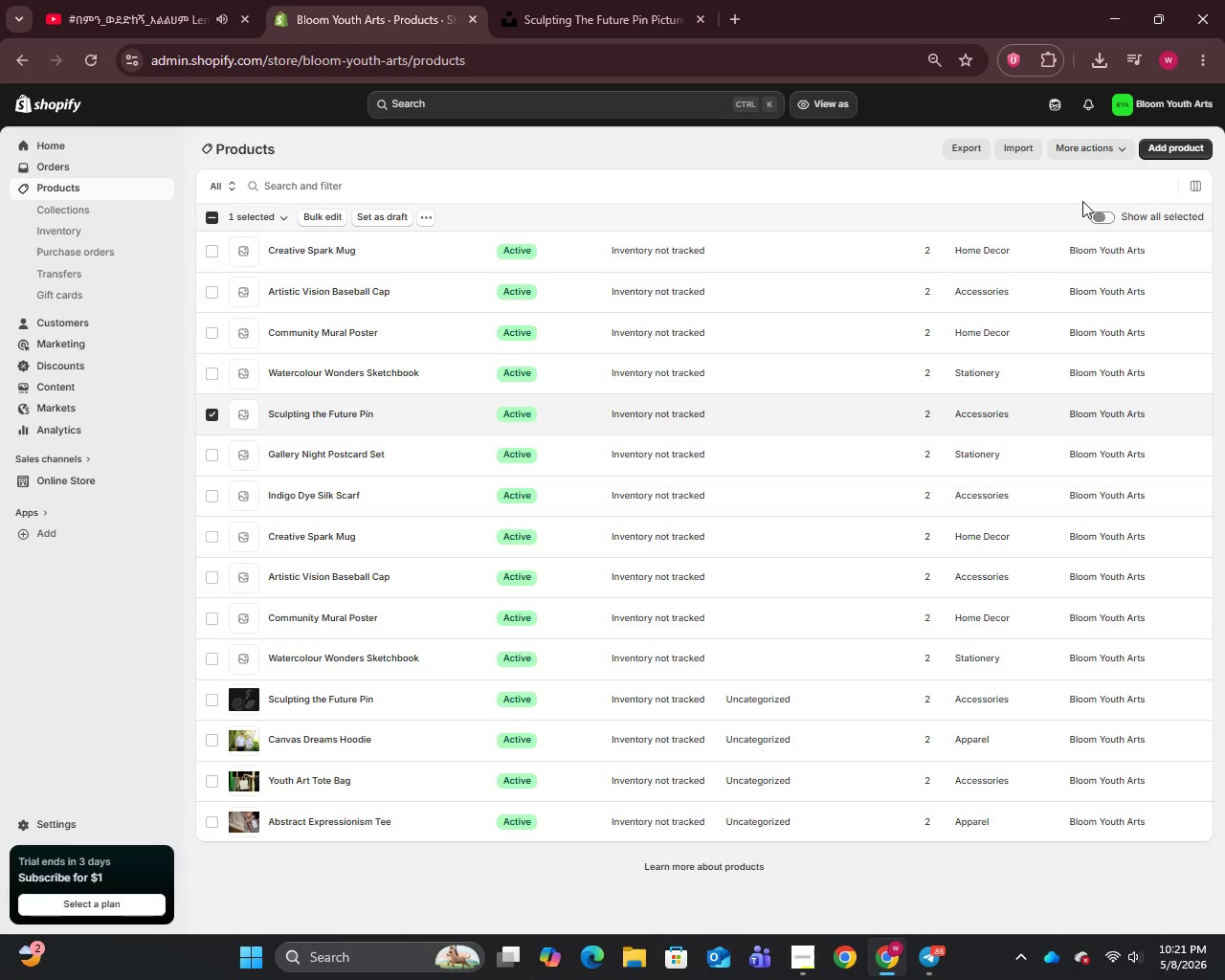 
wait(7.22)
 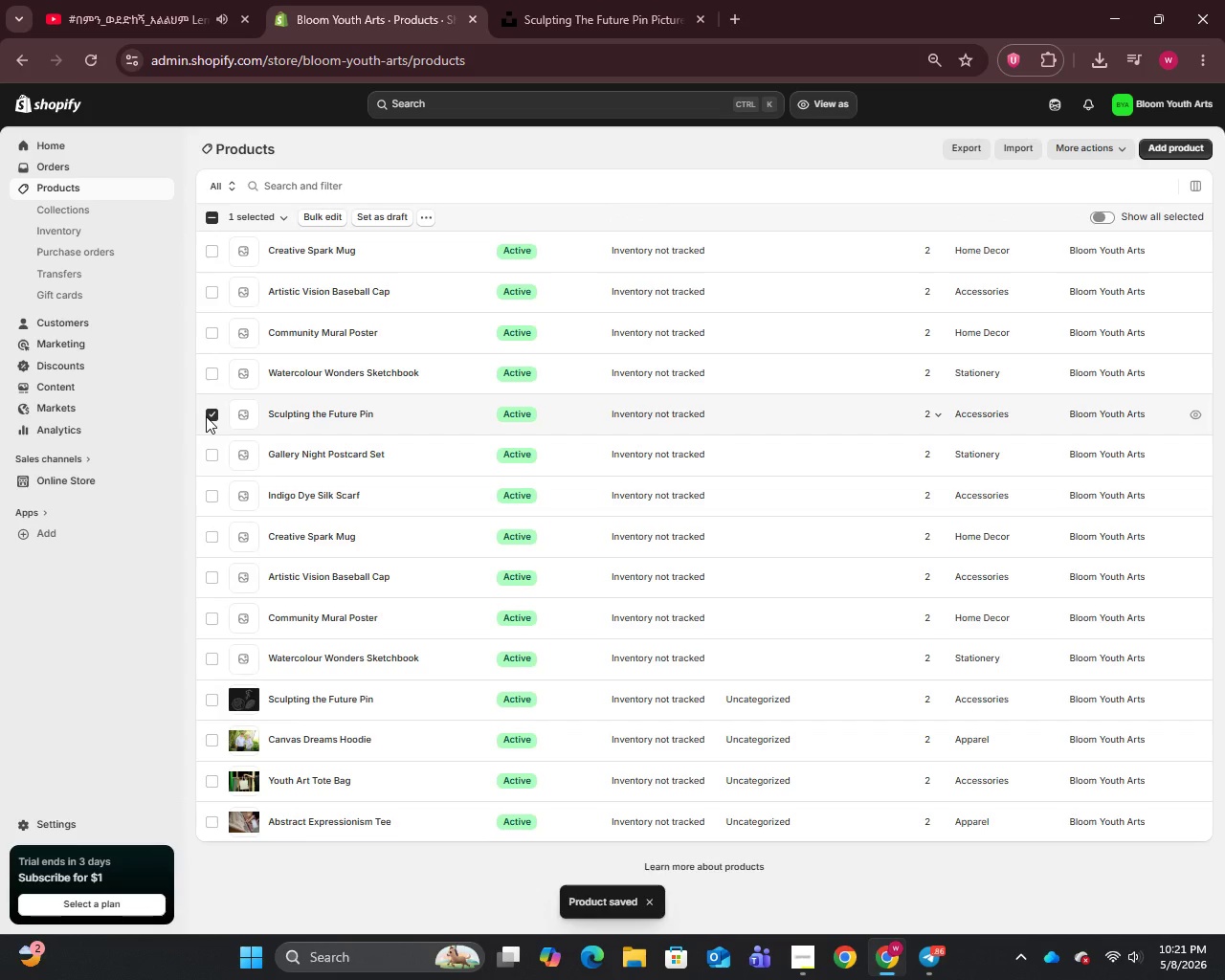 
left_click([432, 215])
 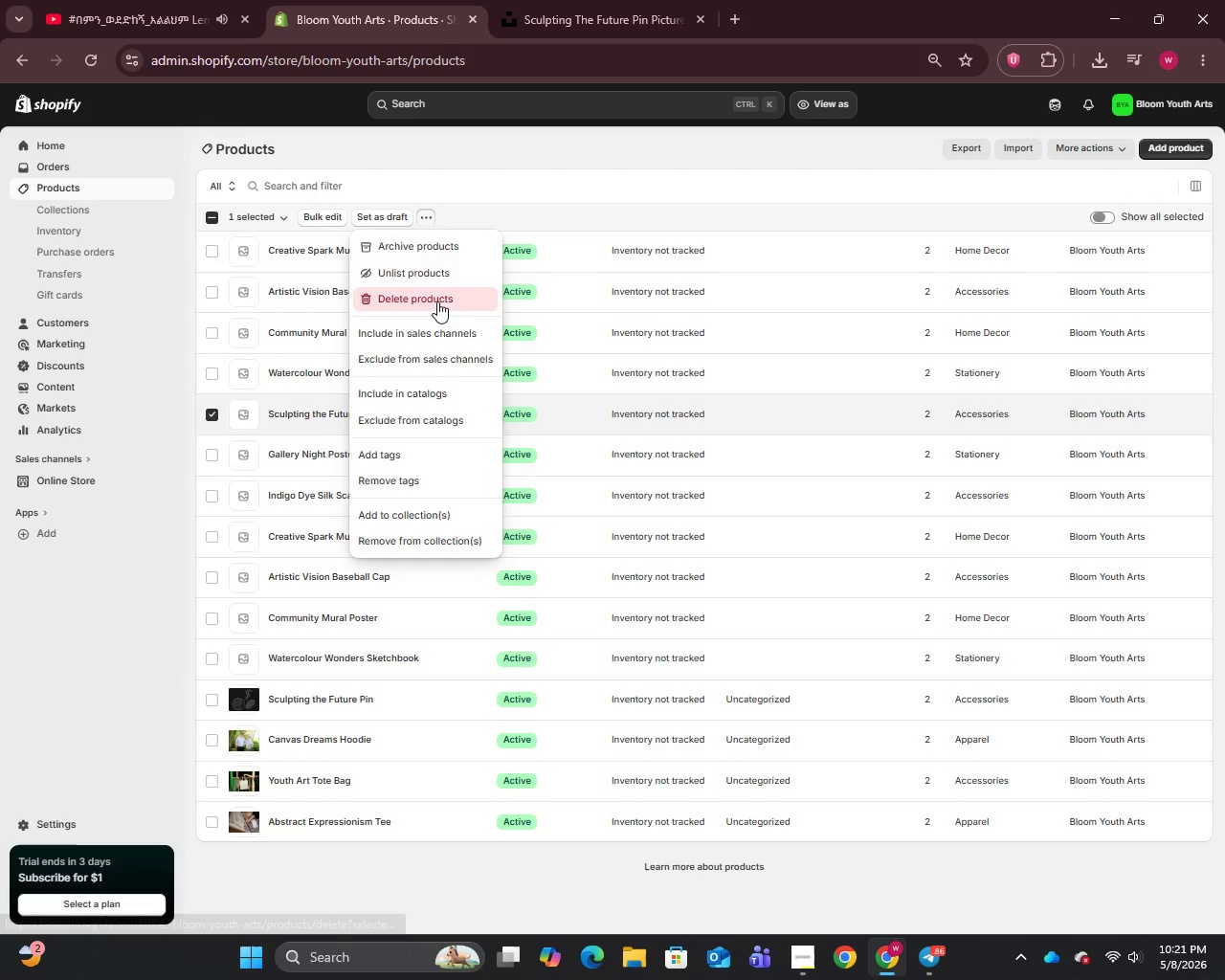 
left_click([435, 301])
 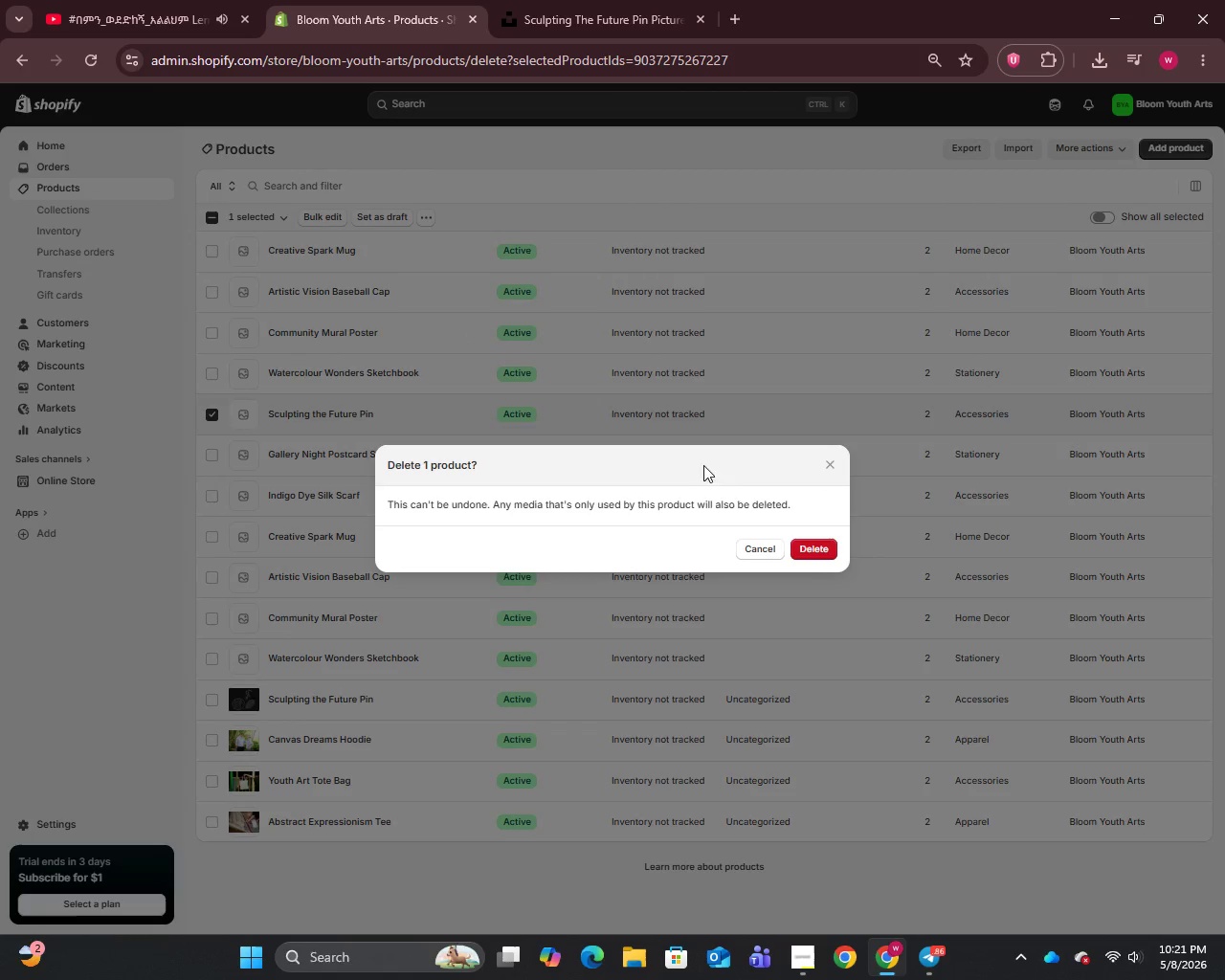 
left_click([816, 546])
 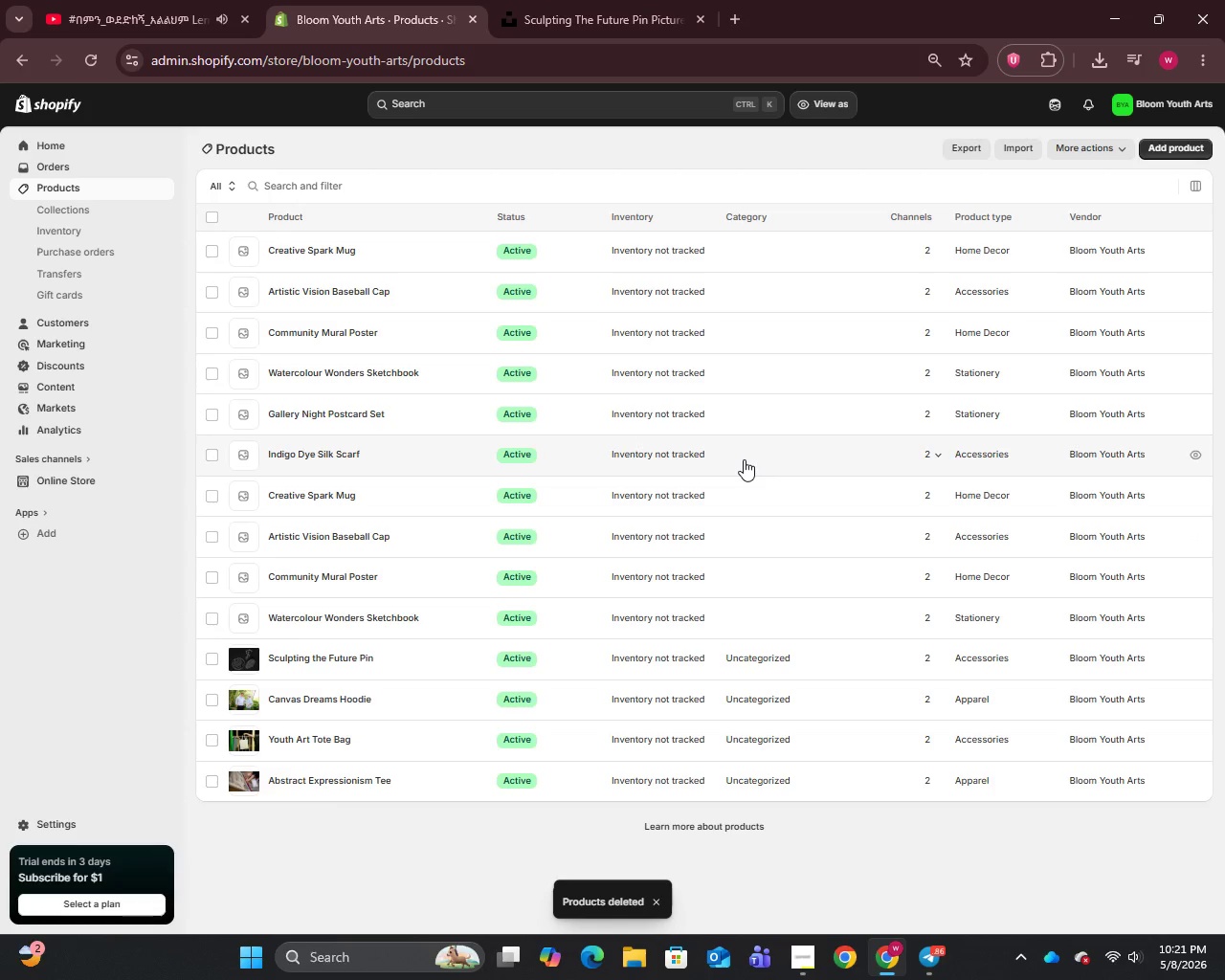 
wait(7.47)
 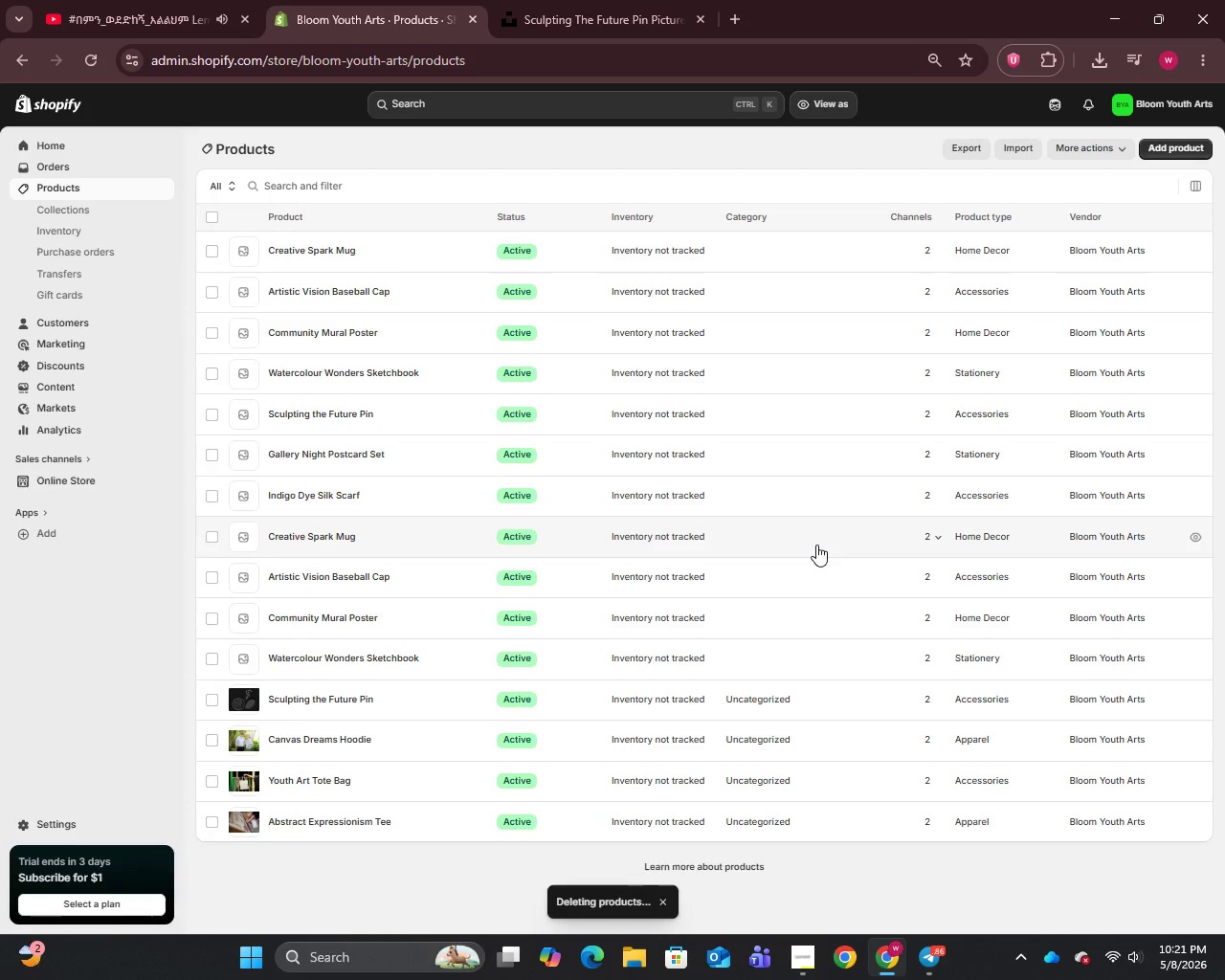 
left_click([347, 621])
 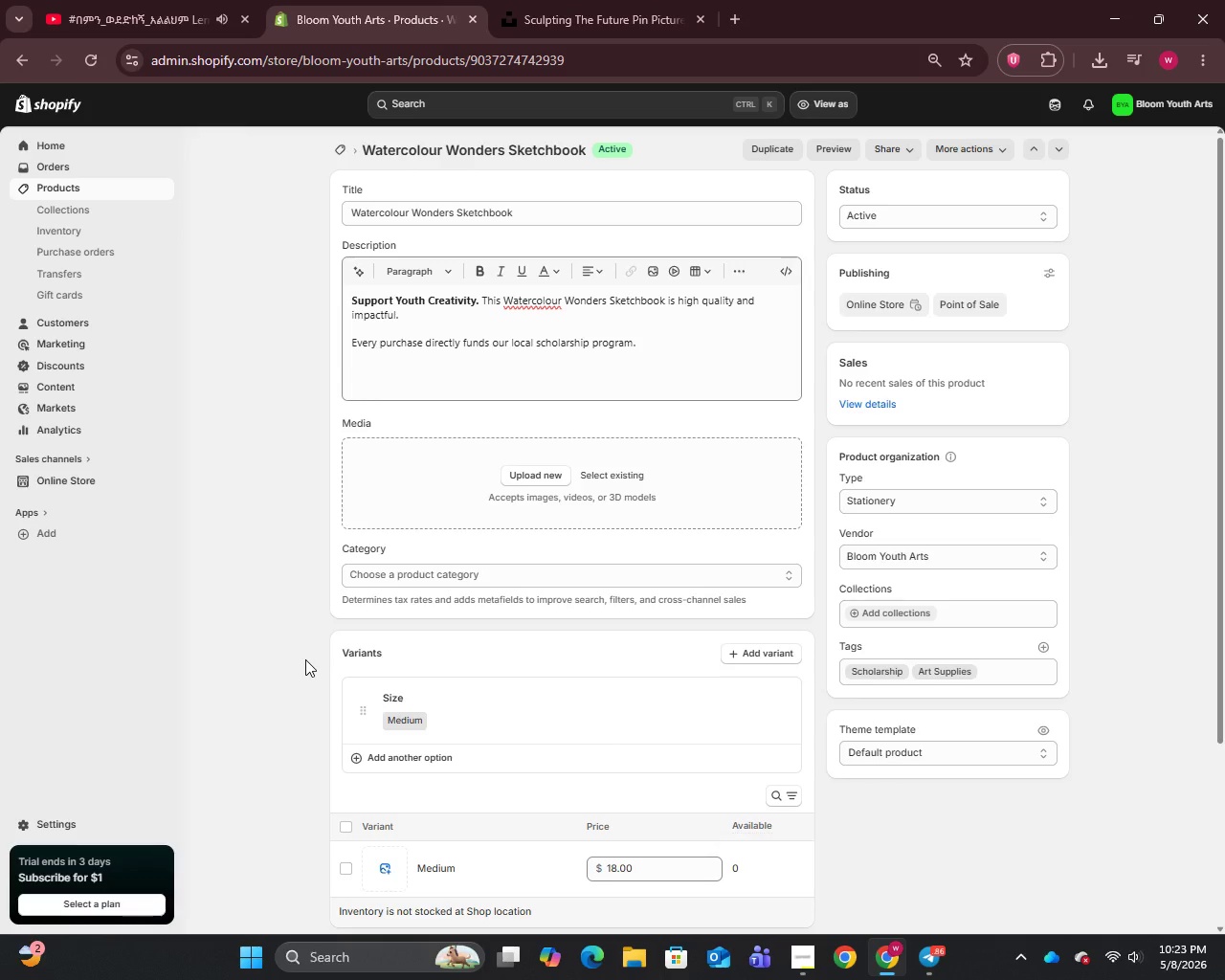 
wait(80.97)
 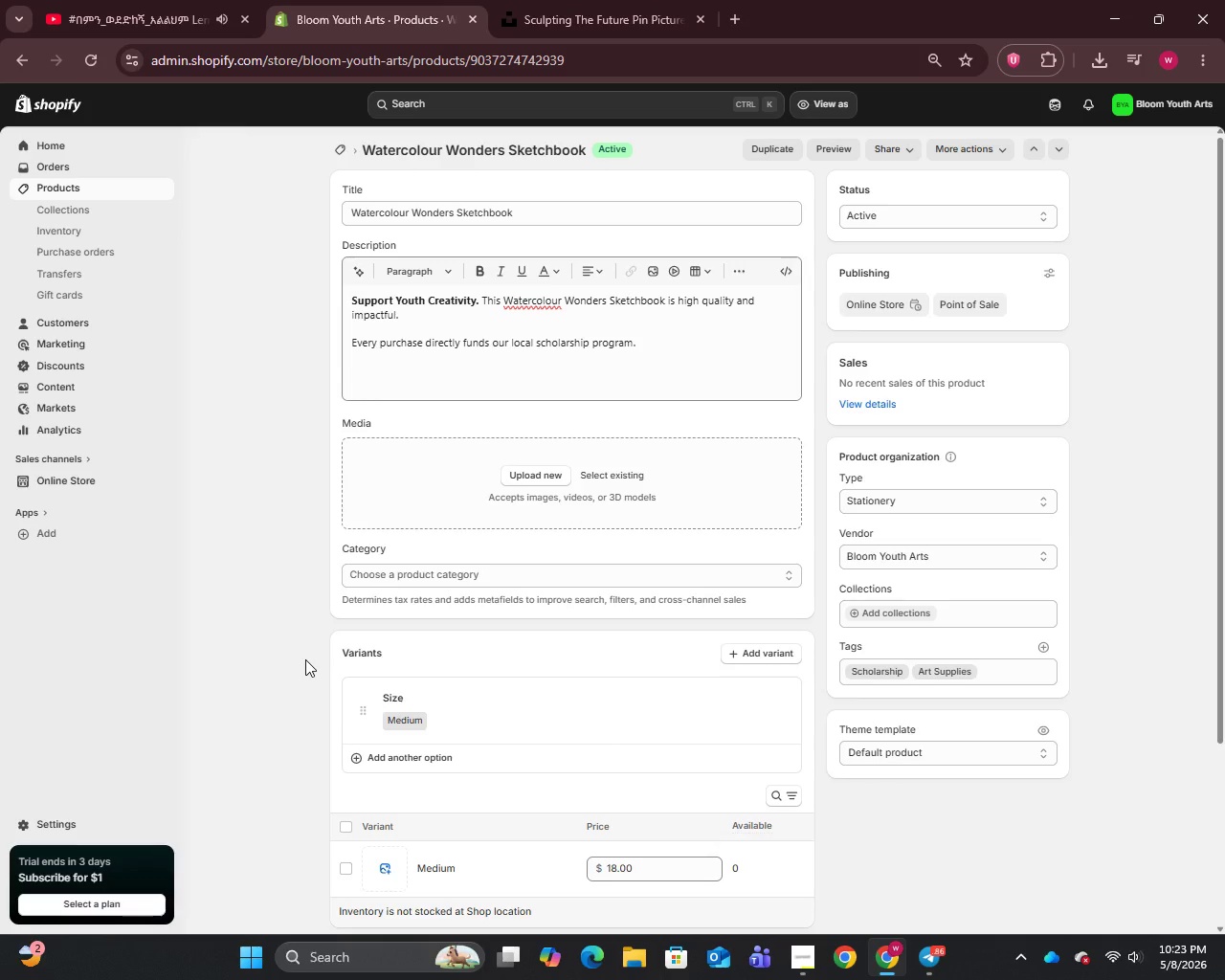 
scroll: coordinate [545, 440], scroll_direction: down, amount: 15.0
 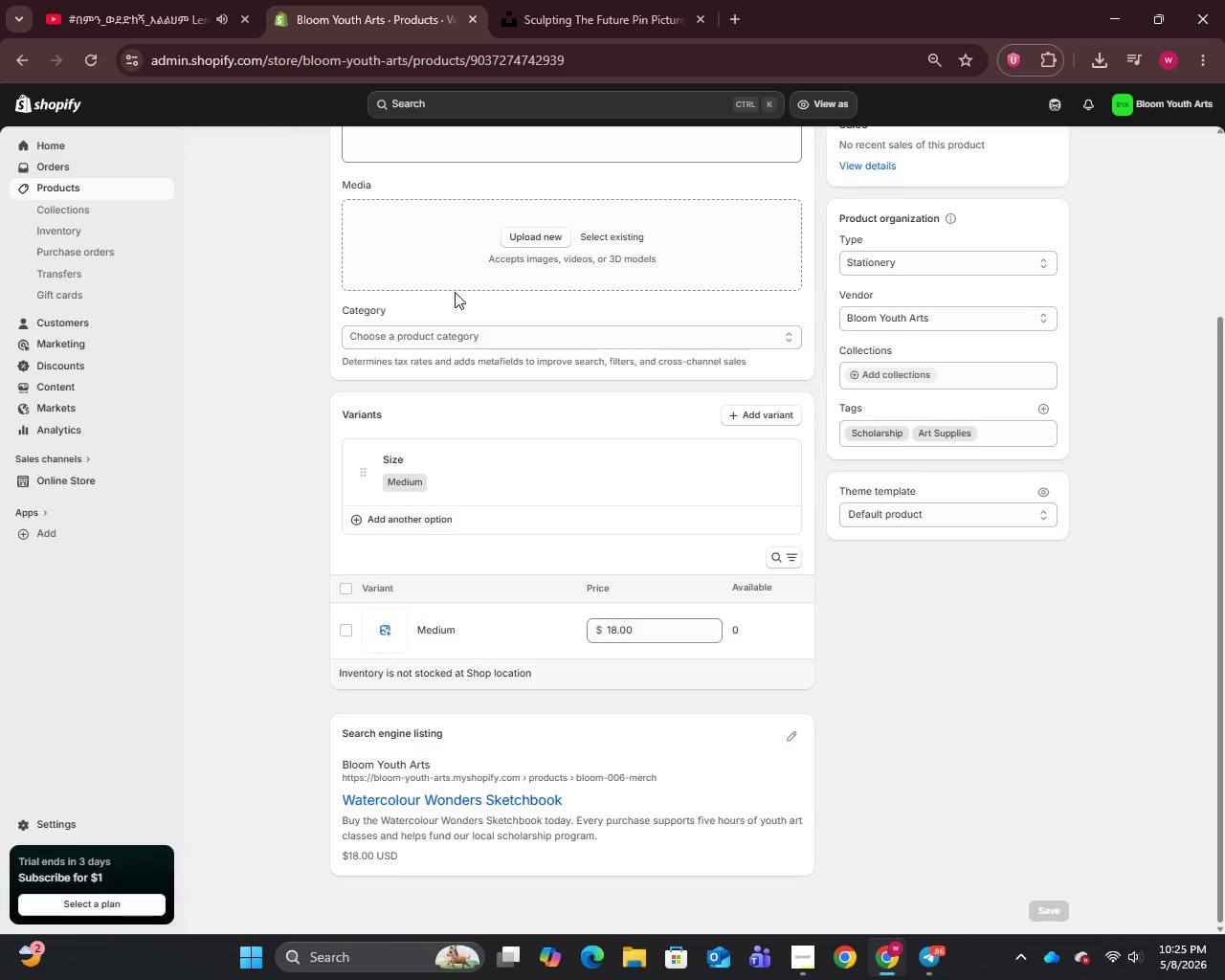 
wait(161.94)
 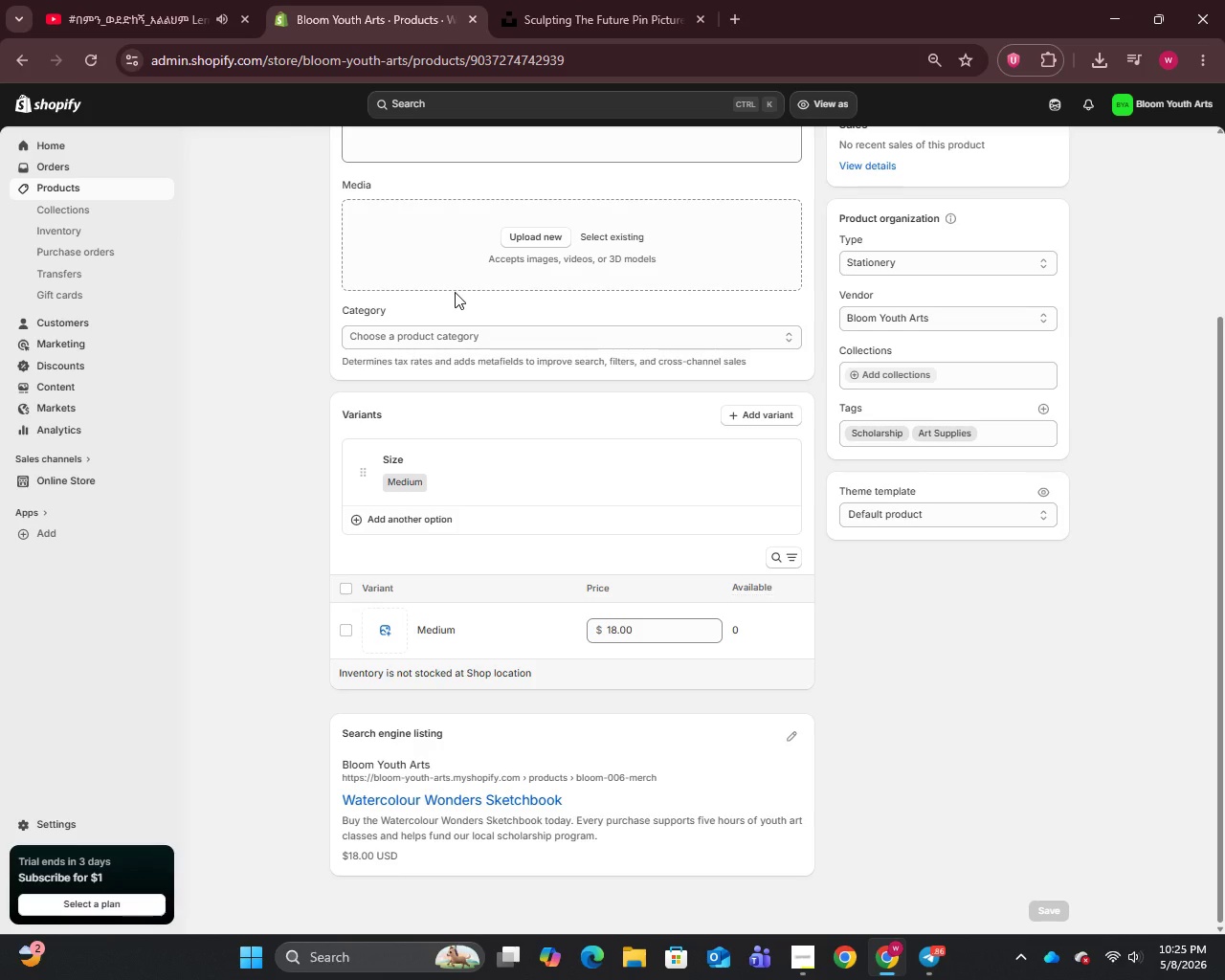 
scroll: coordinate [476, 390], scroll_direction: up, amount: 10.0
 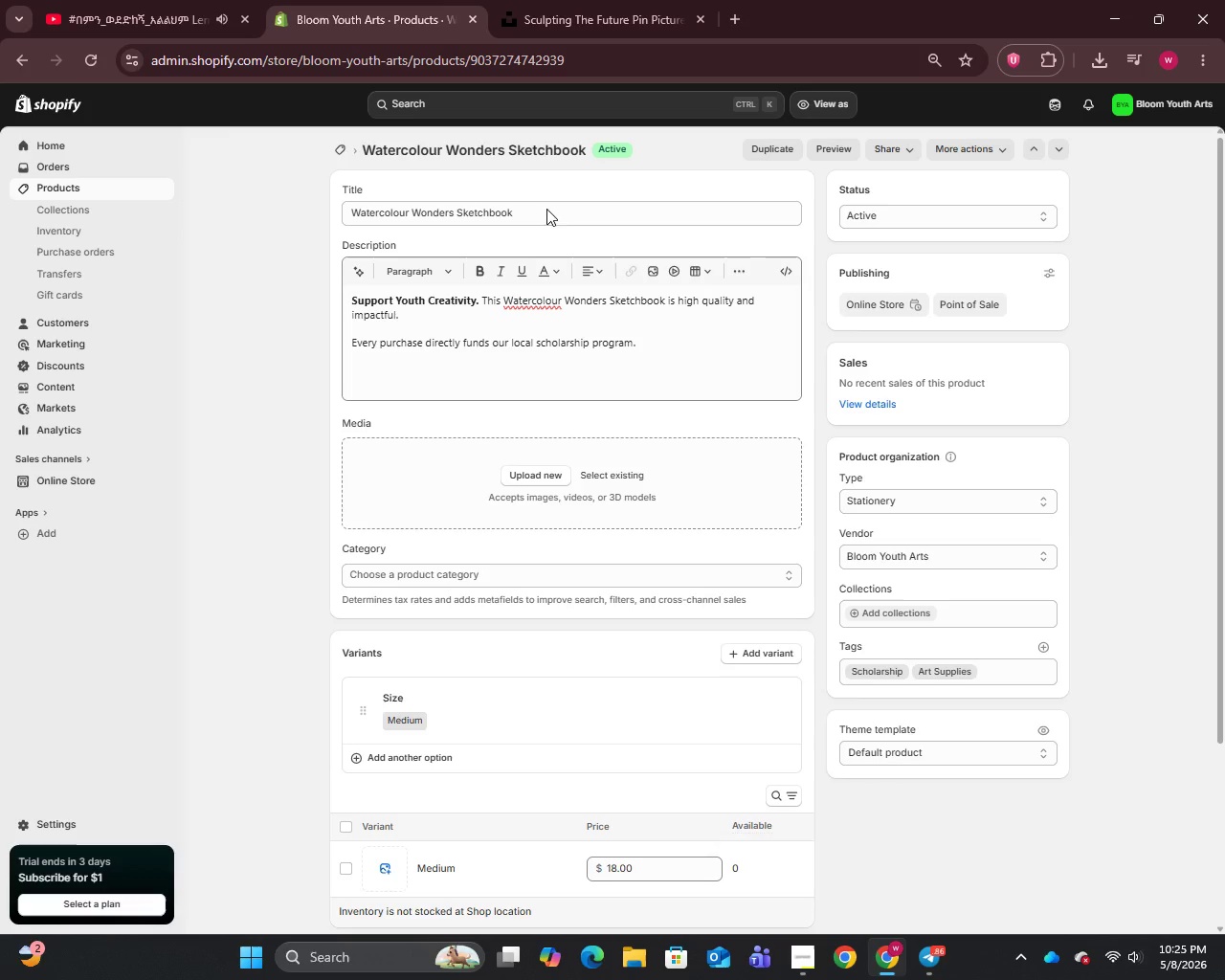 
left_click([543, 209])
 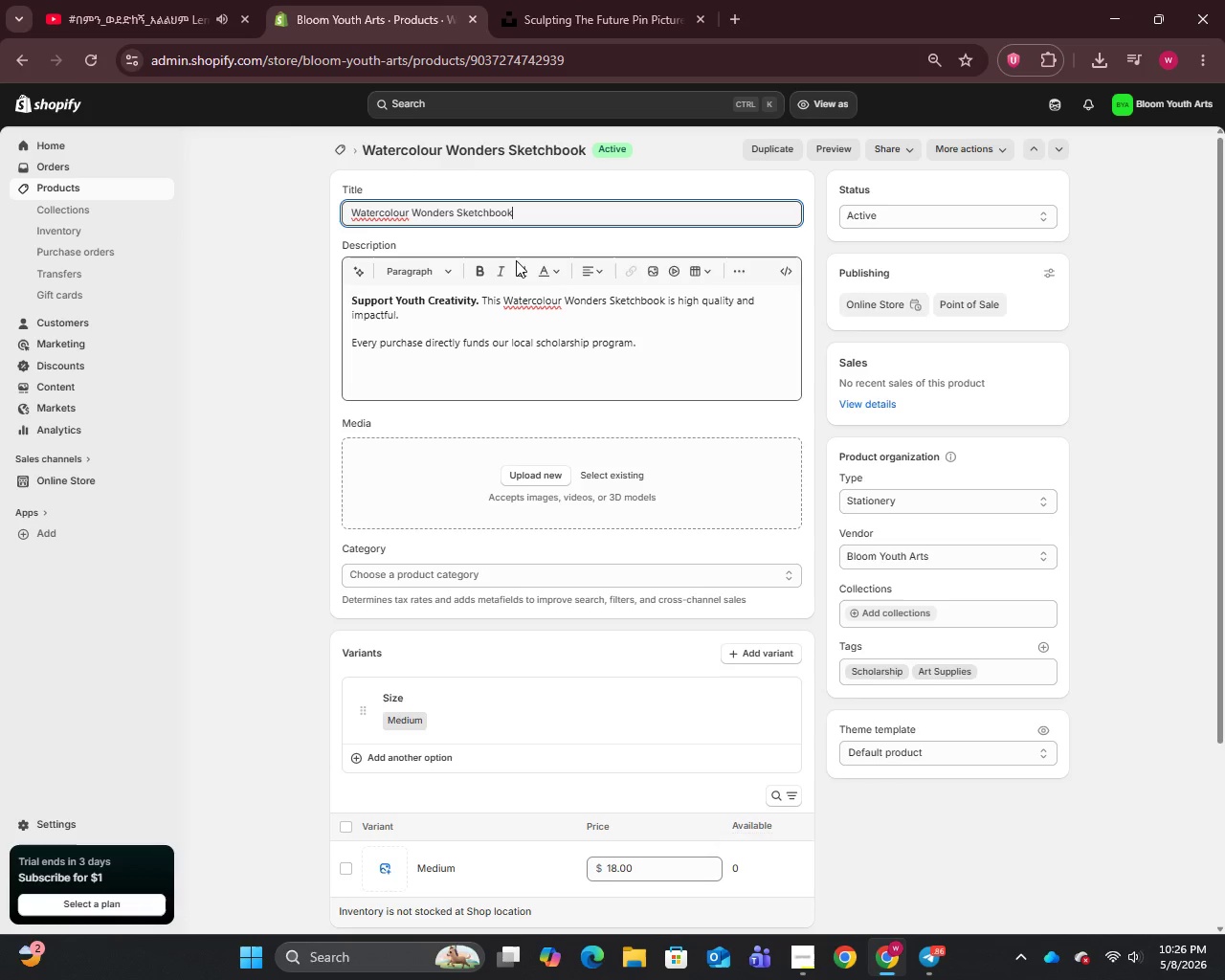 
wait(22.44)
 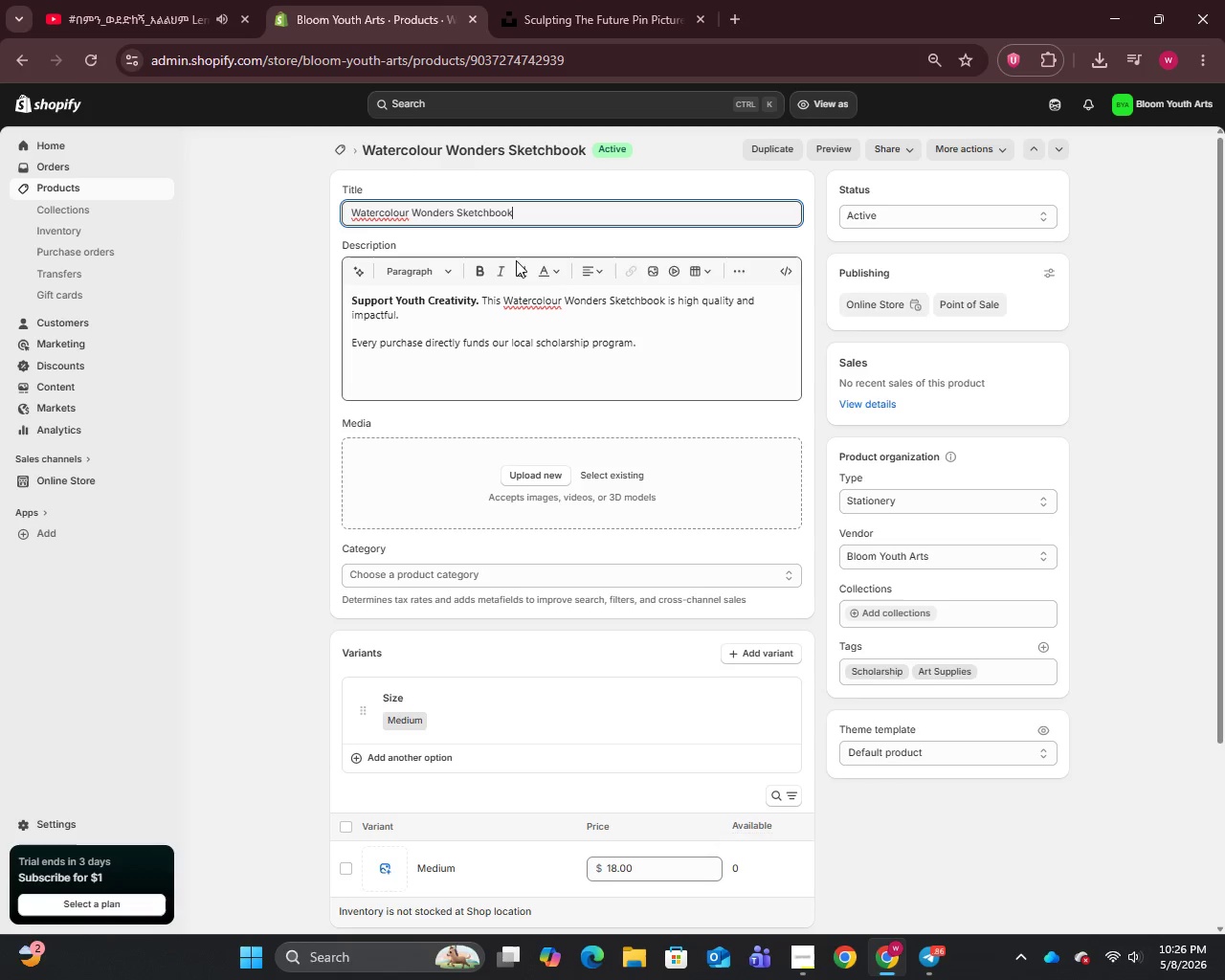 
key(Control+A)
 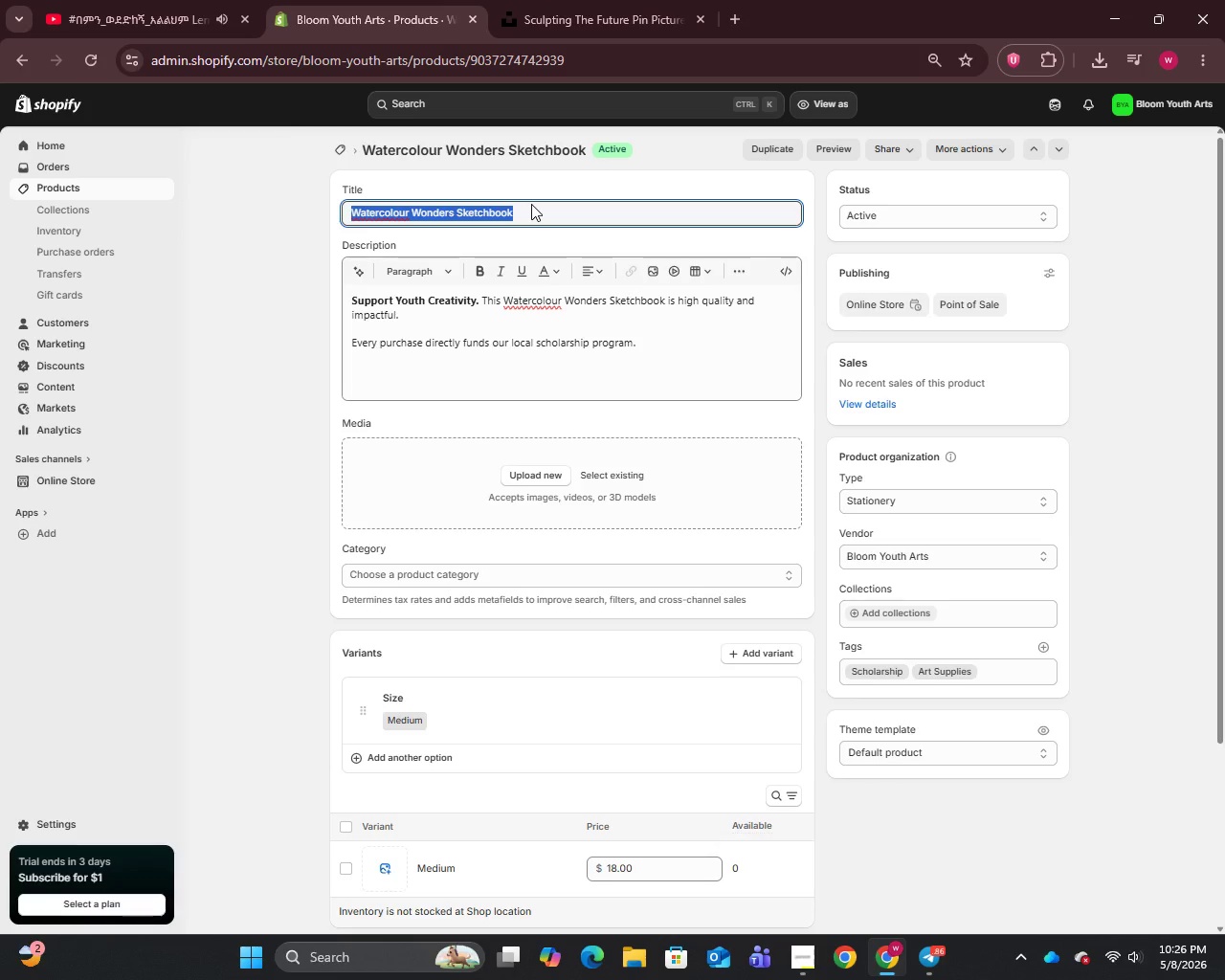 
key(Control+C)
 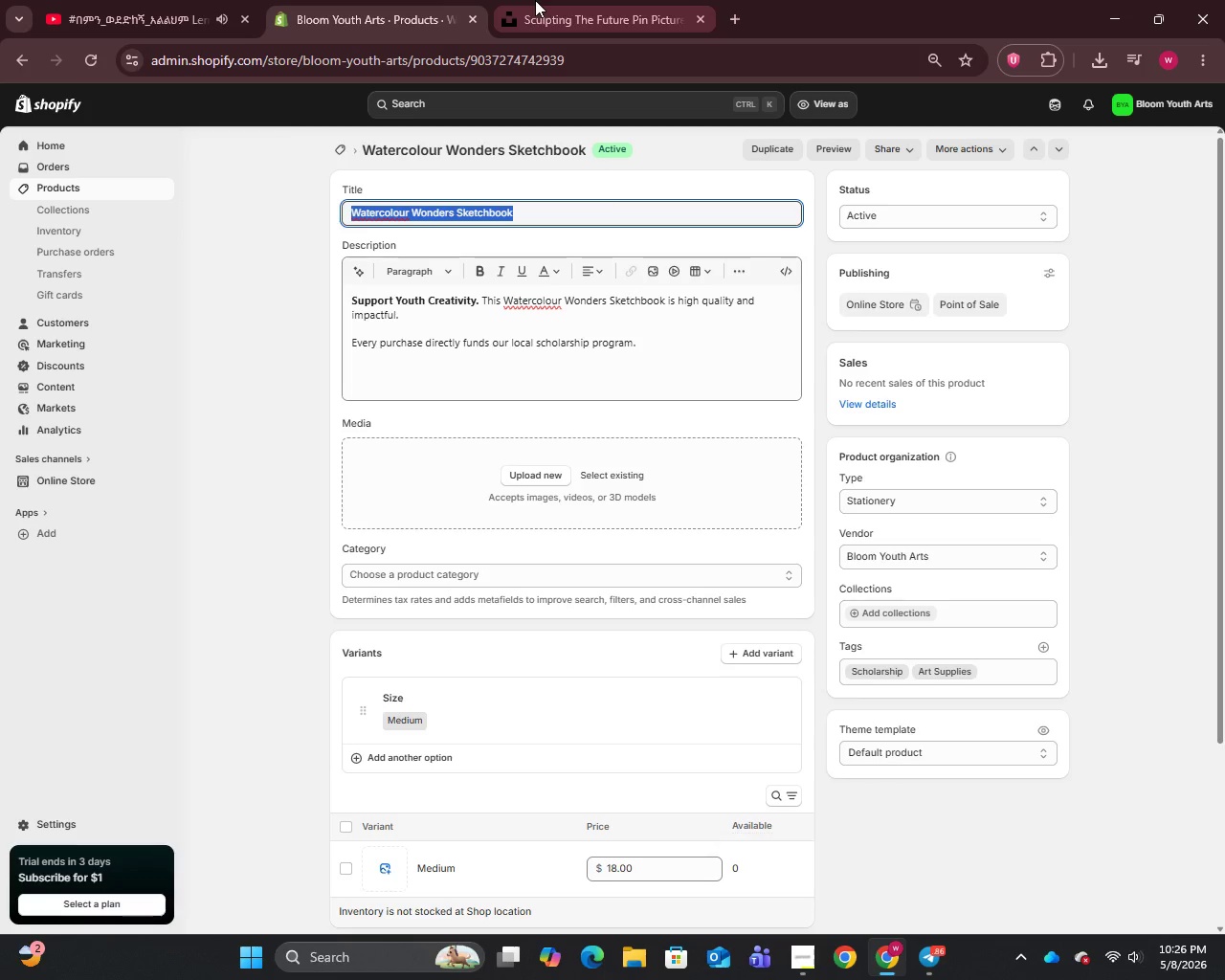 
left_click([546, 0])
 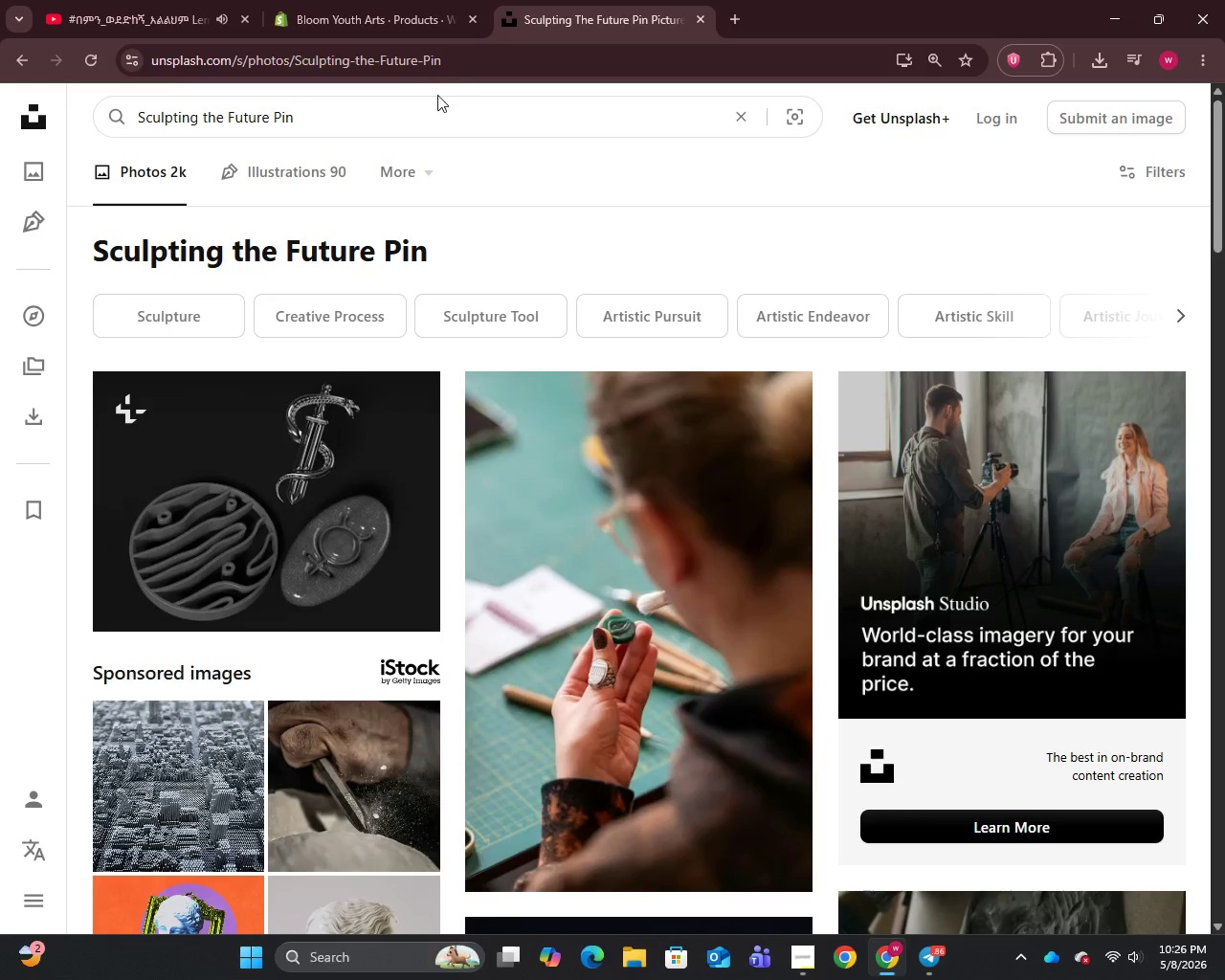 
left_click([437, 96])
 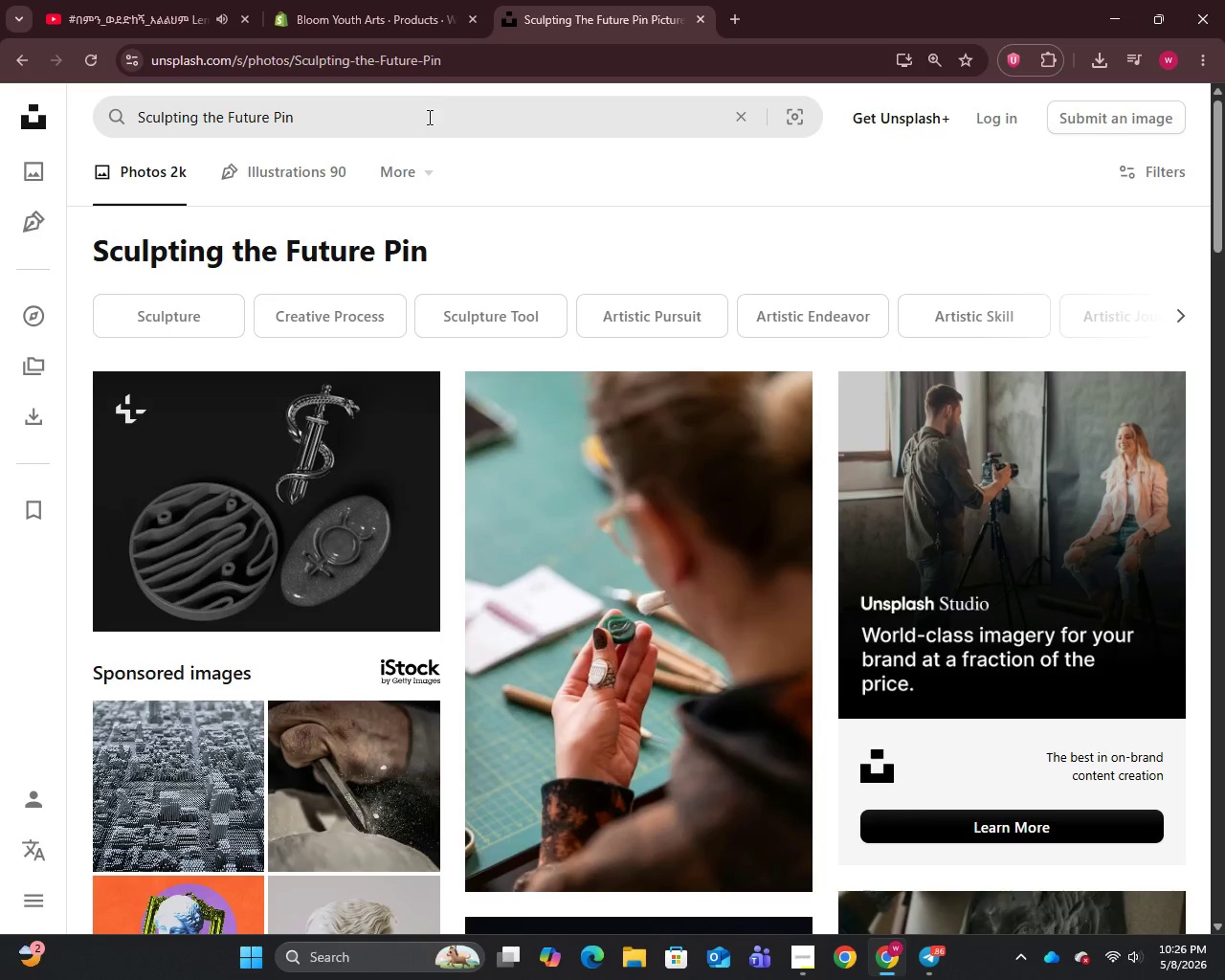 
left_click([428, 117])
 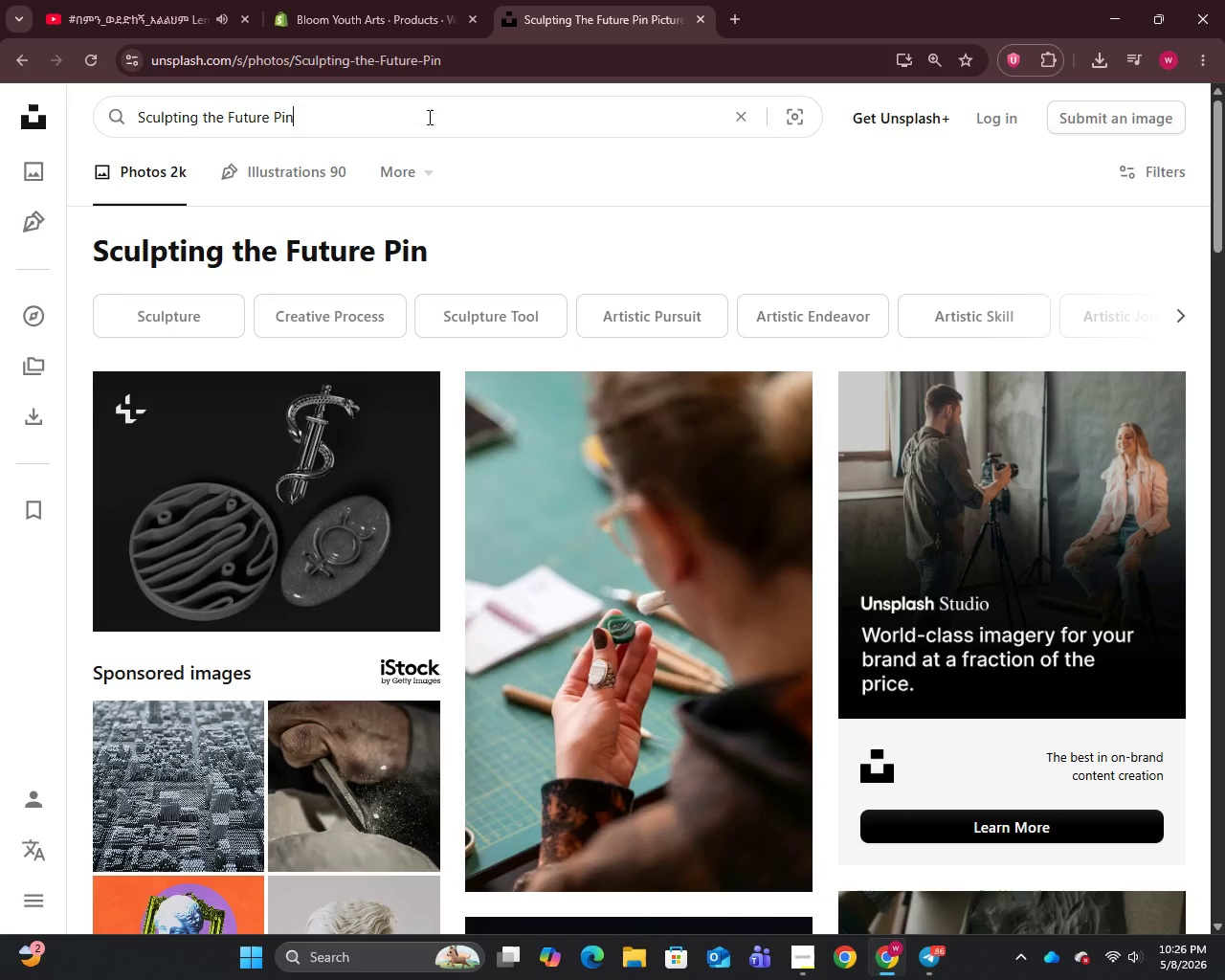 
key(Control+A)
 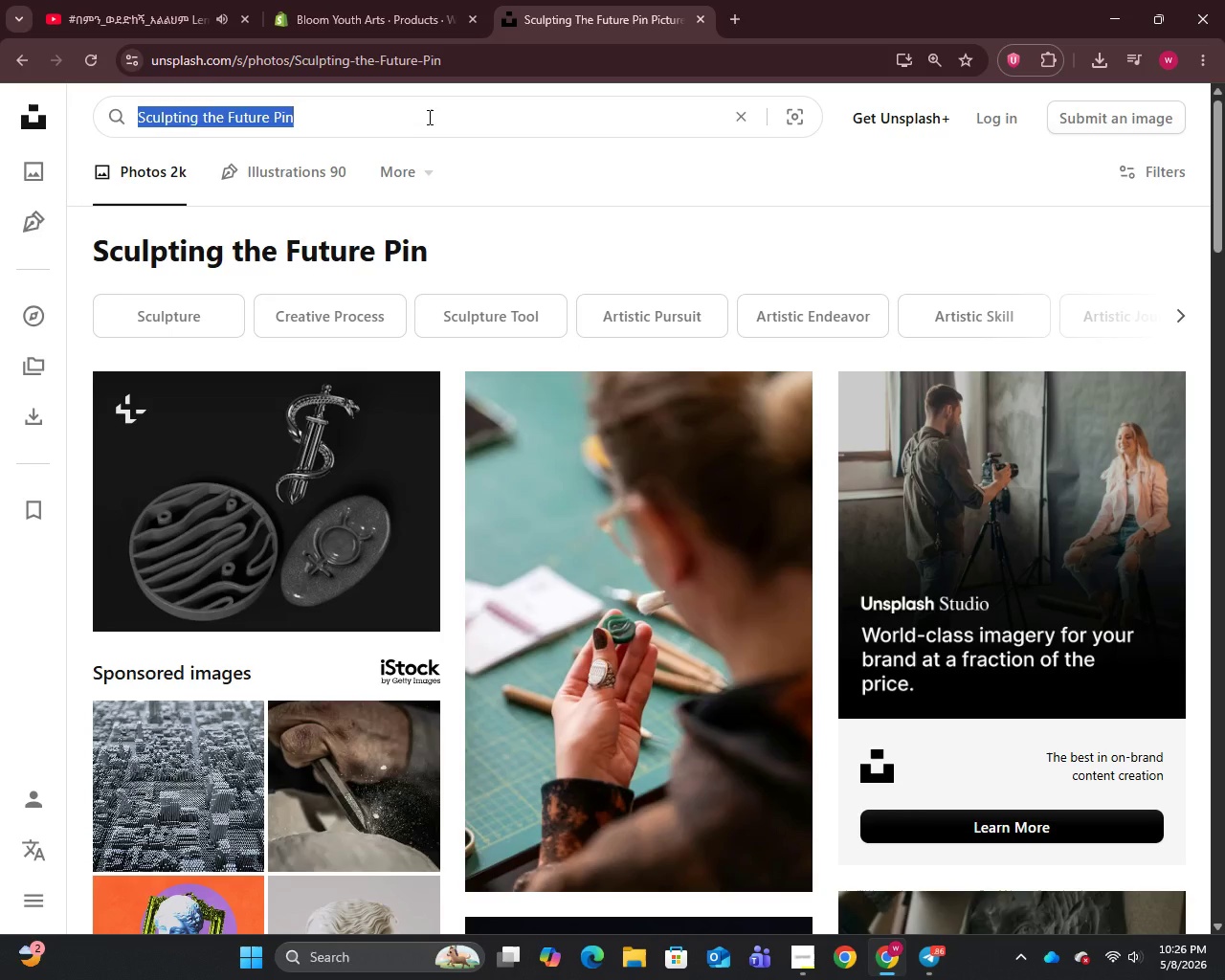 
key(Control+V)
 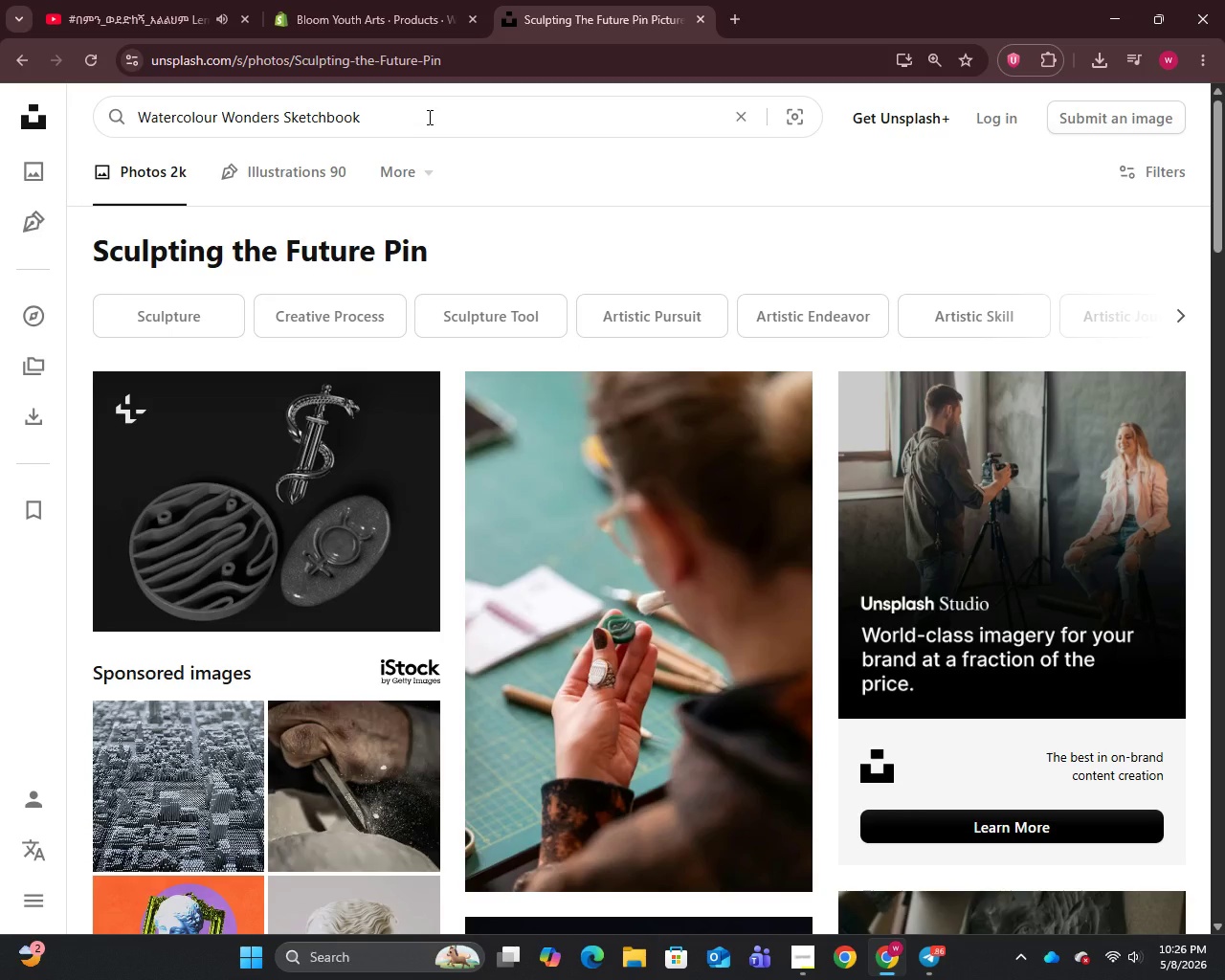 
key(Enter)
 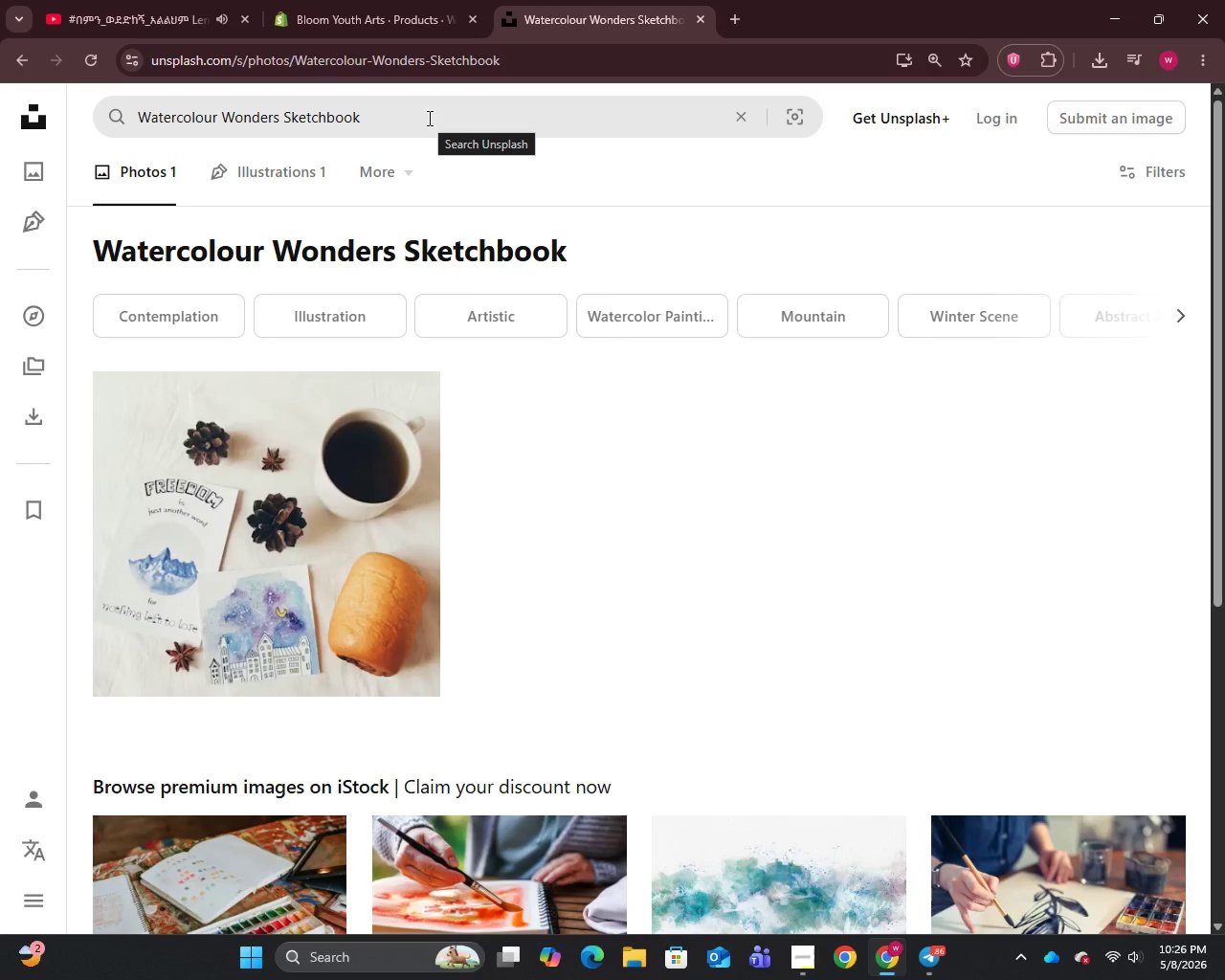 
wait(28.2)
 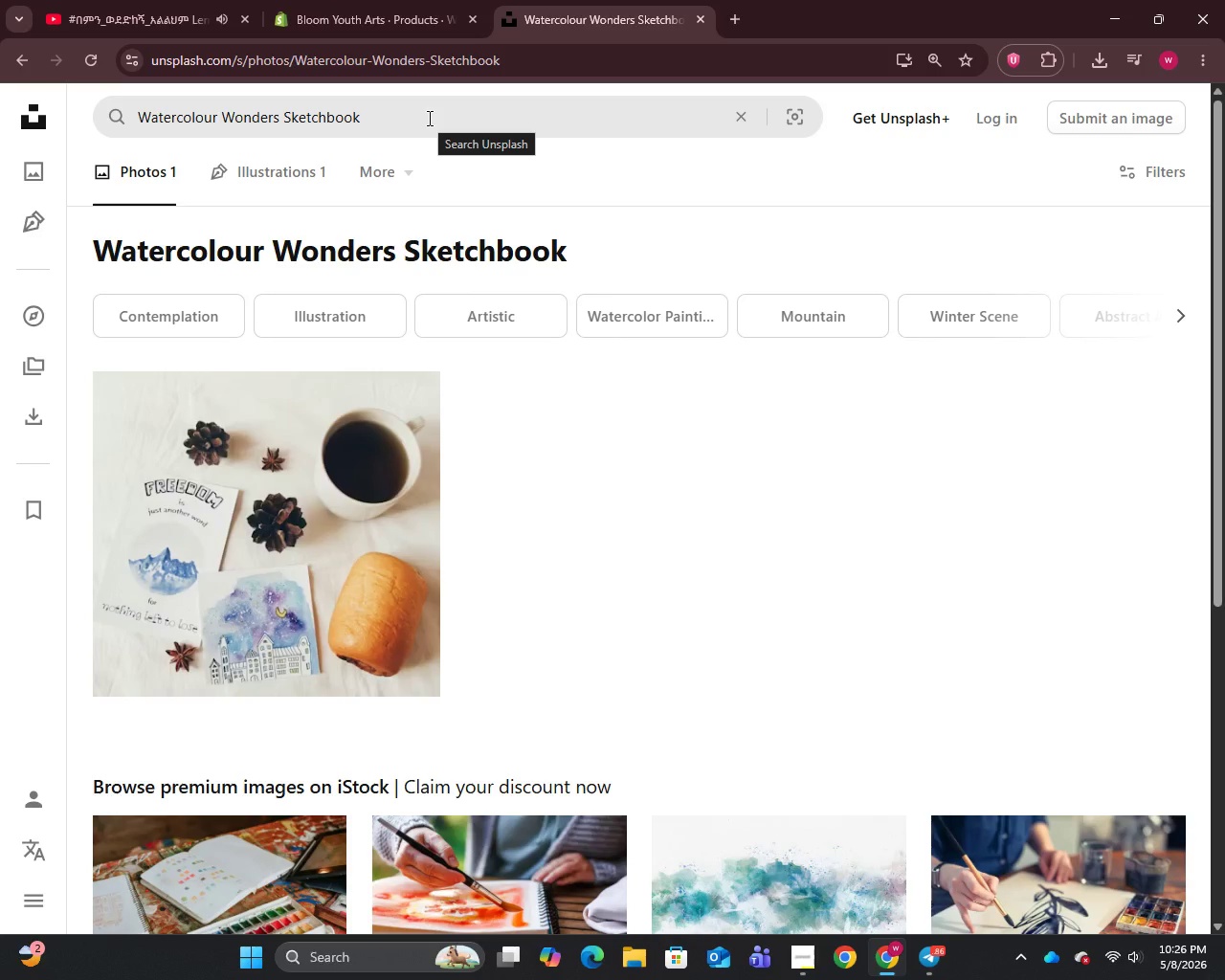 
scroll: coordinate [783, 720], scroll_direction: down, amount: 7.0
 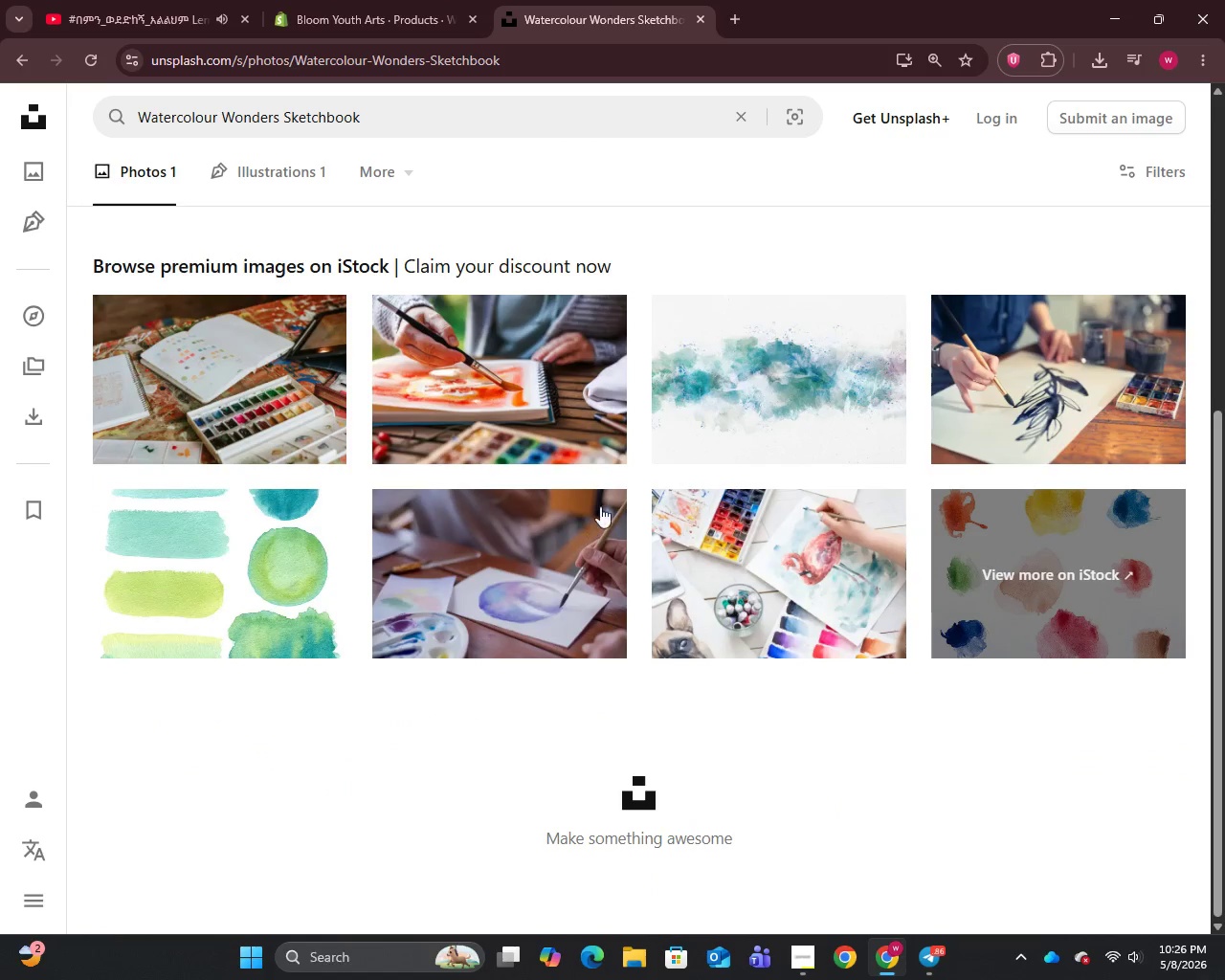 
right_click([479, 393])
 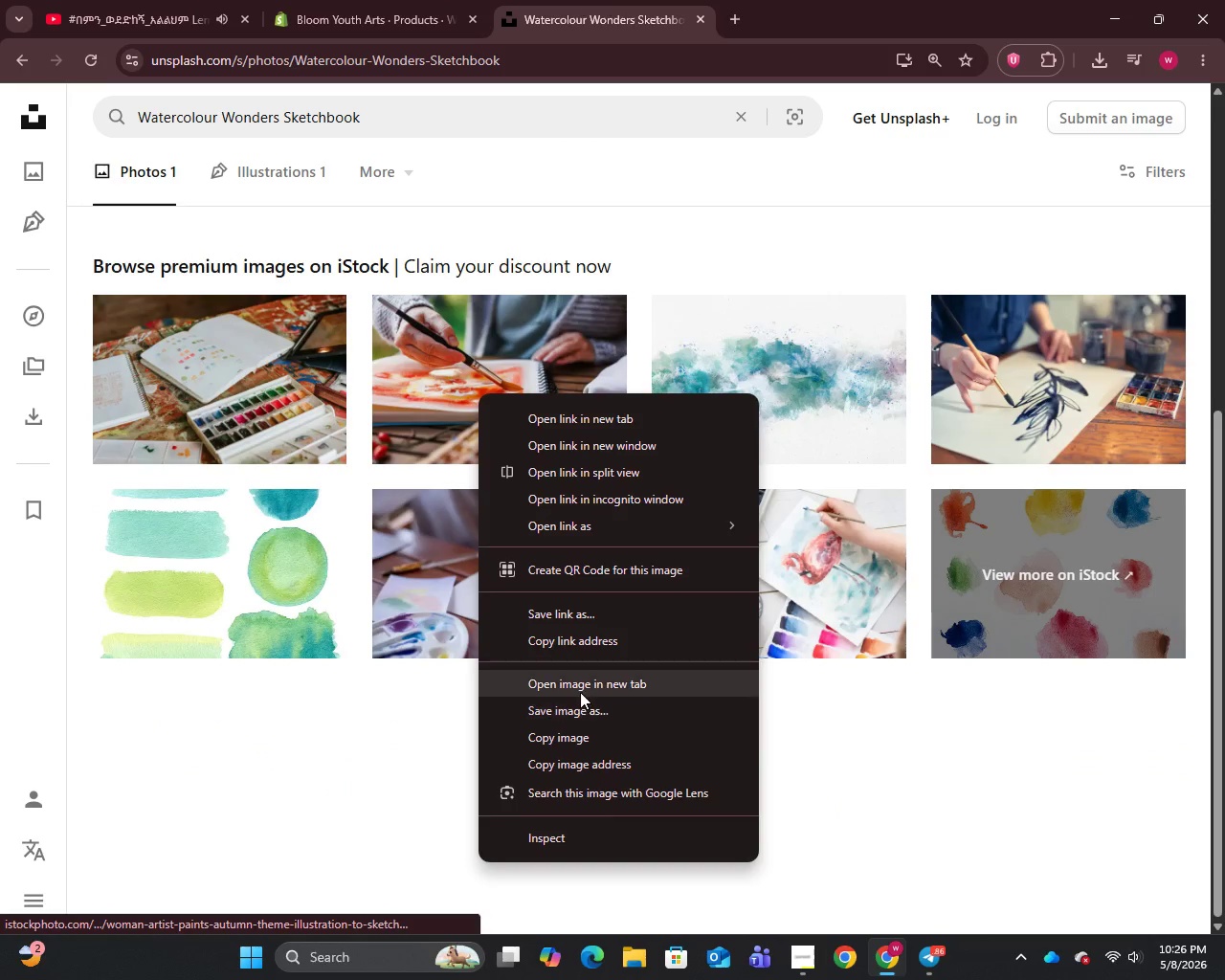 
left_click([577, 709])
 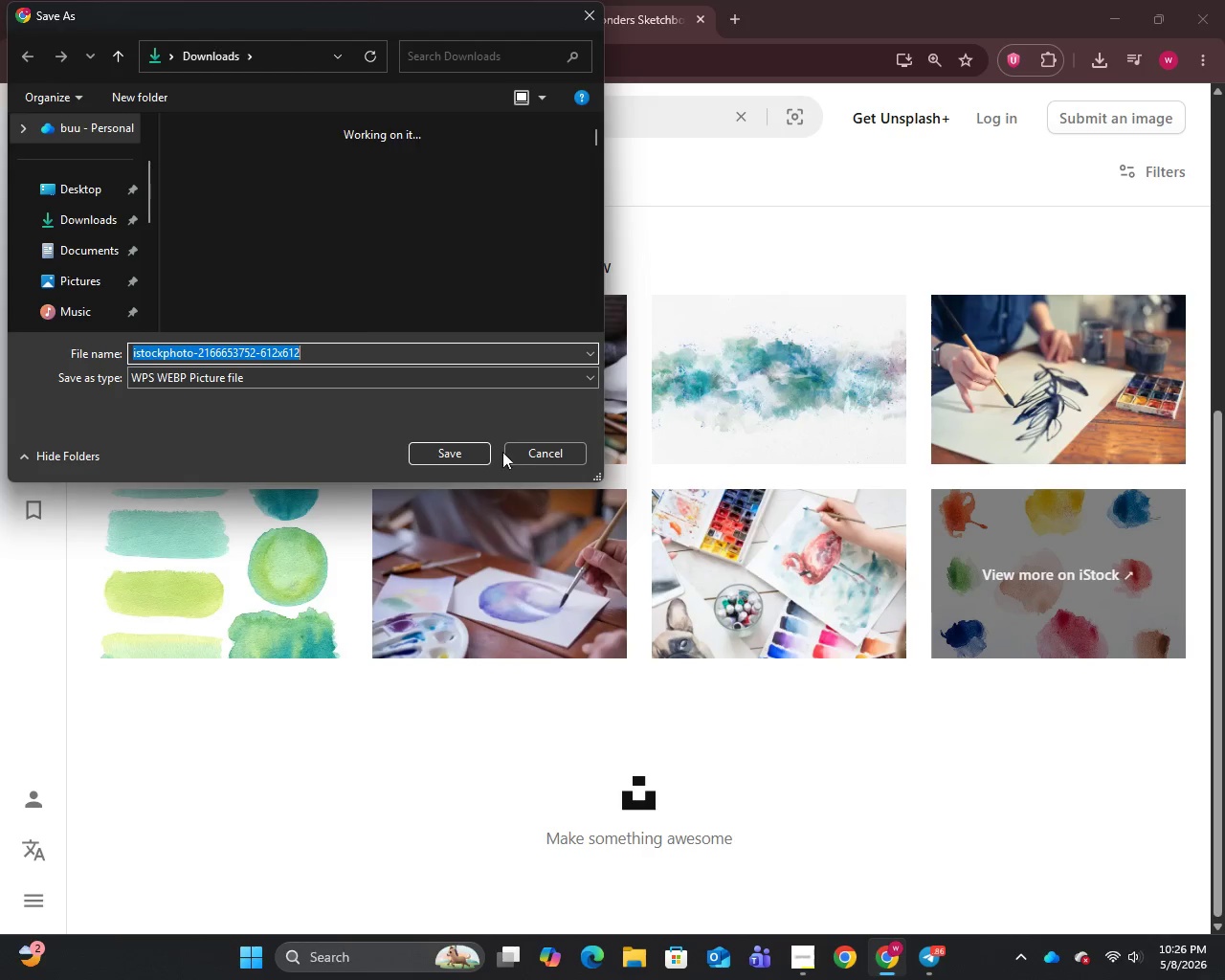 
left_click([461, 450])
 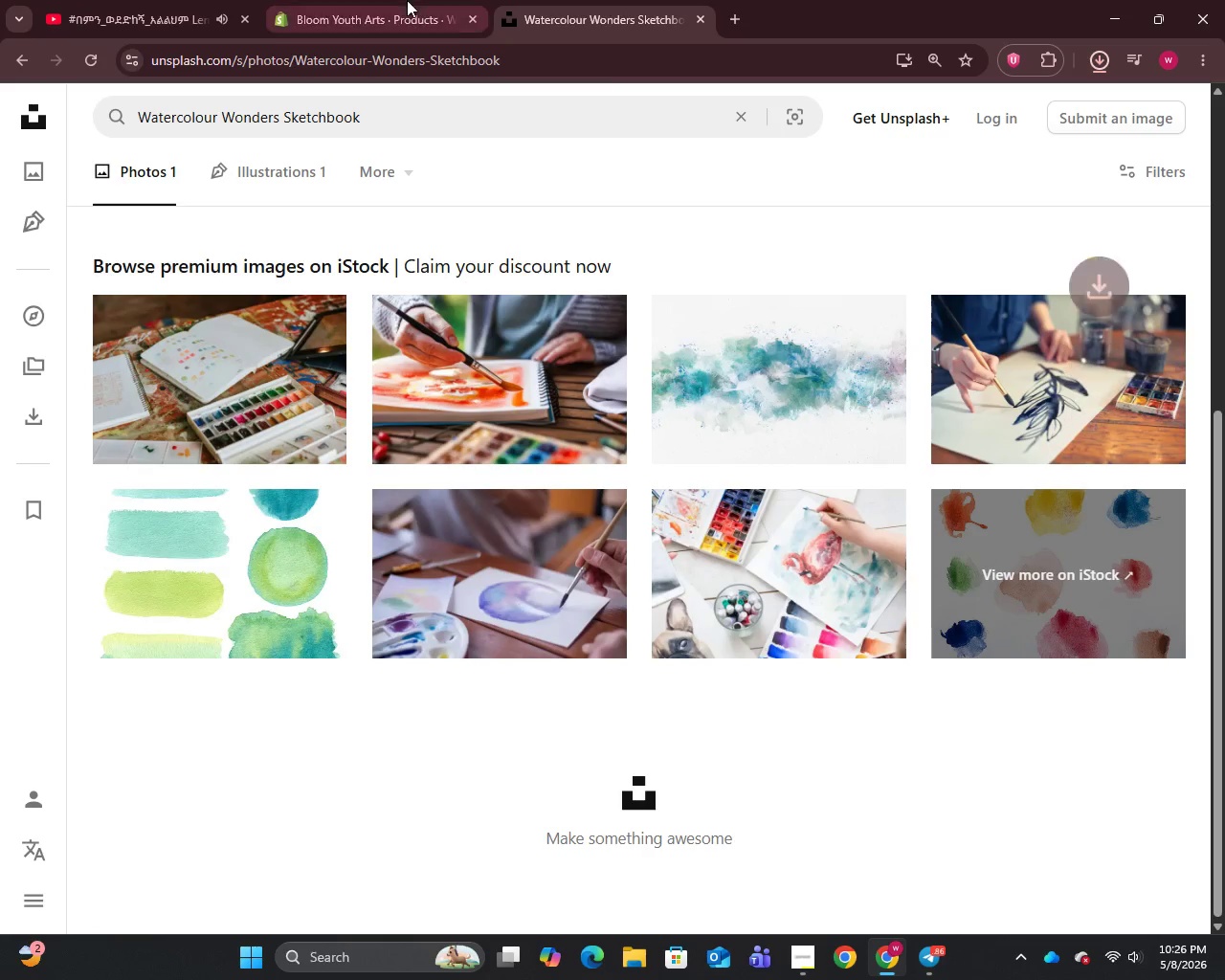 
left_click([407, 0])
 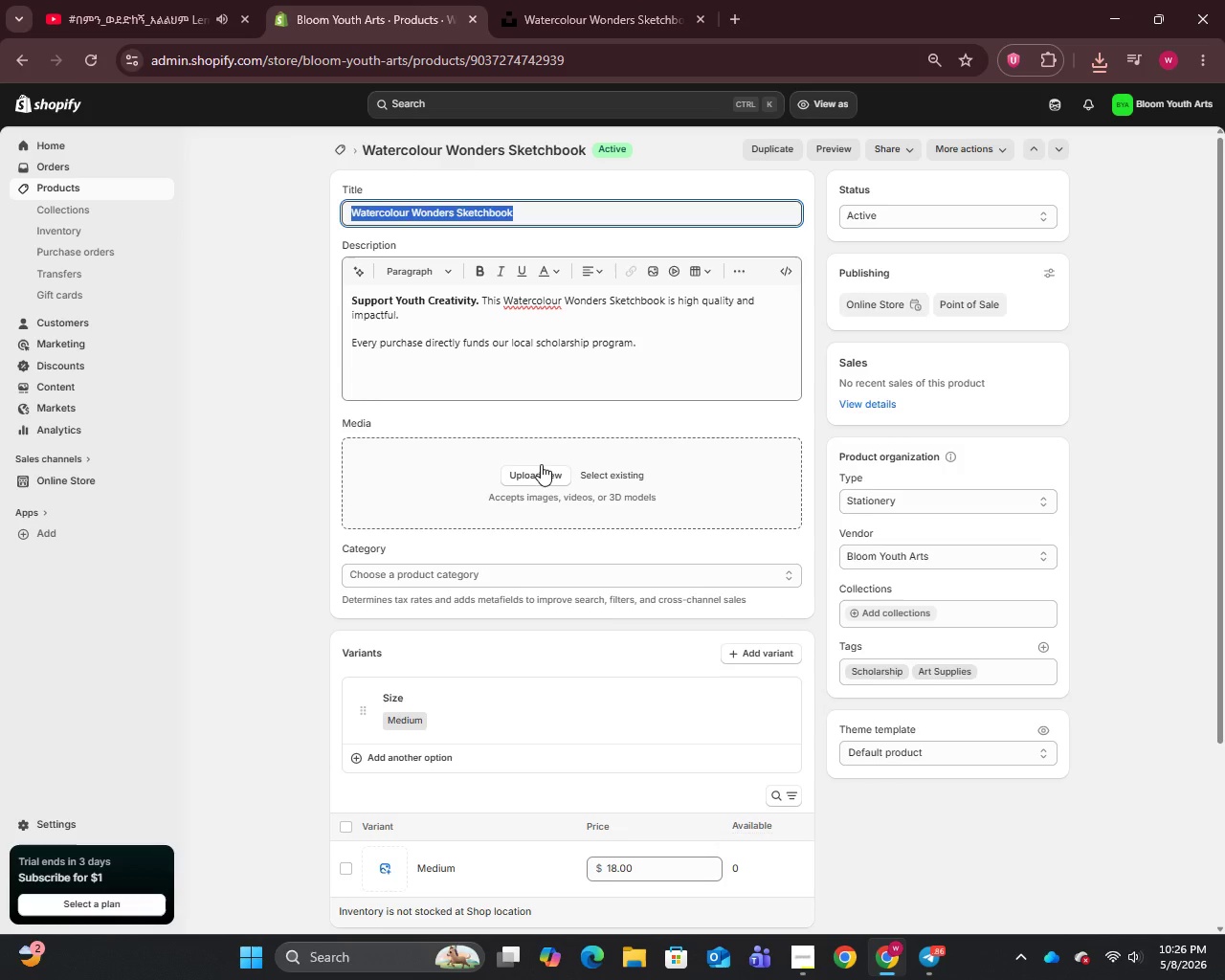 
left_click([541, 464])
 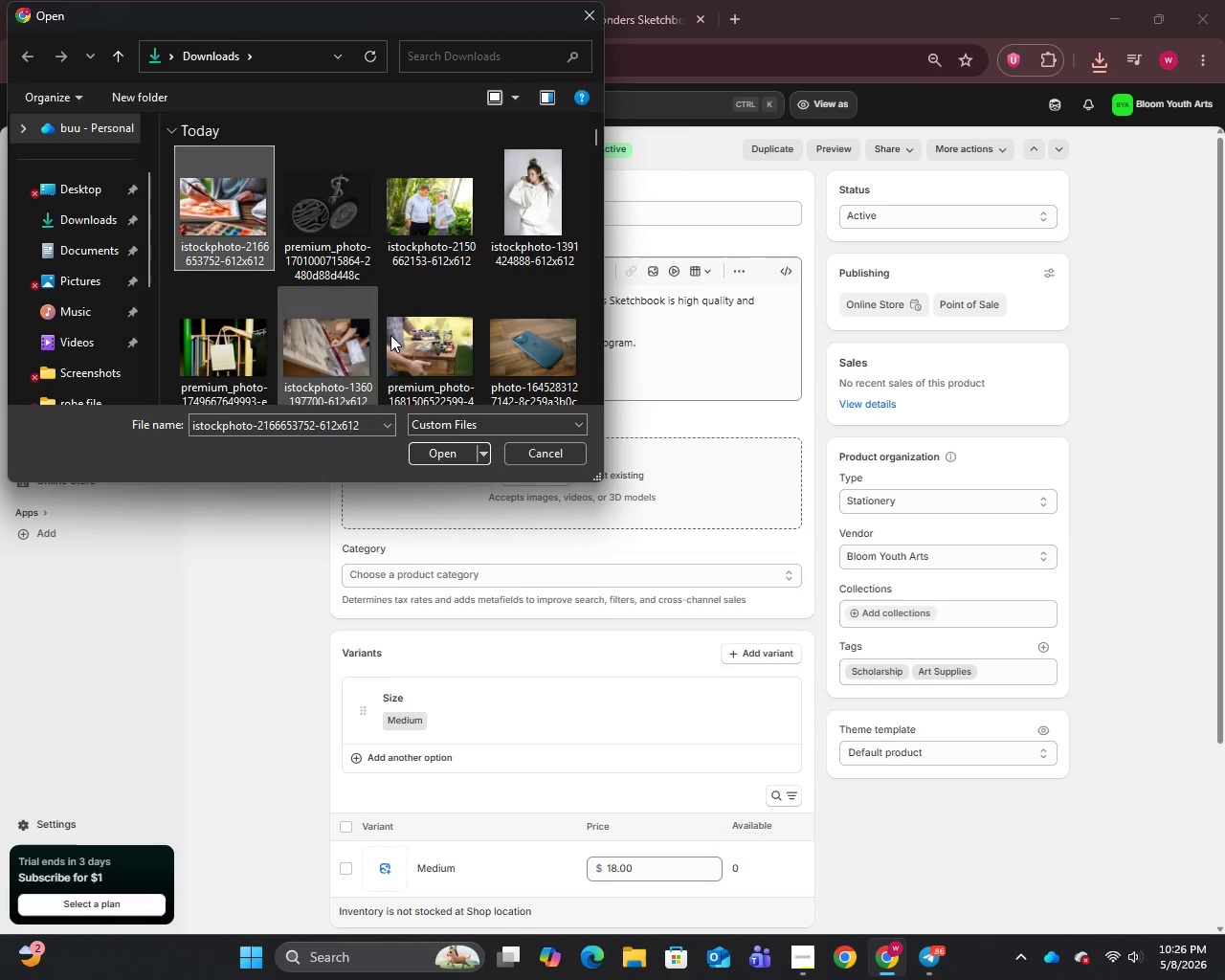 
left_click([453, 444])
 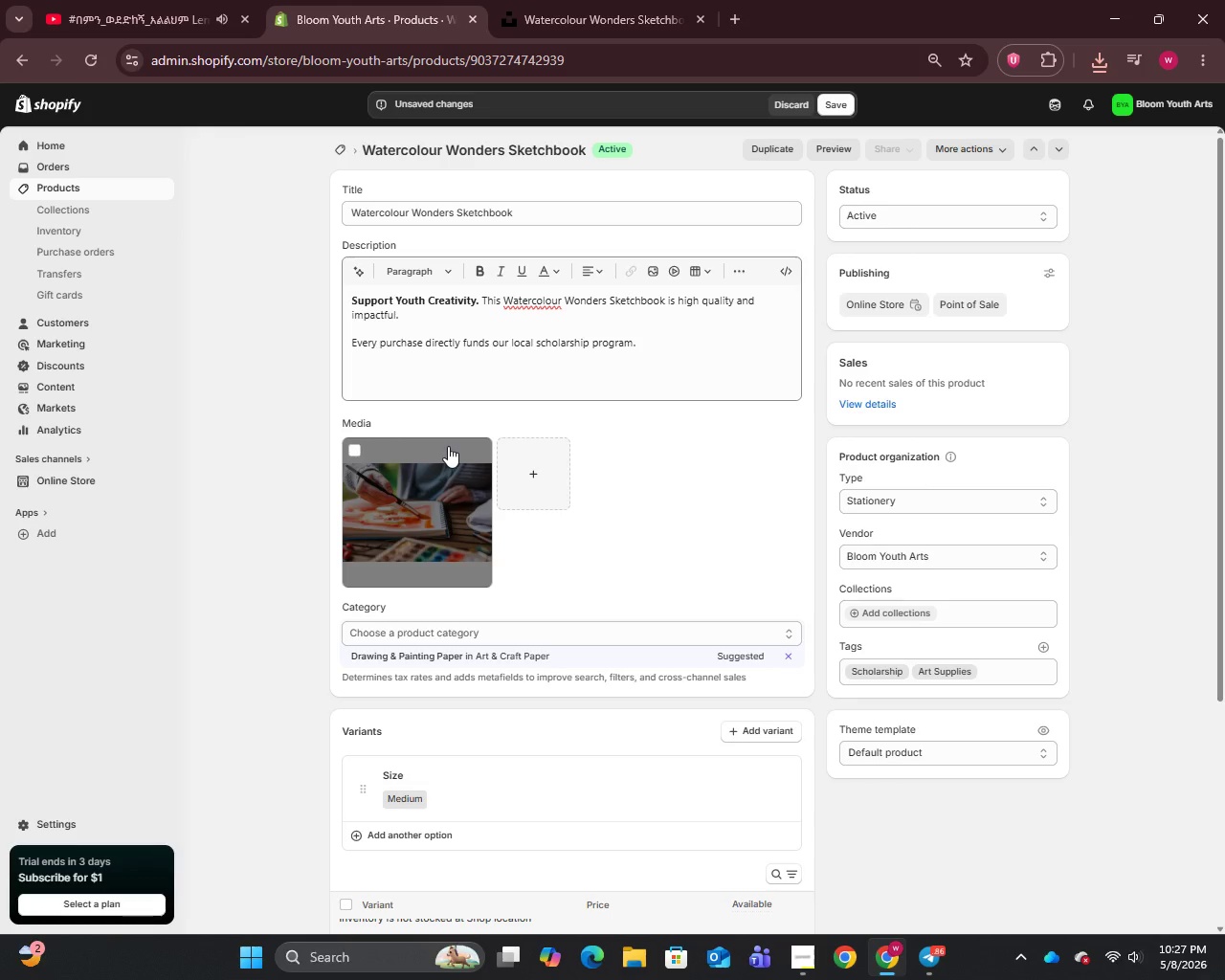 
wait(60.09)
 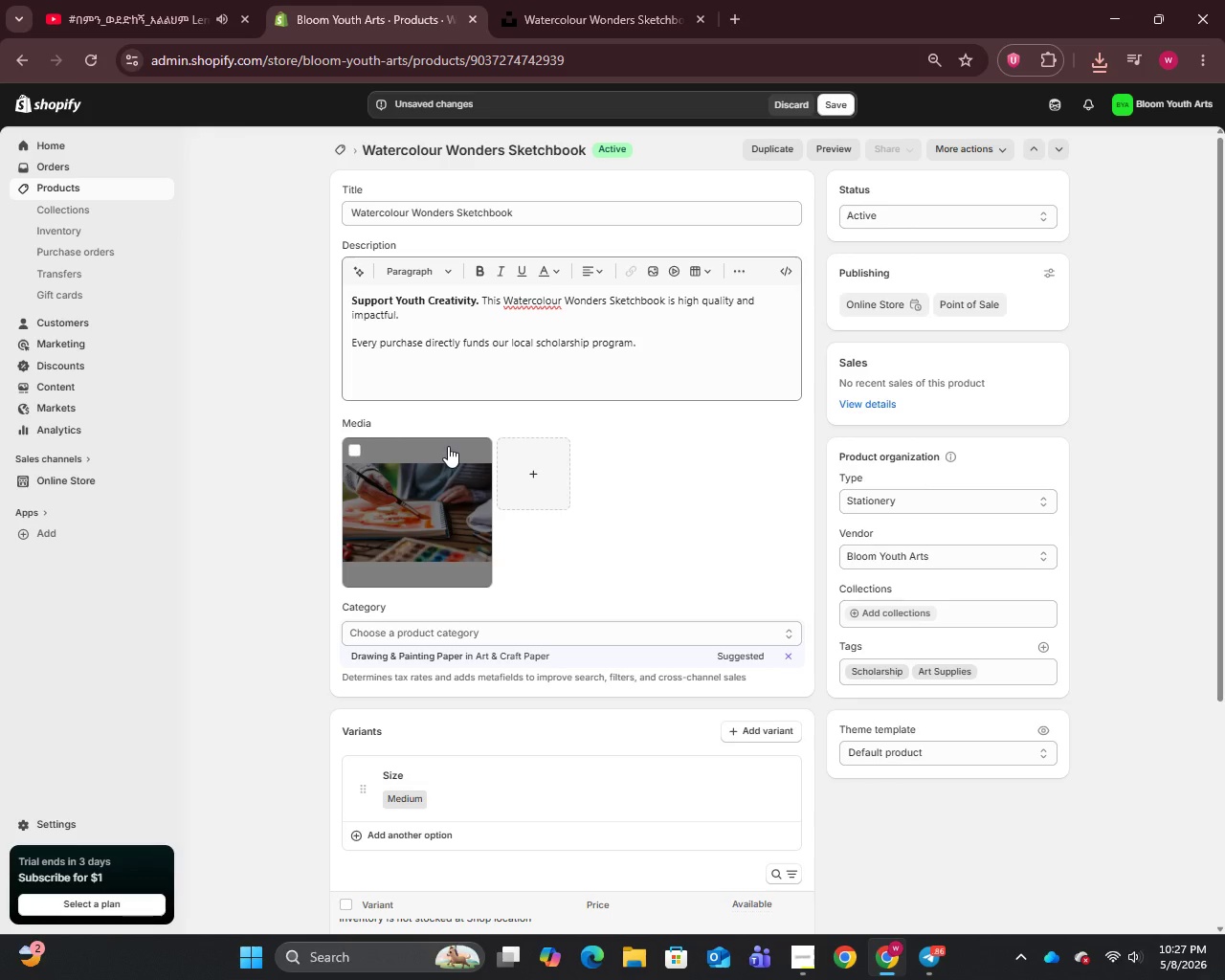 
left_click([423, 500])
 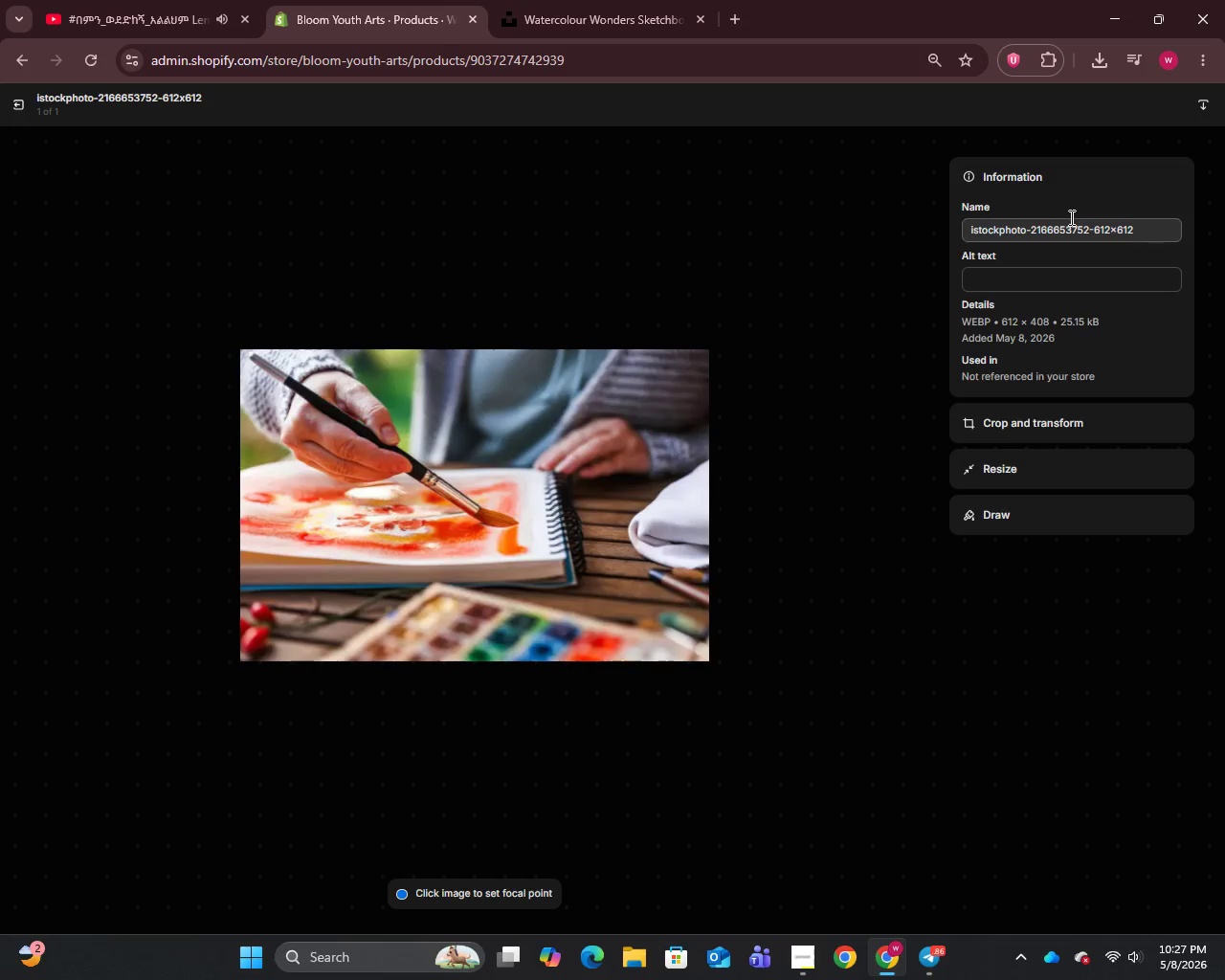 
key(Control+A)
 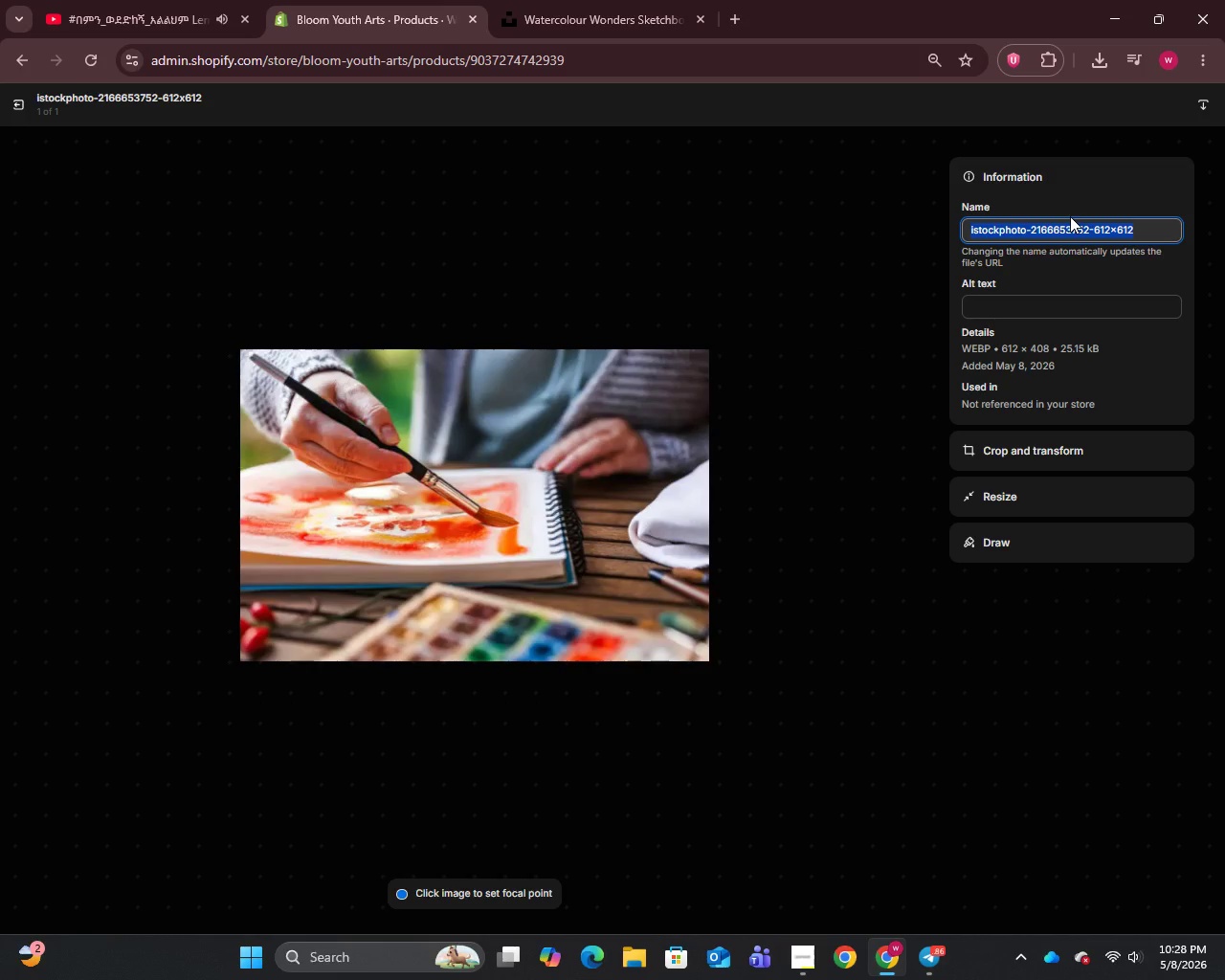 
key(Control+V)
 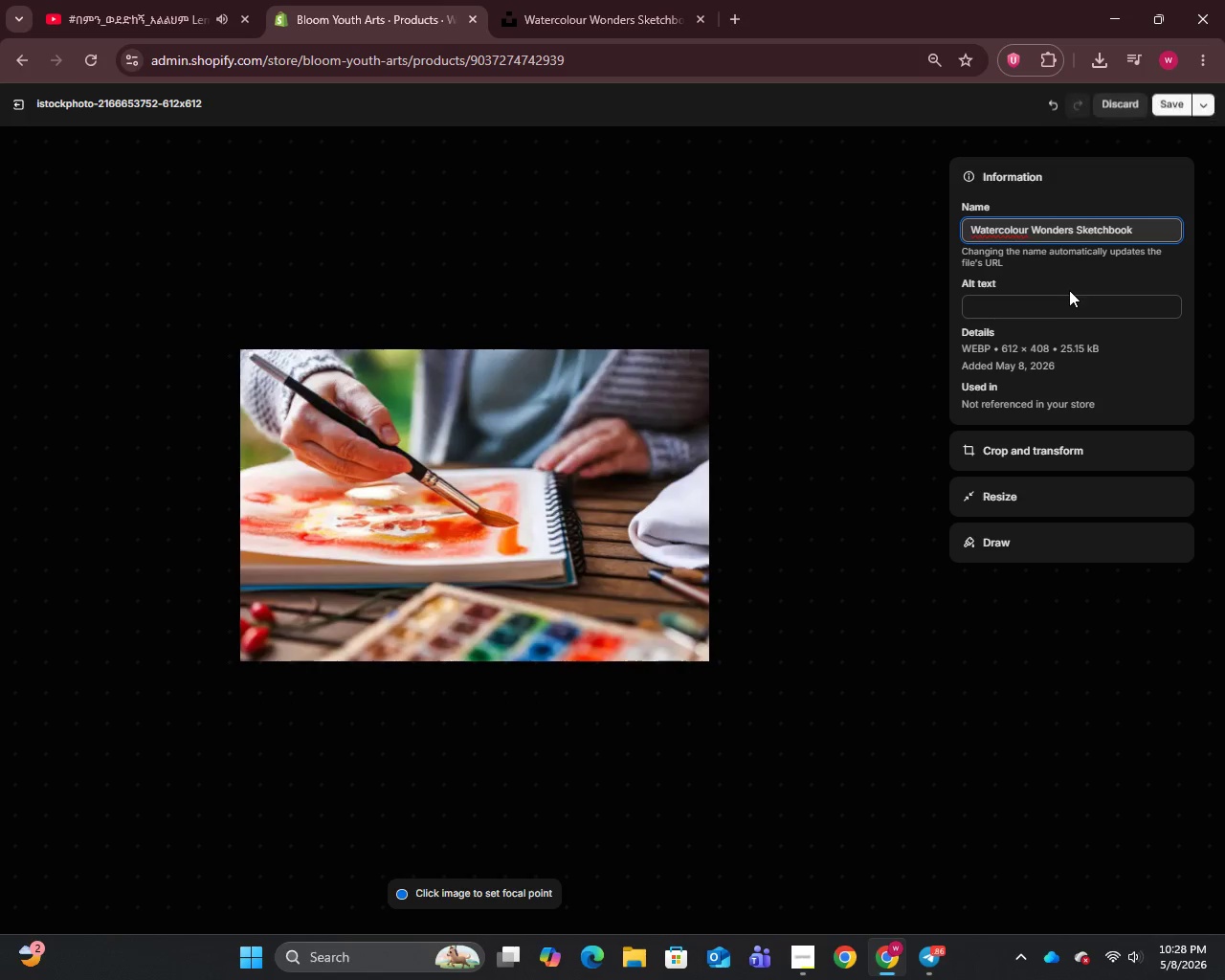 
left_click([1065, 299])
 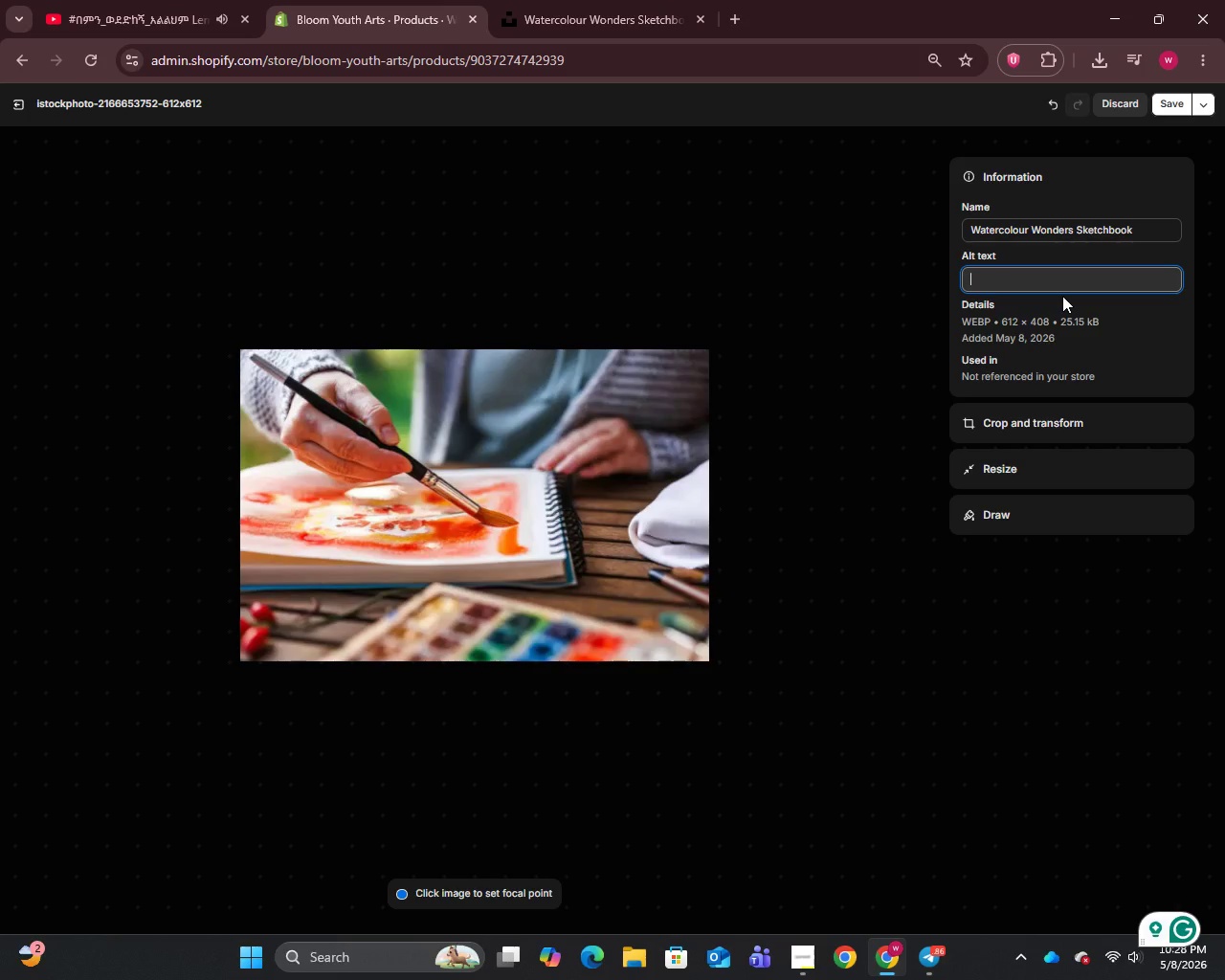 
wait(21.06)
 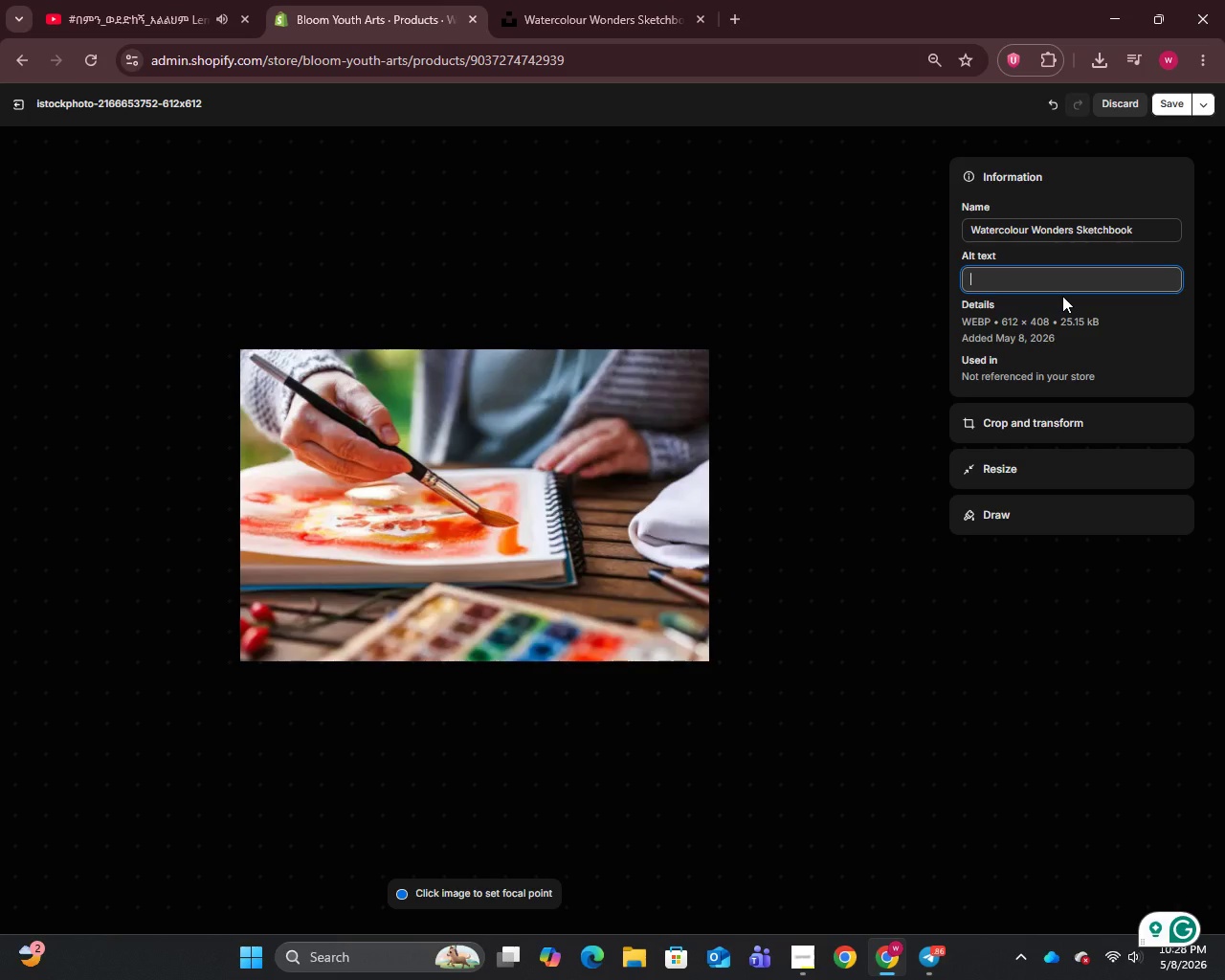 
left_click([1007, 278])
 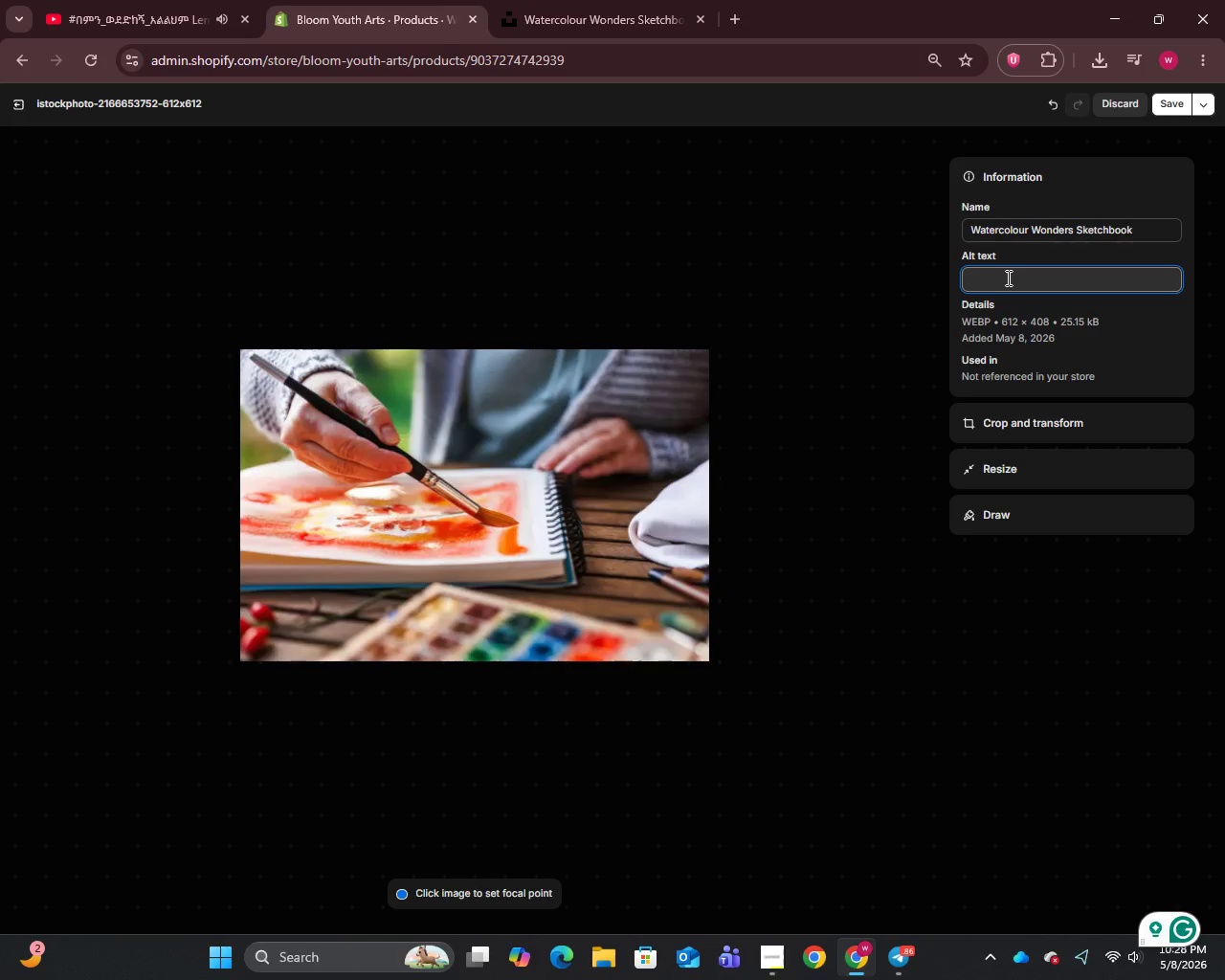 
wait(6.8)
 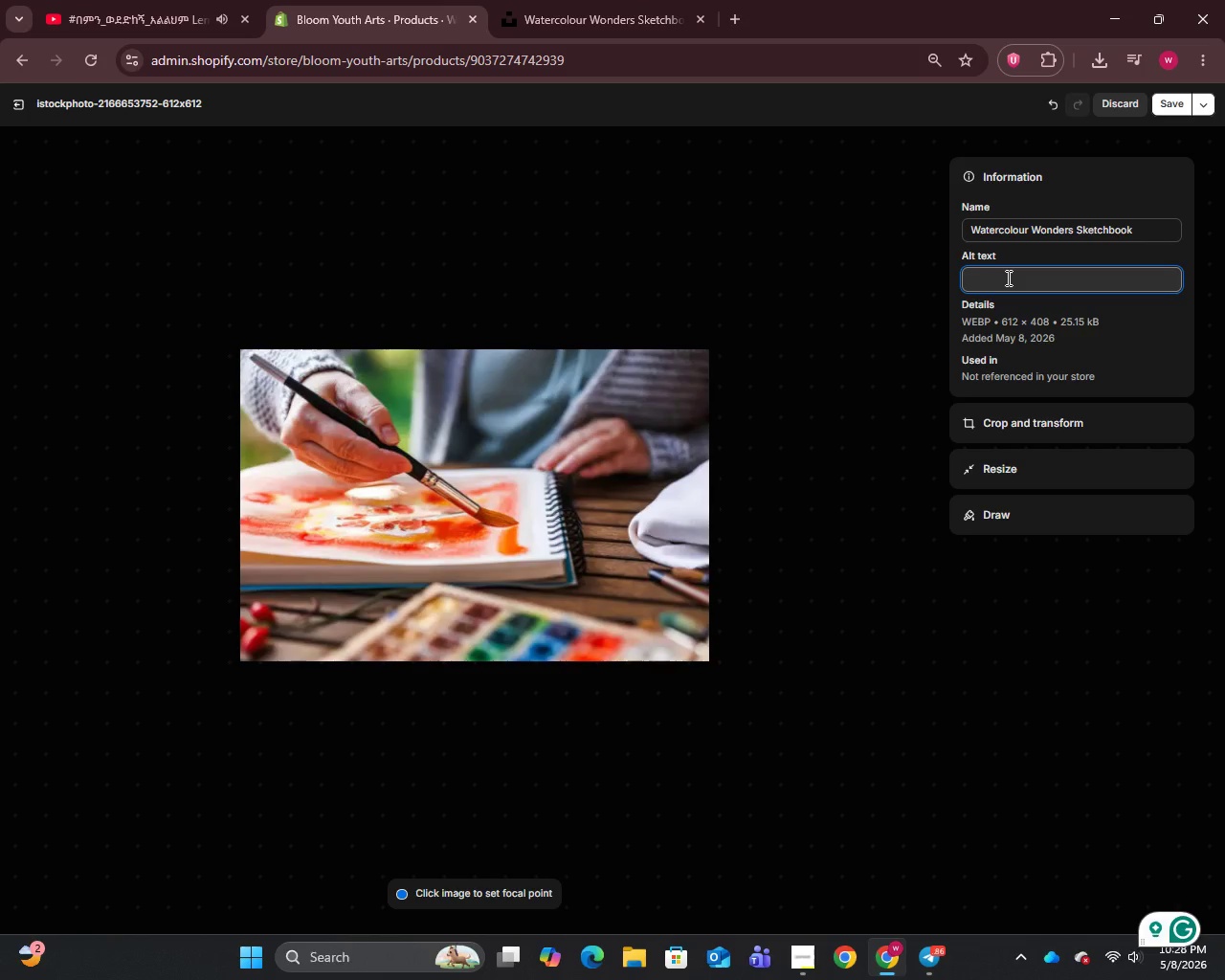 
type(Promotional photo of Watercolour Wonders Sketchbook for Bloom Youth Art scholarship funde)
key(Backspace)
type(raising.)
 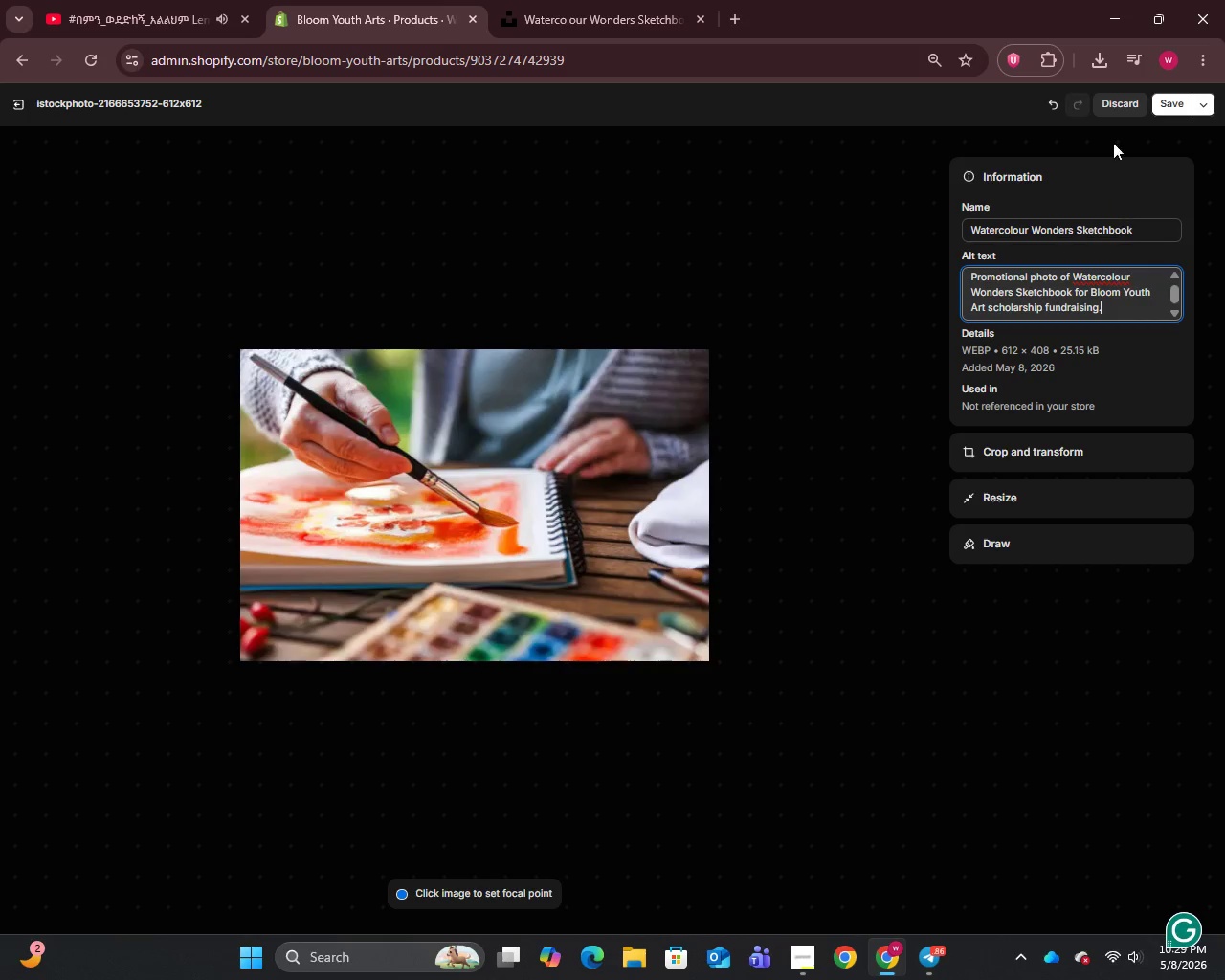 
left_click([1180, 100])
 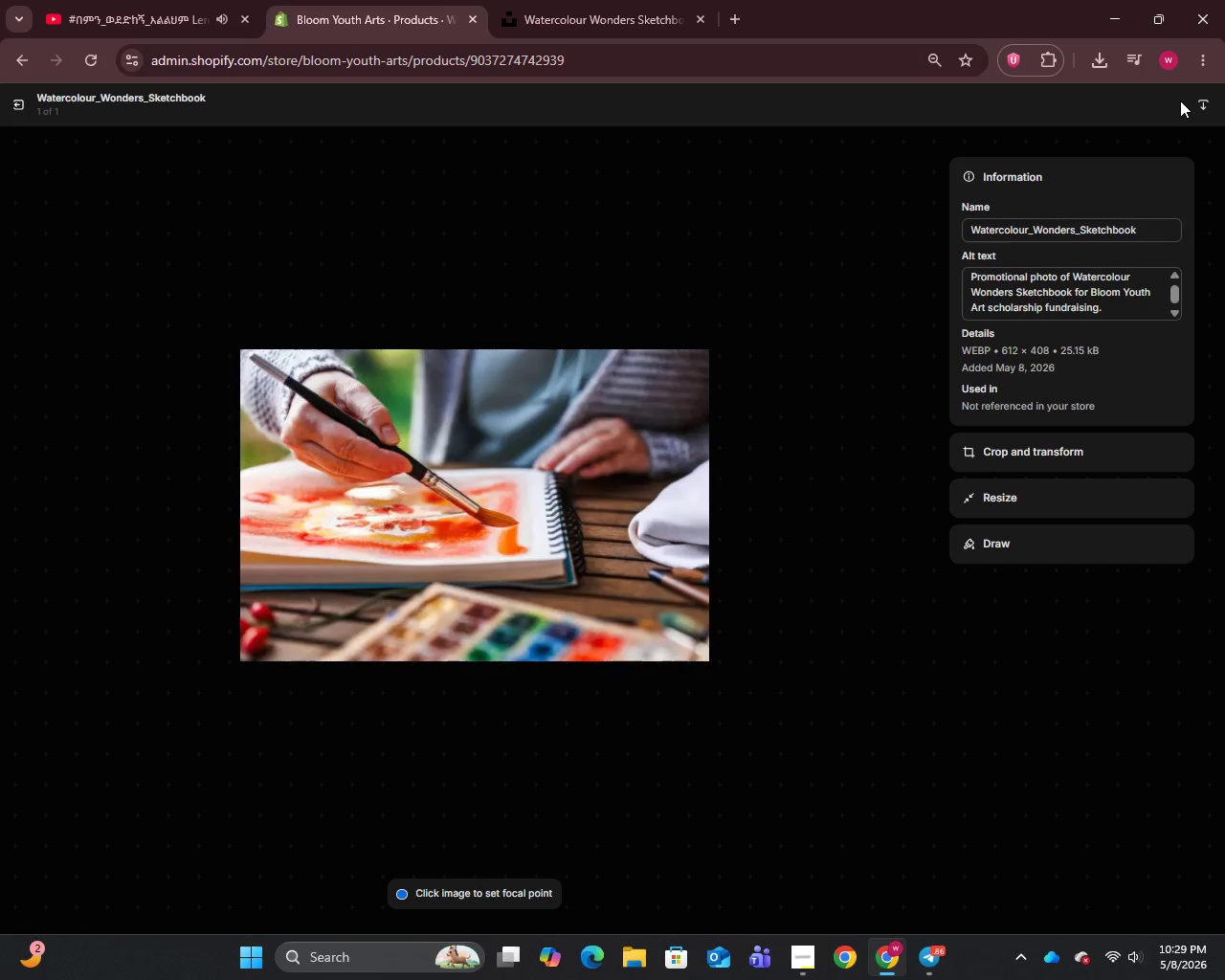 
wait(6.44)
 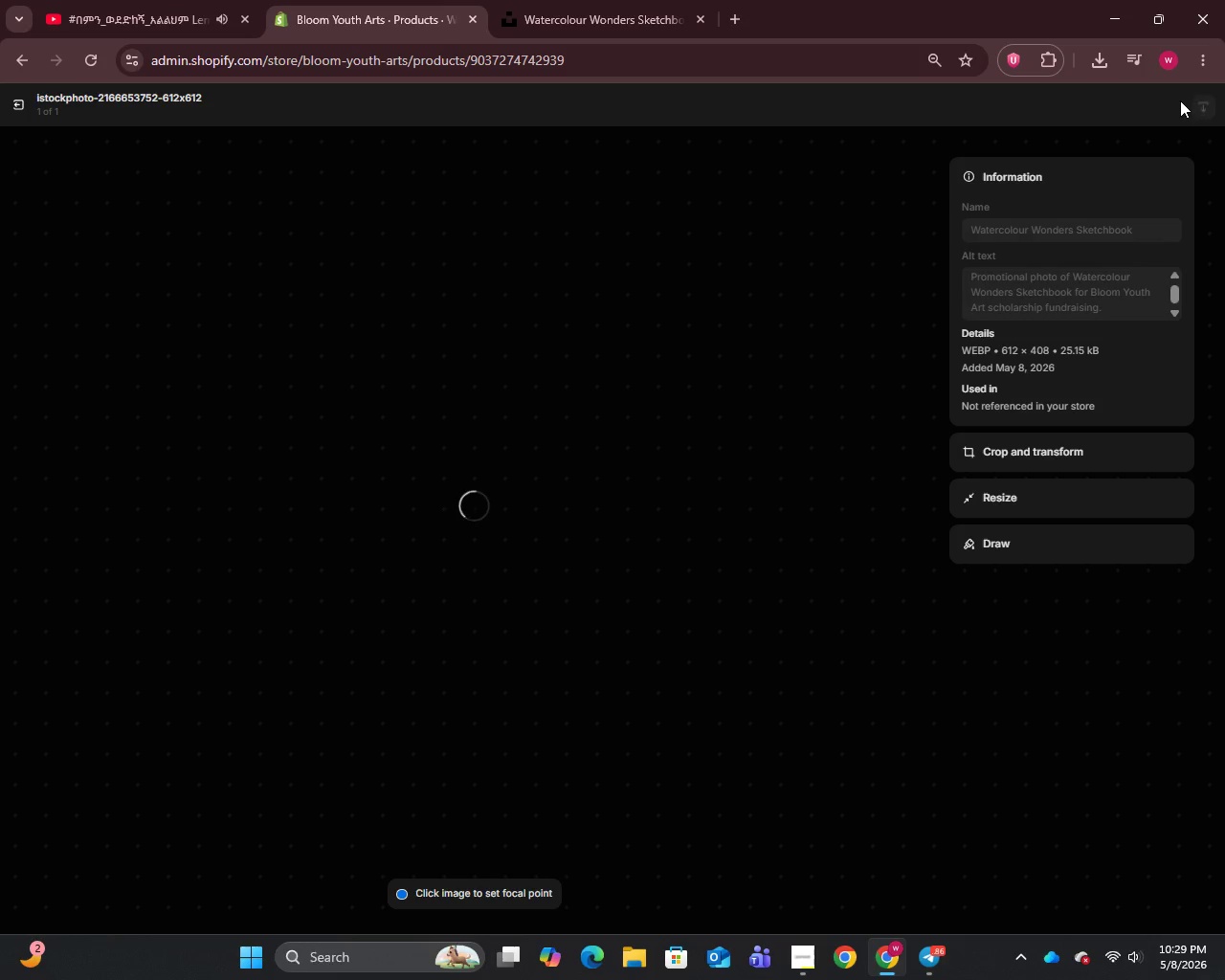 
left_click([19, 94])
 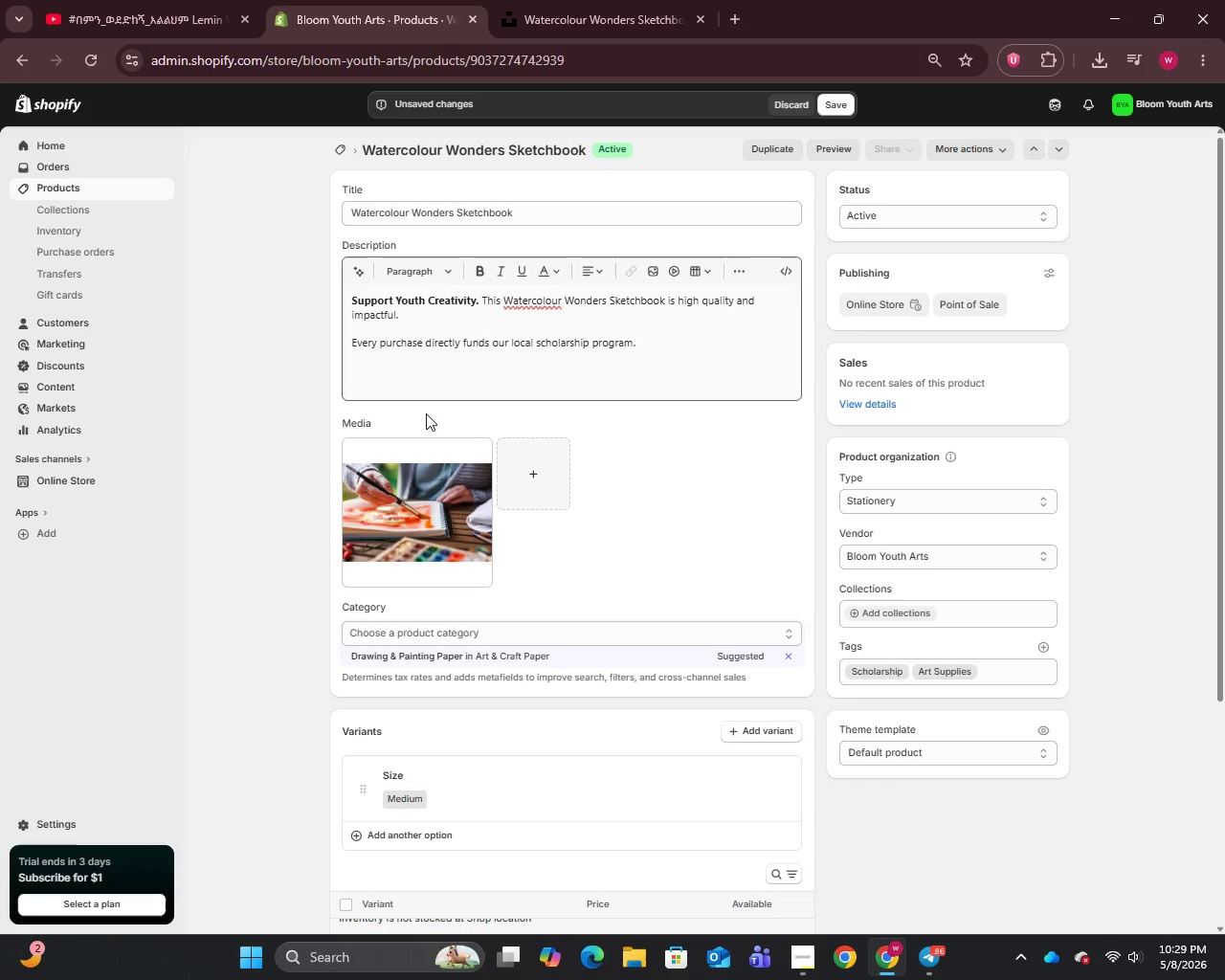 
scroll: coordinate [582, 512], scroll_direction: down, amount: 9.0
 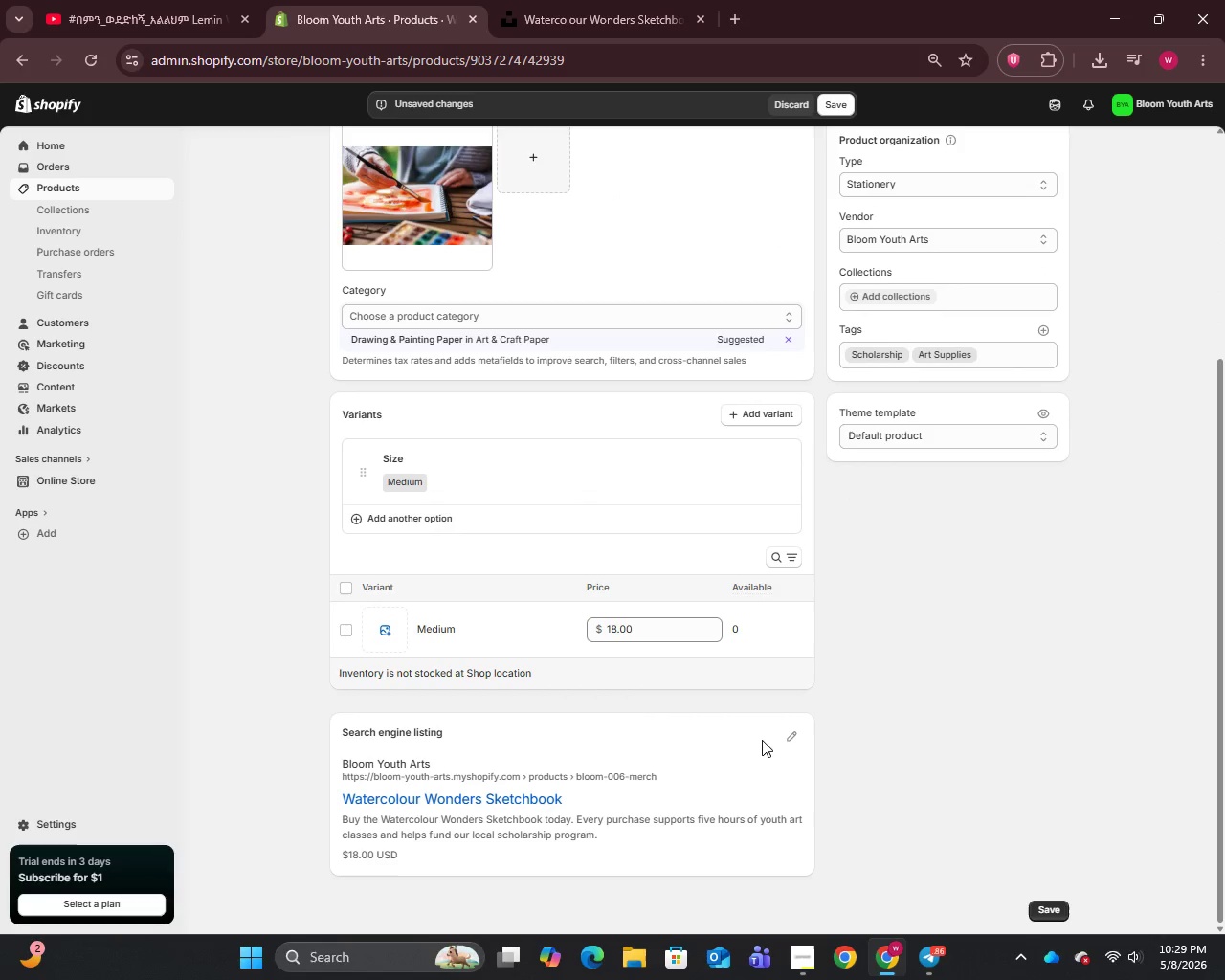 
left_click_drag(start_coordinate=[782, 737], to_coordinate=[787, 738])
 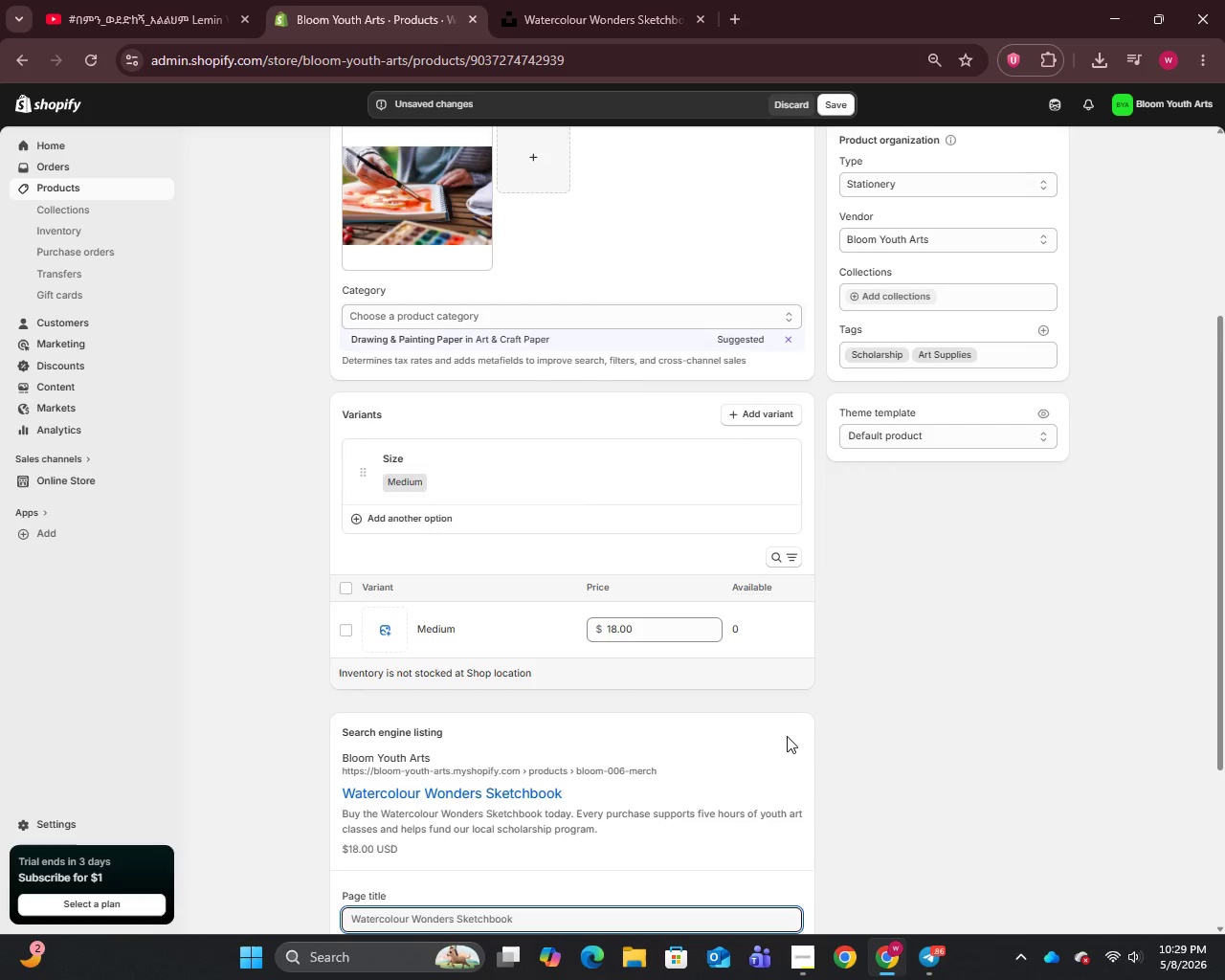 
scroll: coordinate [787, 736], scroll_direction: down, amount: 6.0
 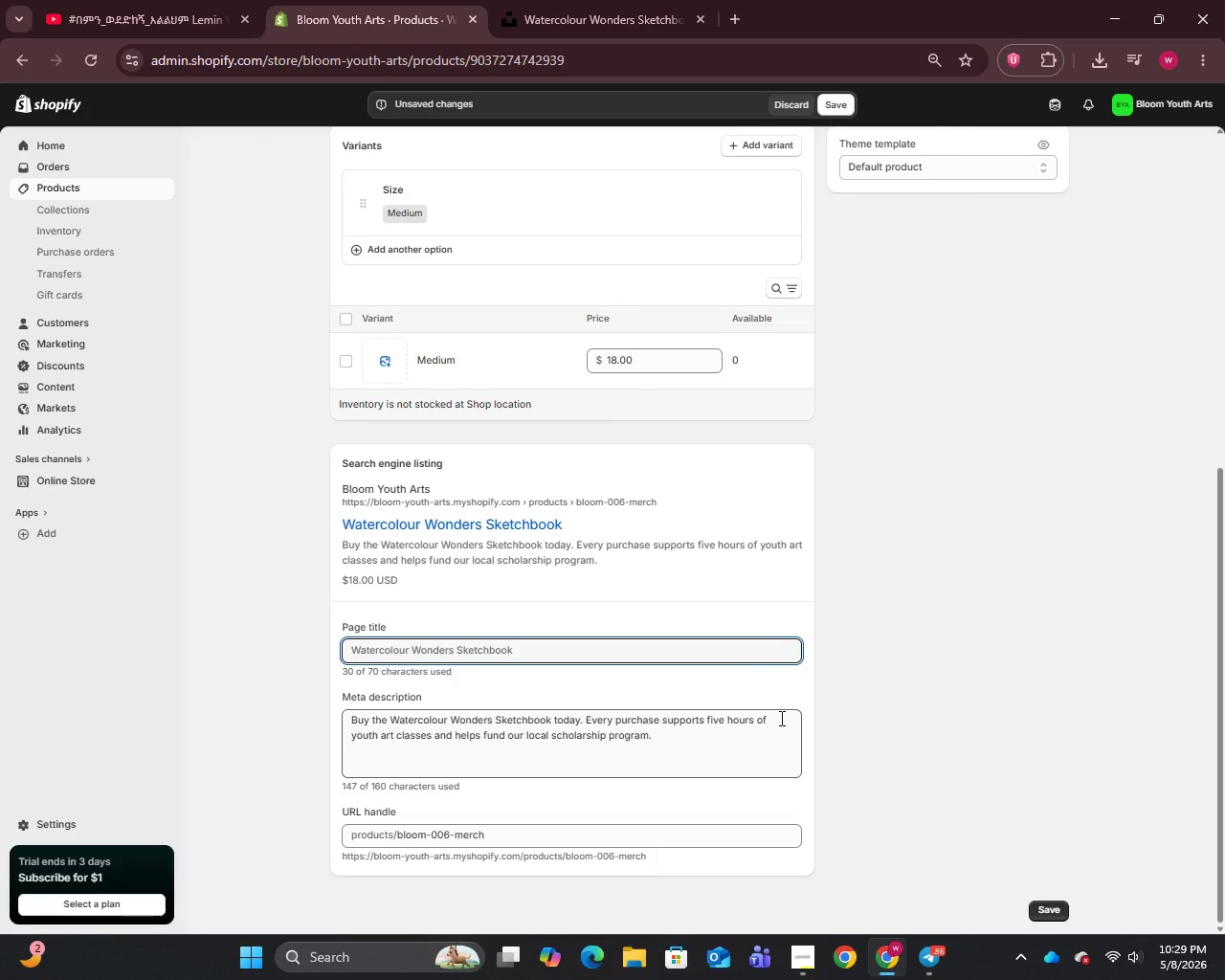 
wait(21.01)
 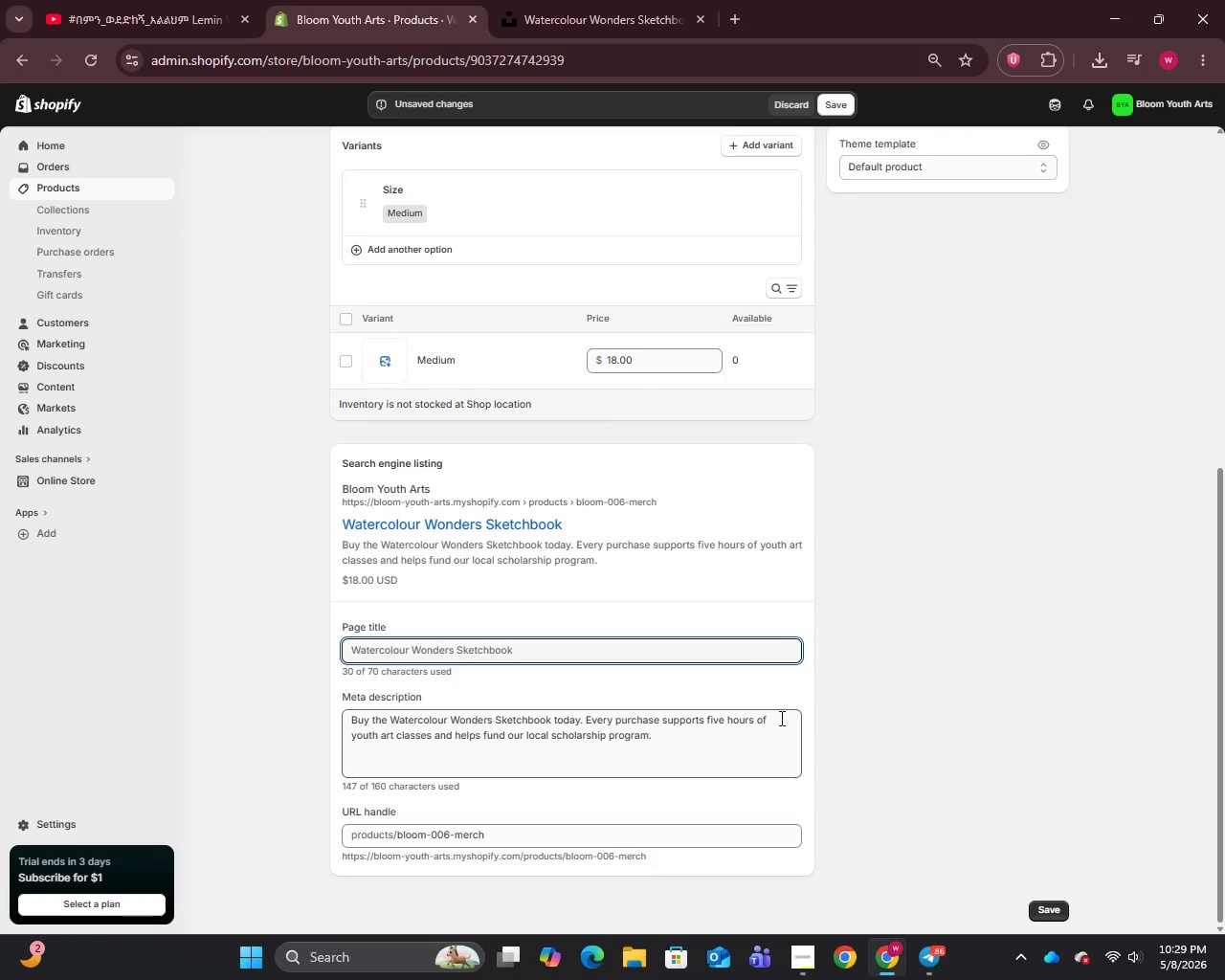 
scroll: coordinate [614, 479], scroll_direction: up, amount: 15.0
 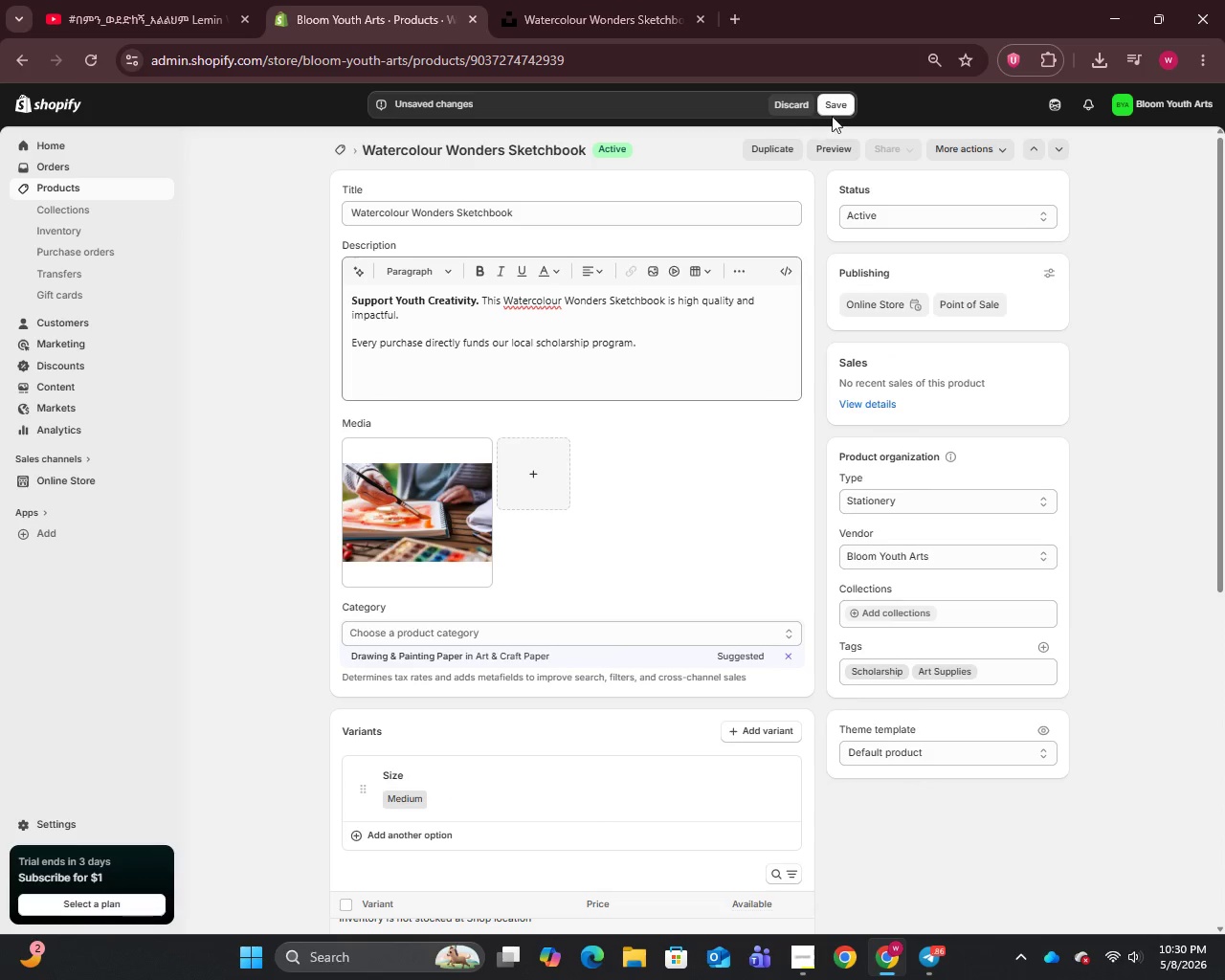 
left_click([843, 100])
 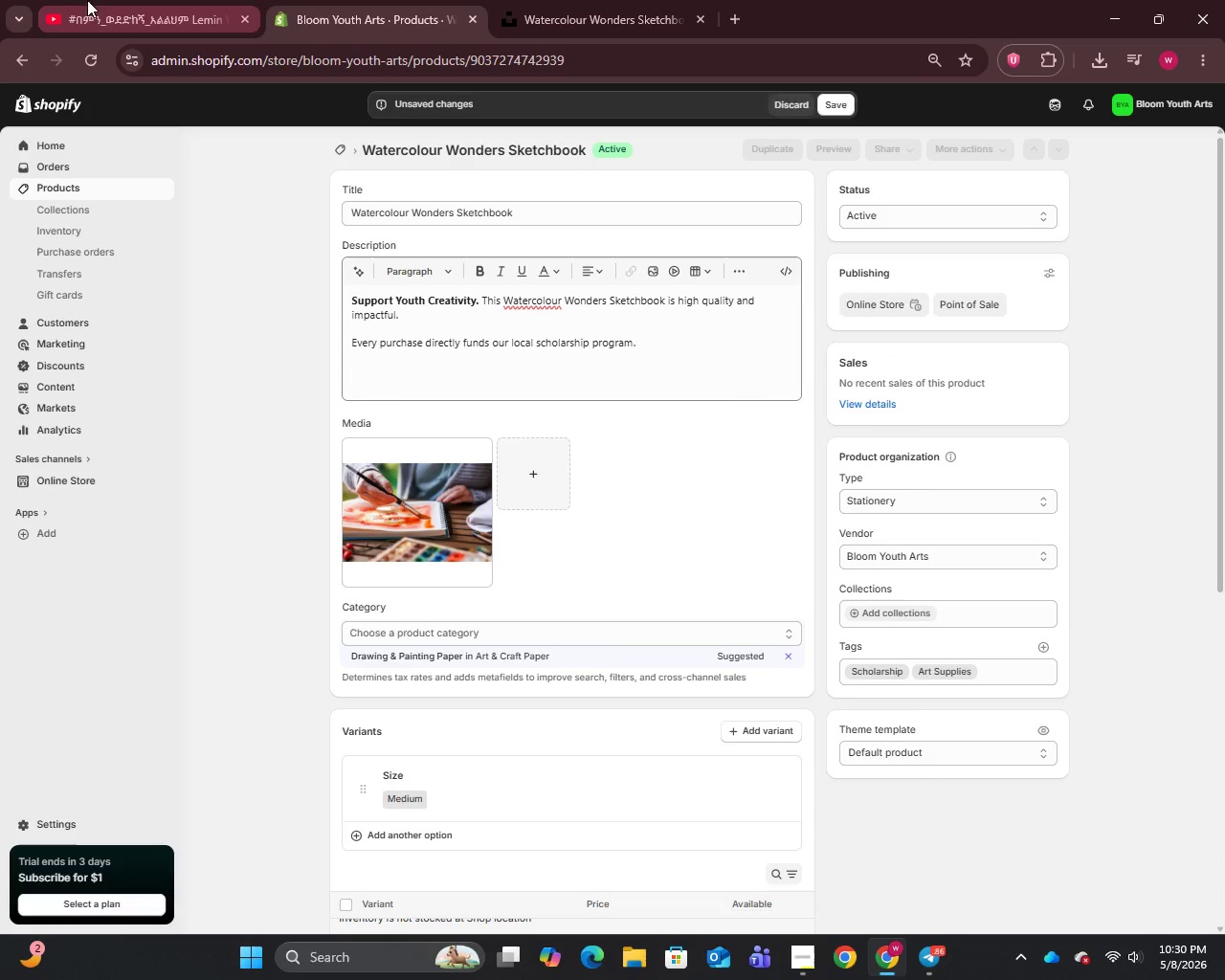 
left_click([114, 0])
 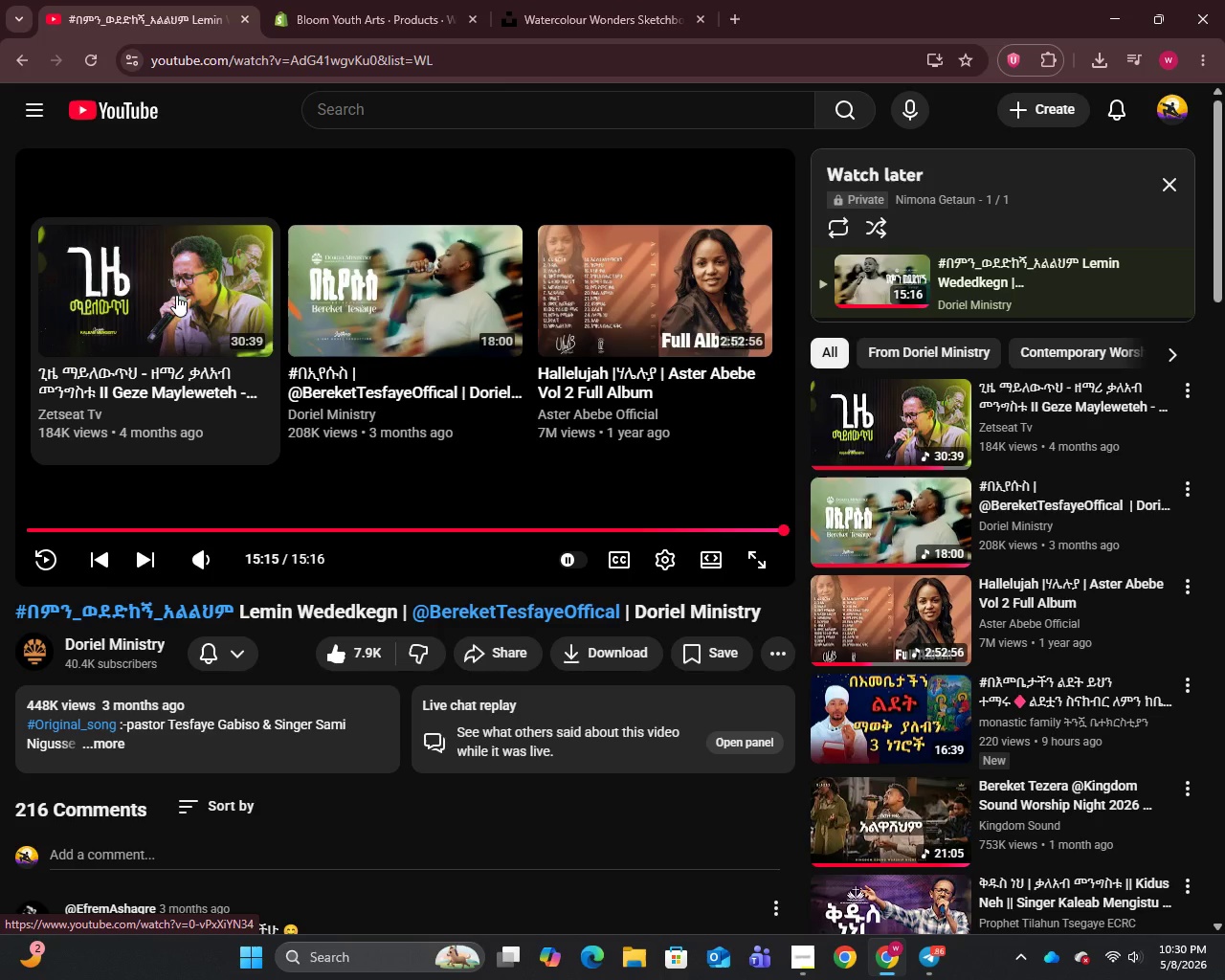 
left_click([176, 296])
 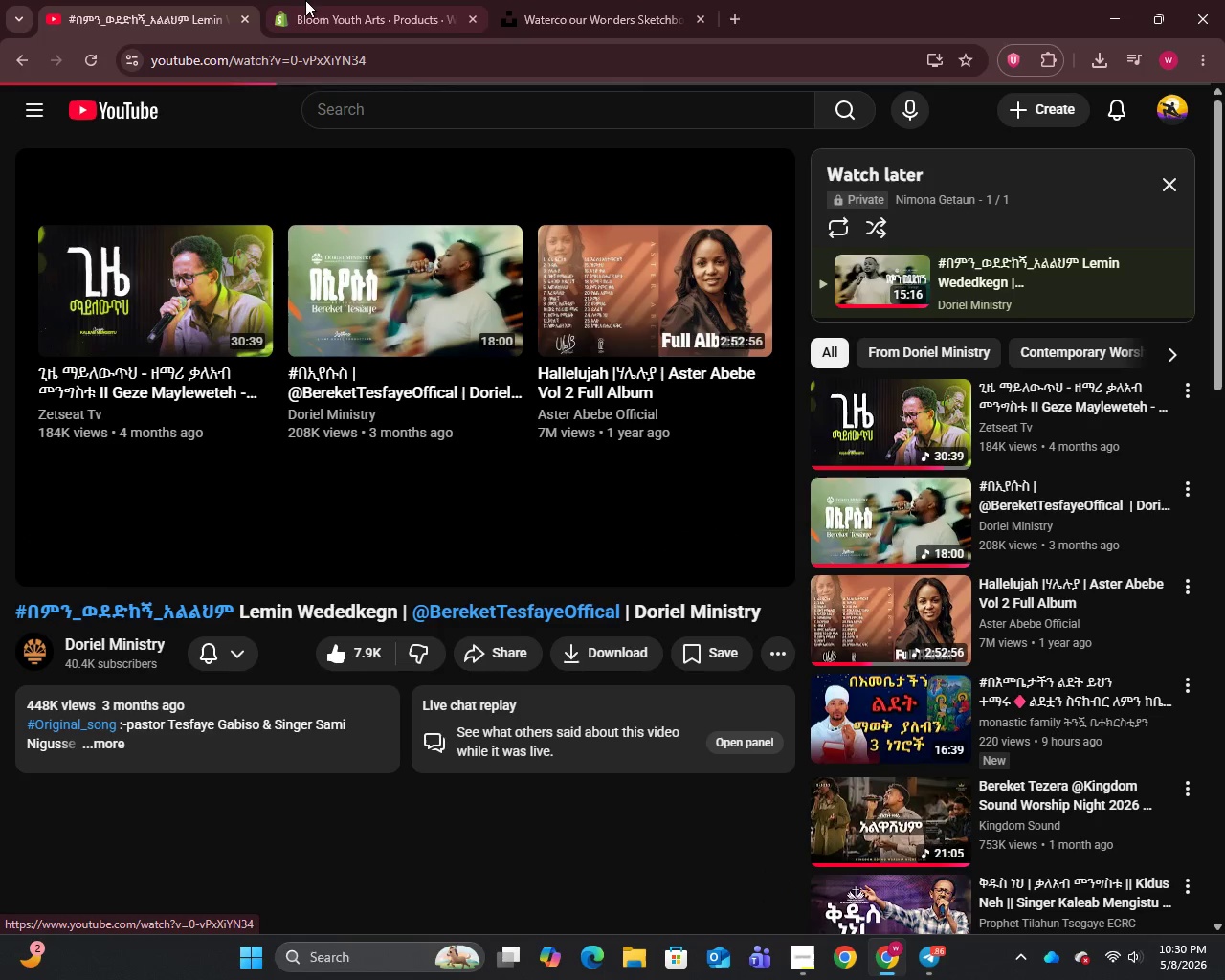 
left_click([316, 0])
 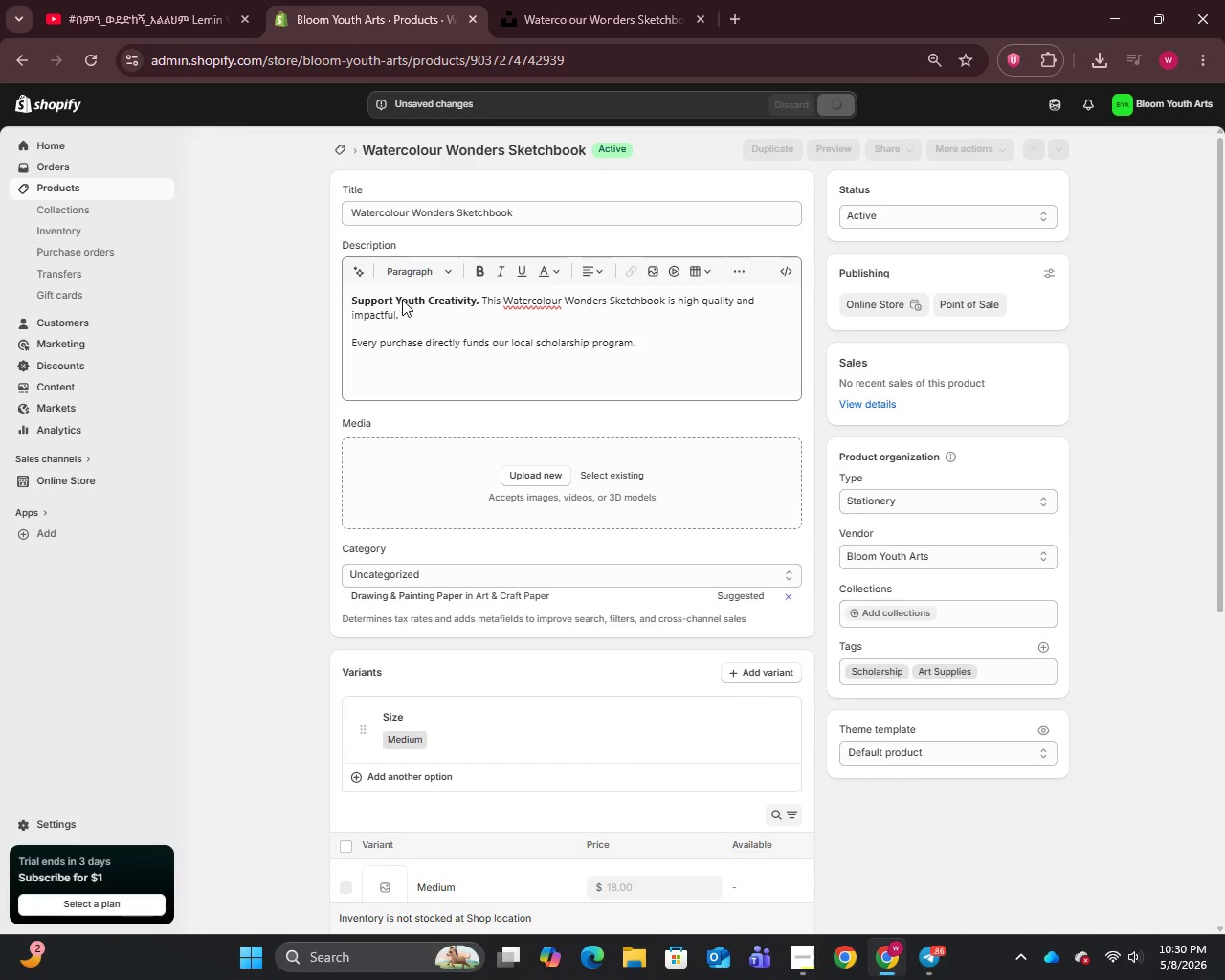 
mouse_move([413, 470])
 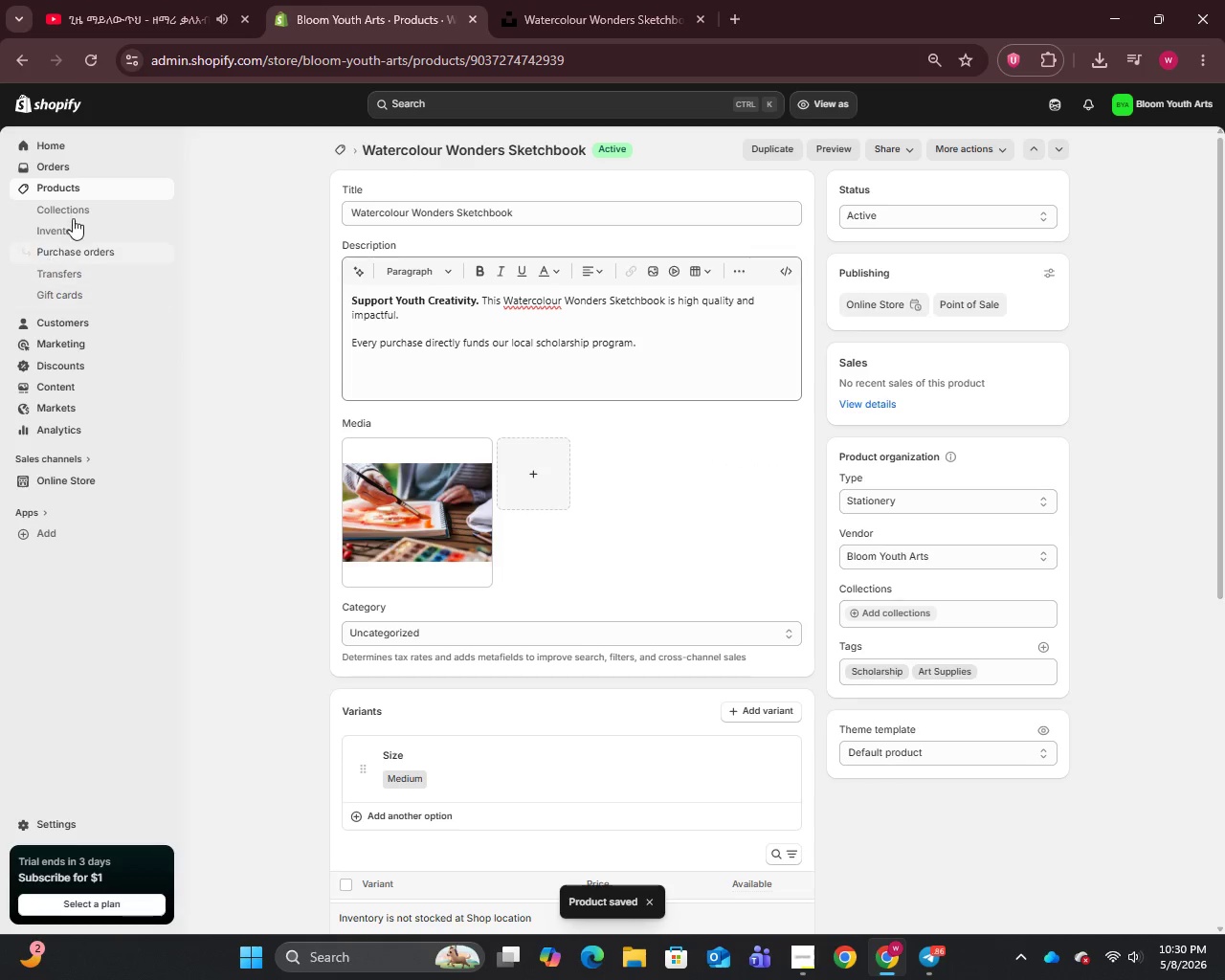 
left_click([62, 190])
 